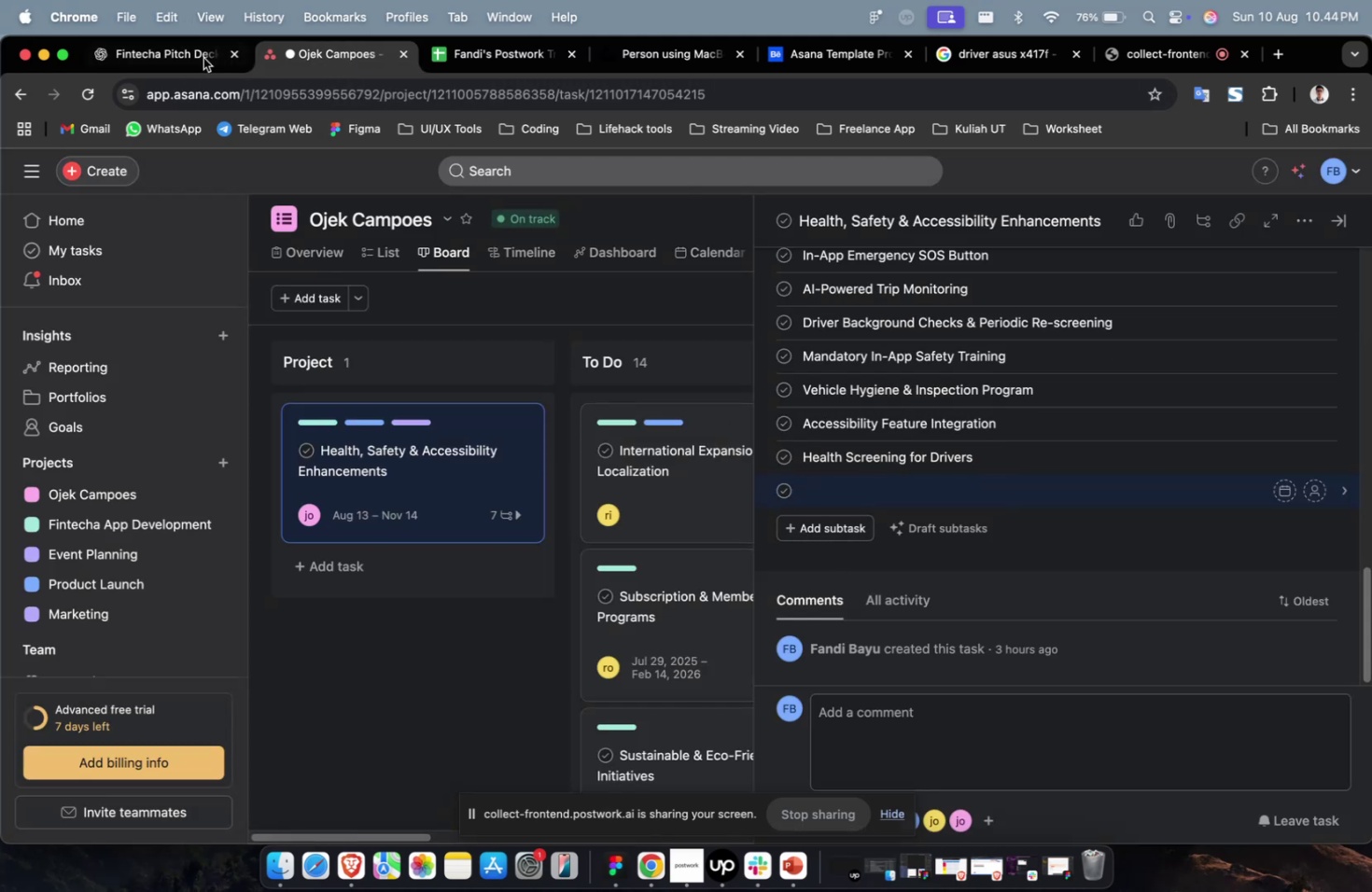 
left_click([179, 58])
 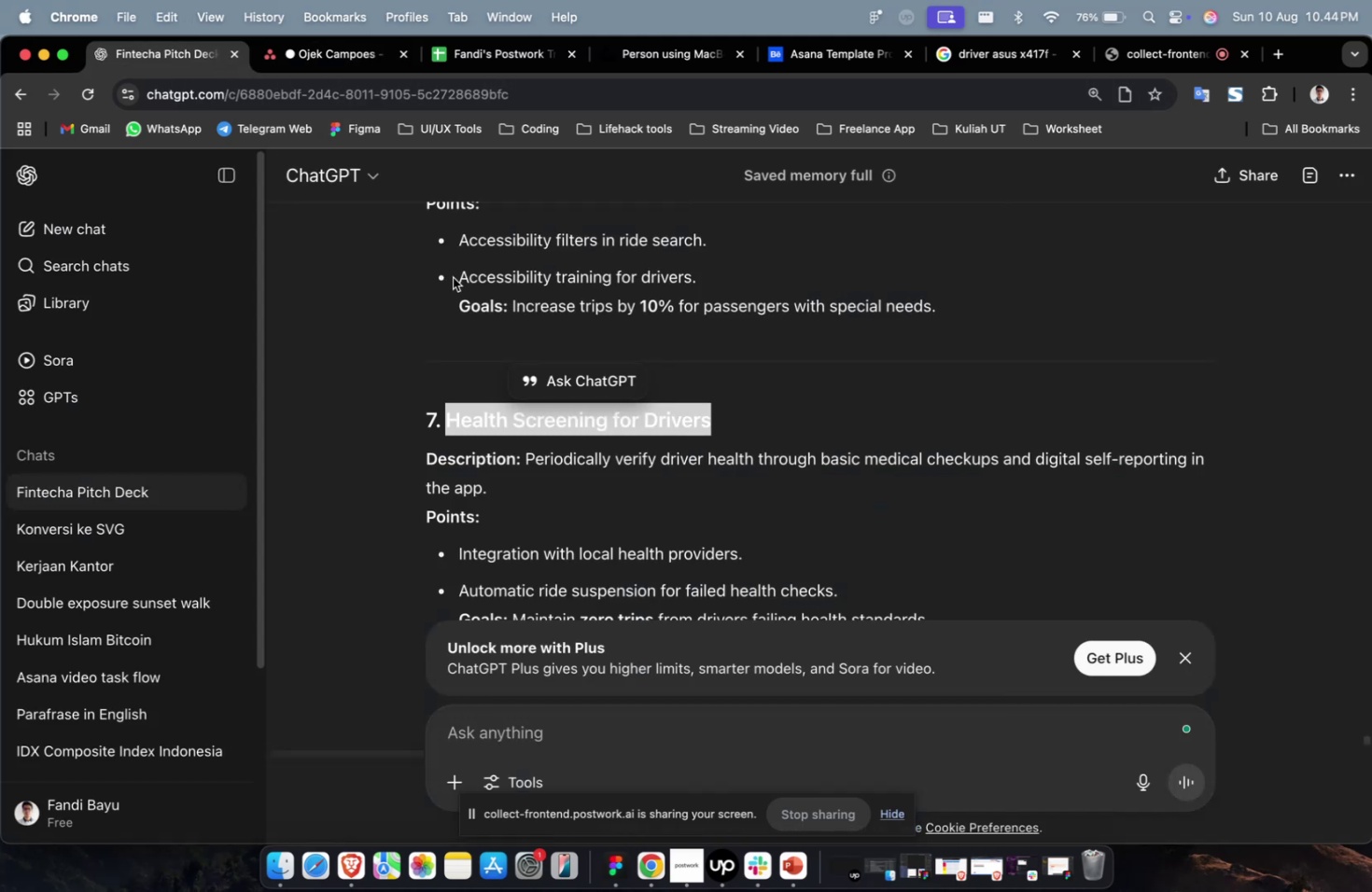 
scroll: coordinate [487, 290], scroll_direction: down, amount: 9.0
 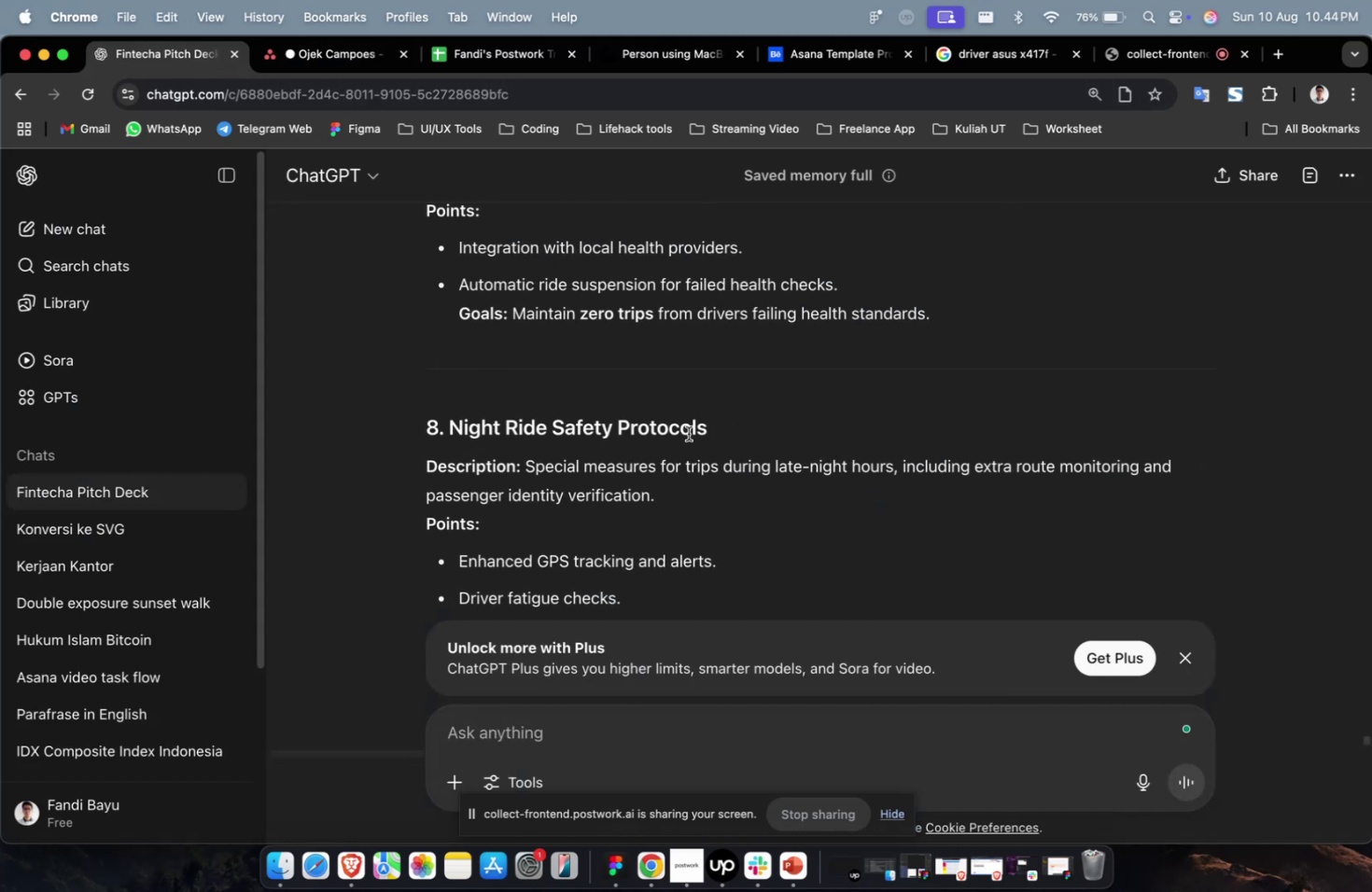 
left_click_drag(start_coordinate=[720, 432], to_coordinate=[454, 425])
 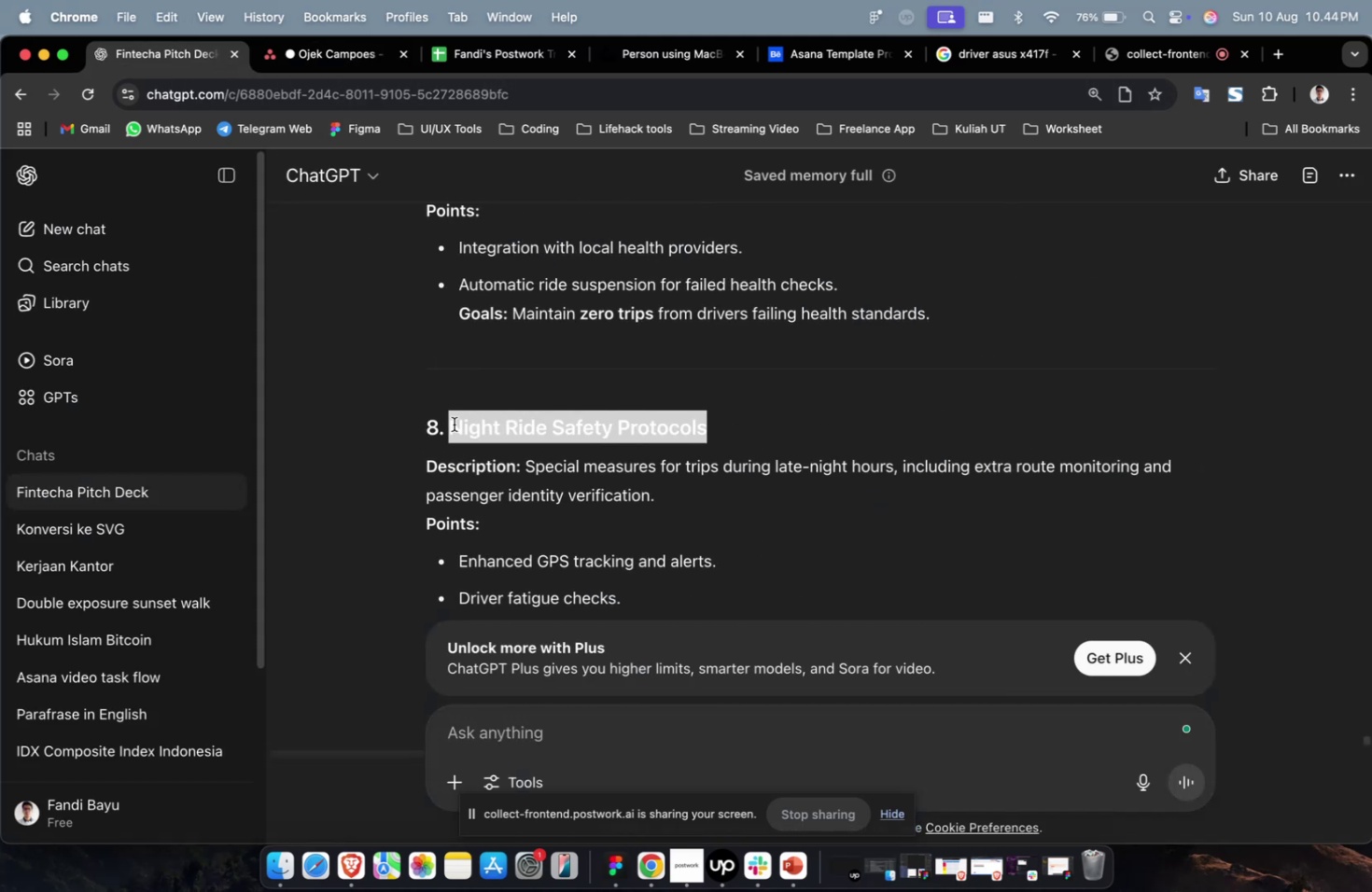 
key(Meta+CommandLeft)
 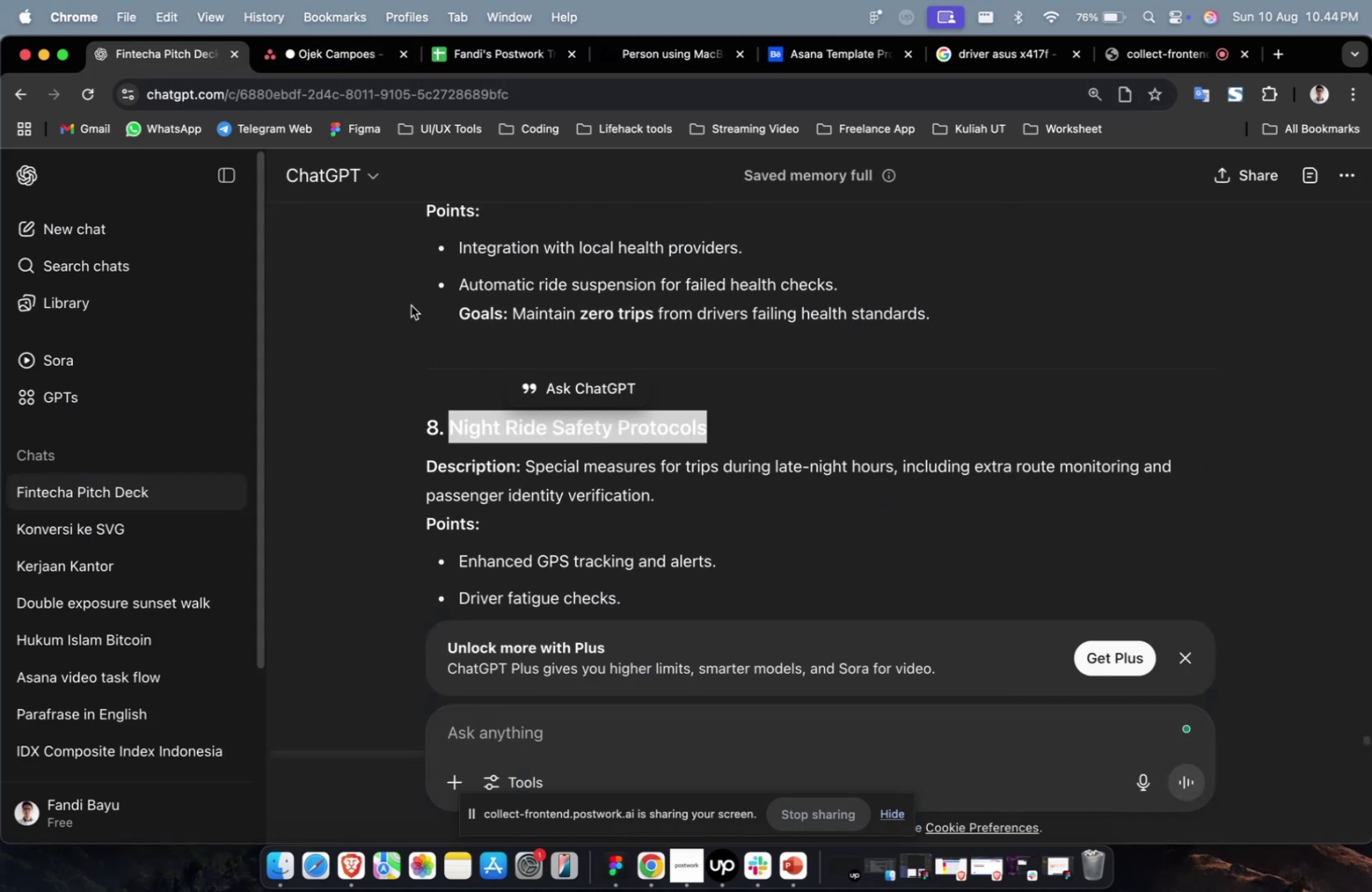 
key(Meta+C)
 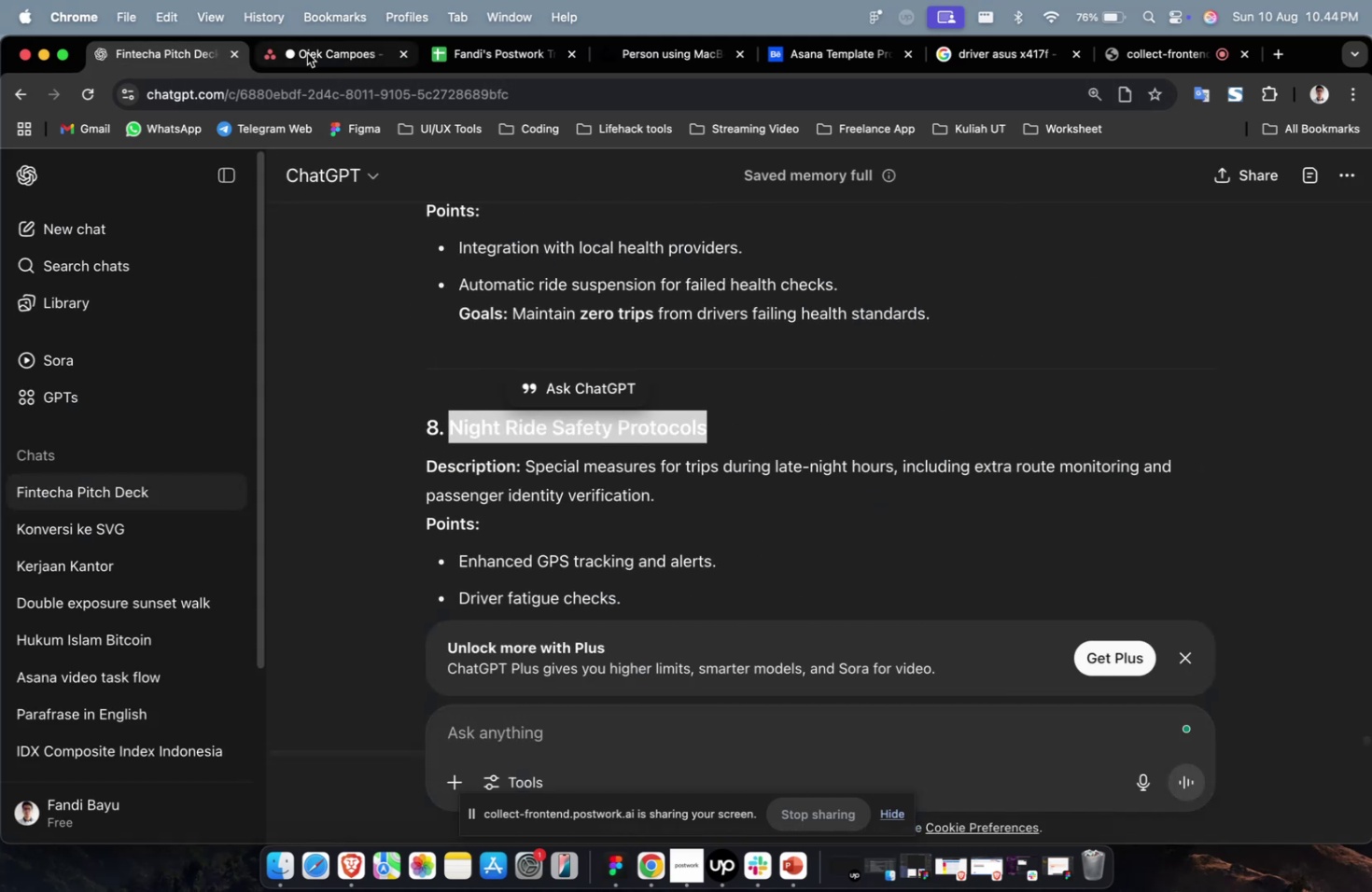 
left_click([307, 54])
 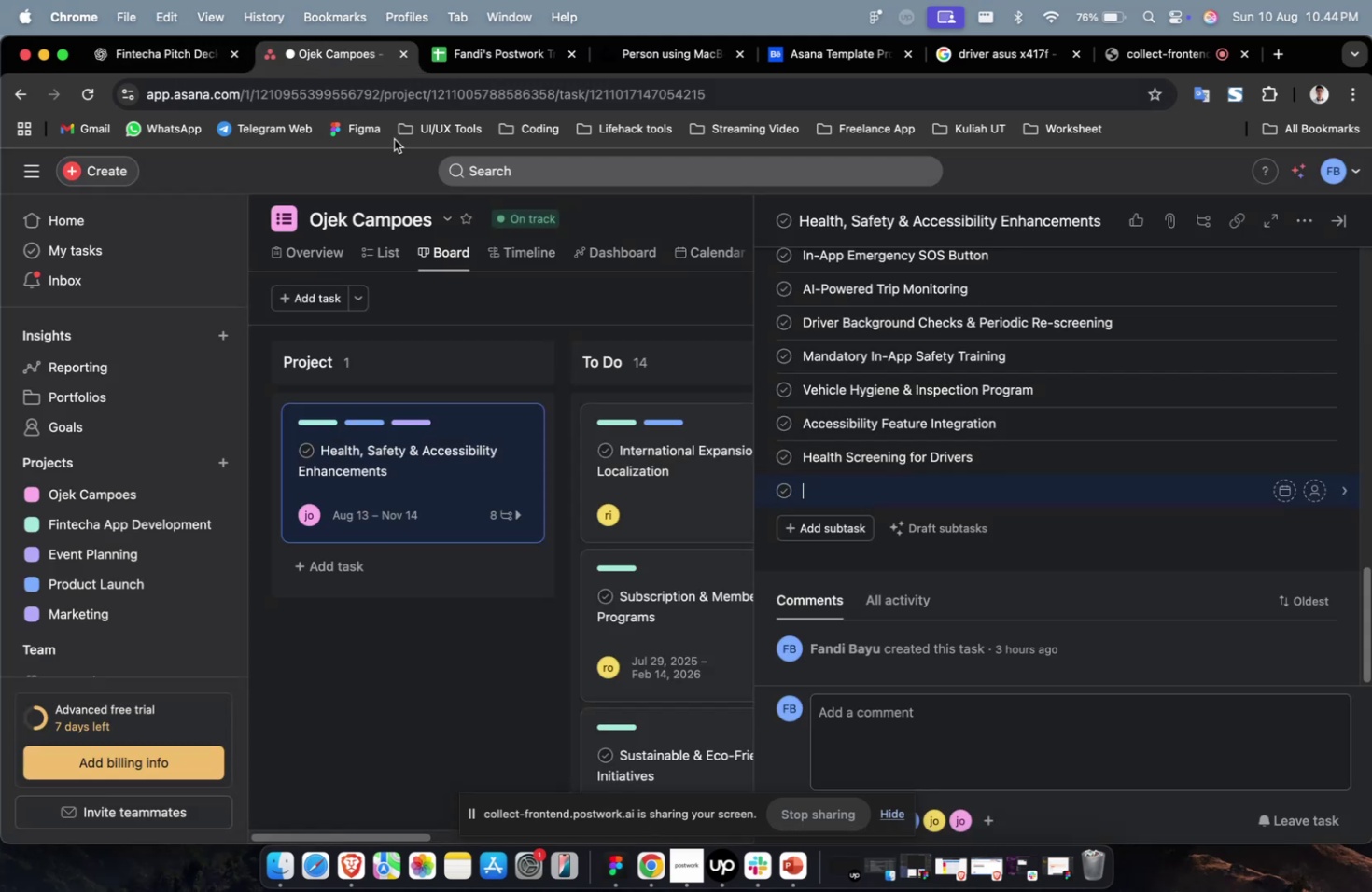 
key(Meta+V)
 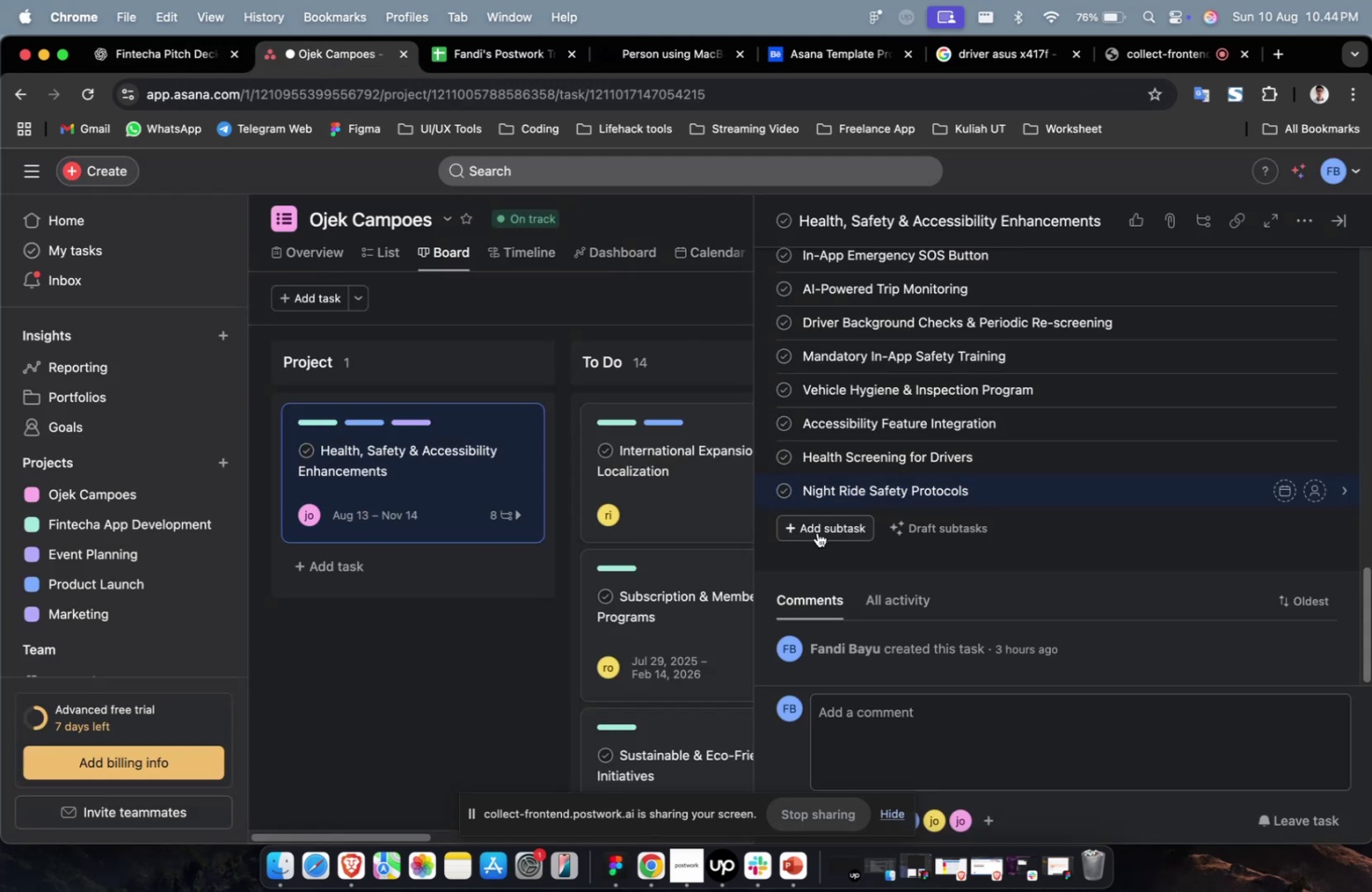 
left_click([817, 532])
 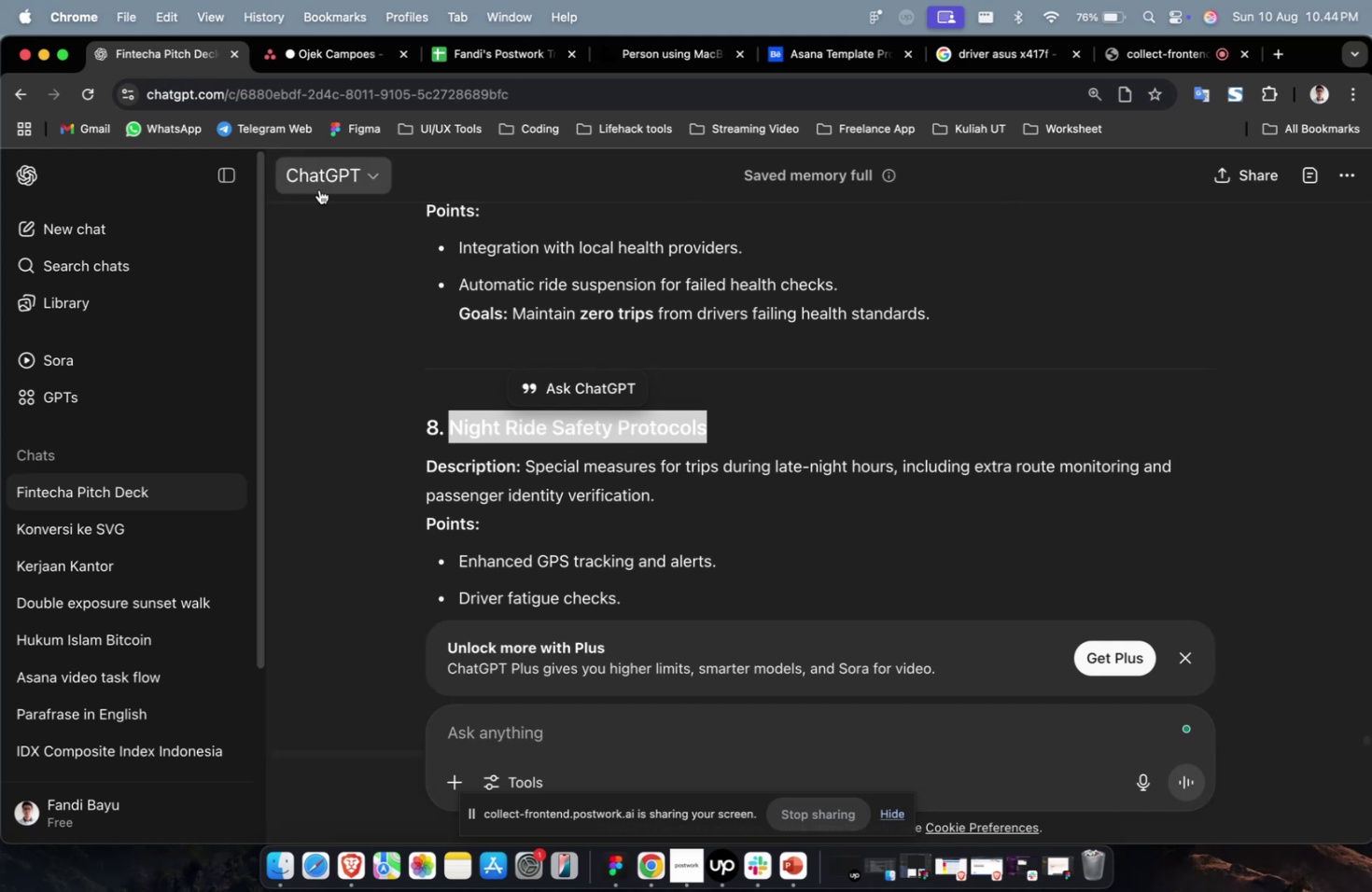 
scroll: coordinate [435, 266], scroll_direction: down, amount: 13.0
 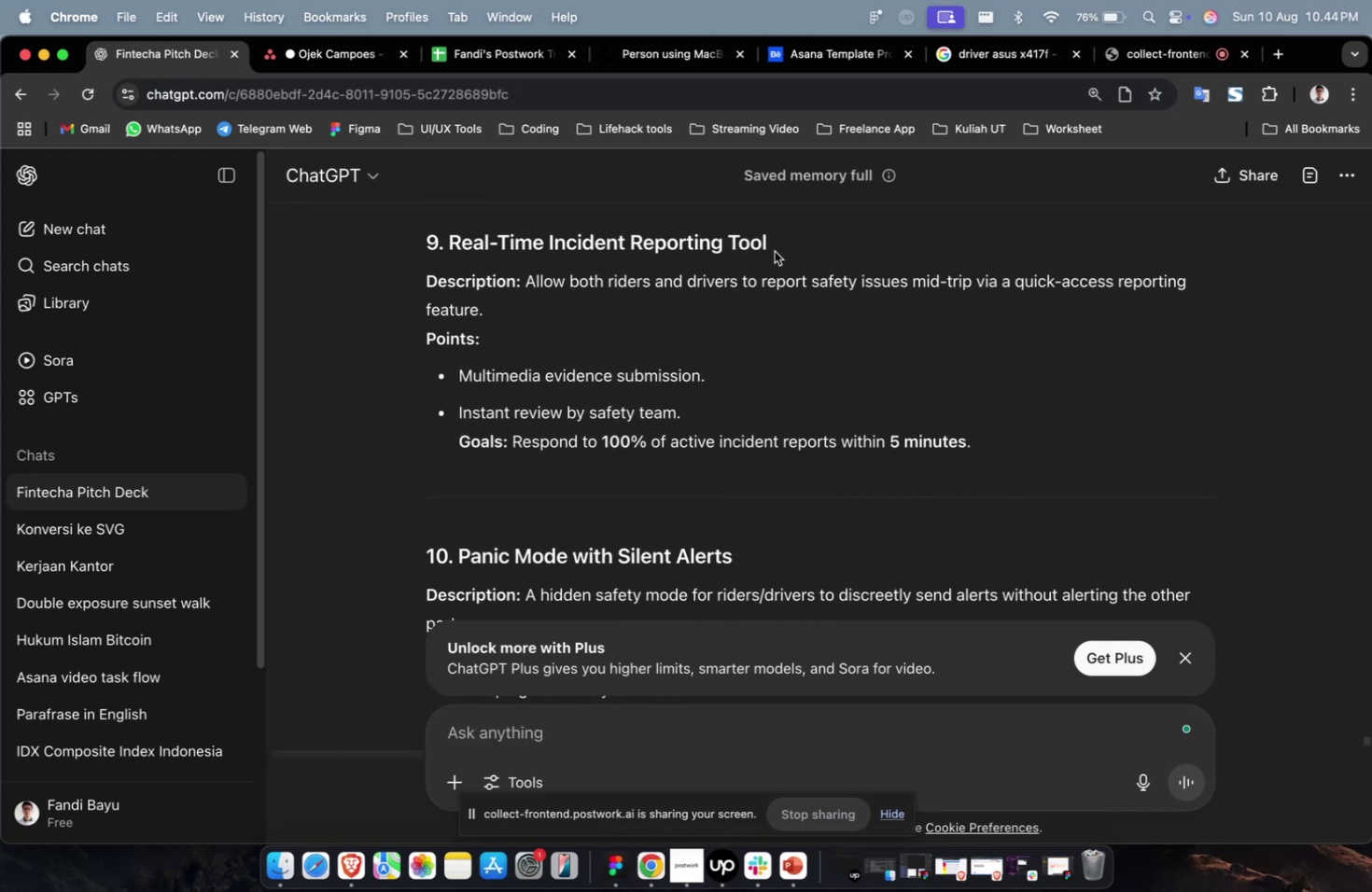 
left_click_drag(start_coordinate=[780, 255], to_coordinate=[449, 254])
 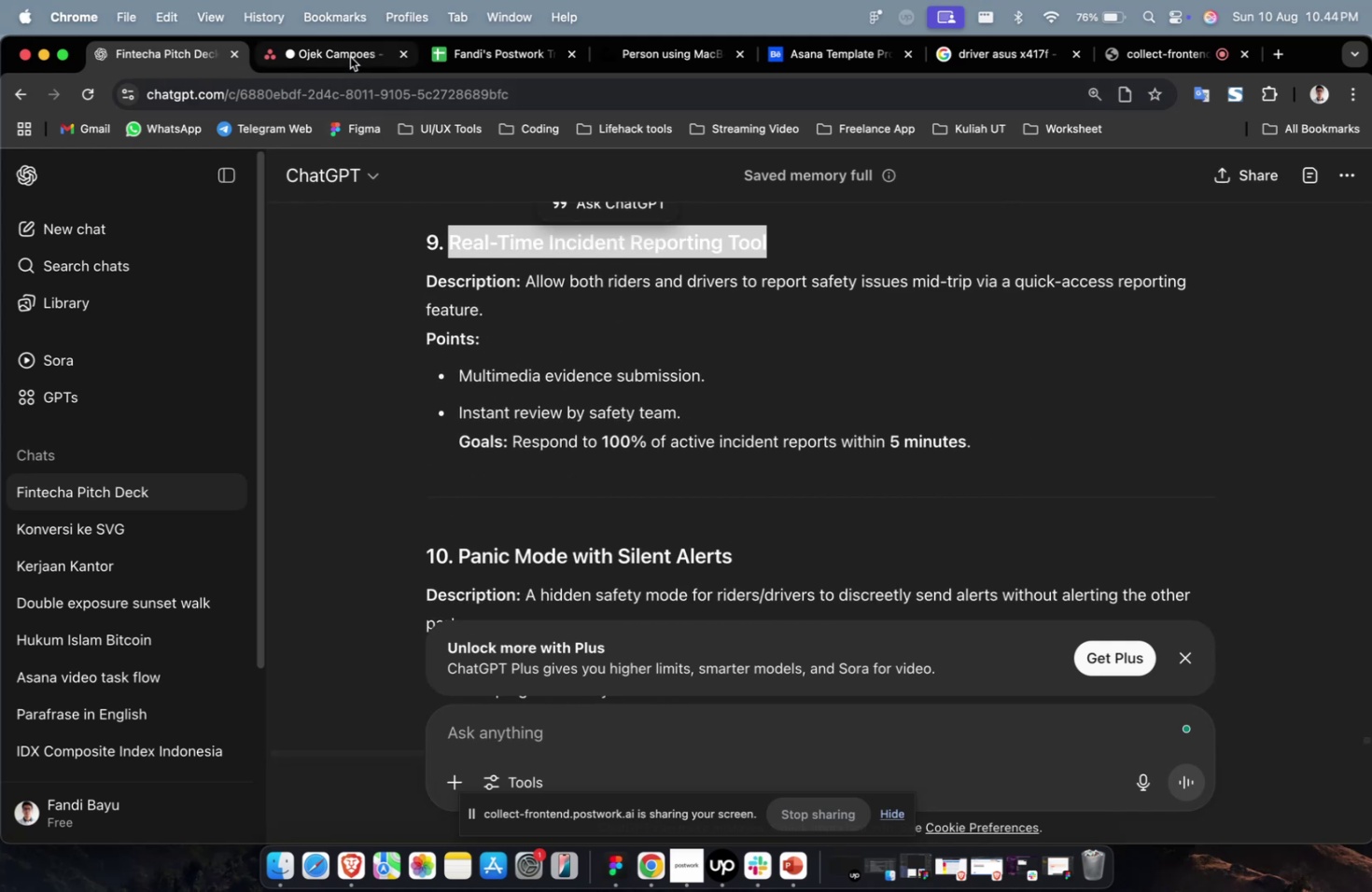 
key(Meta+C)
 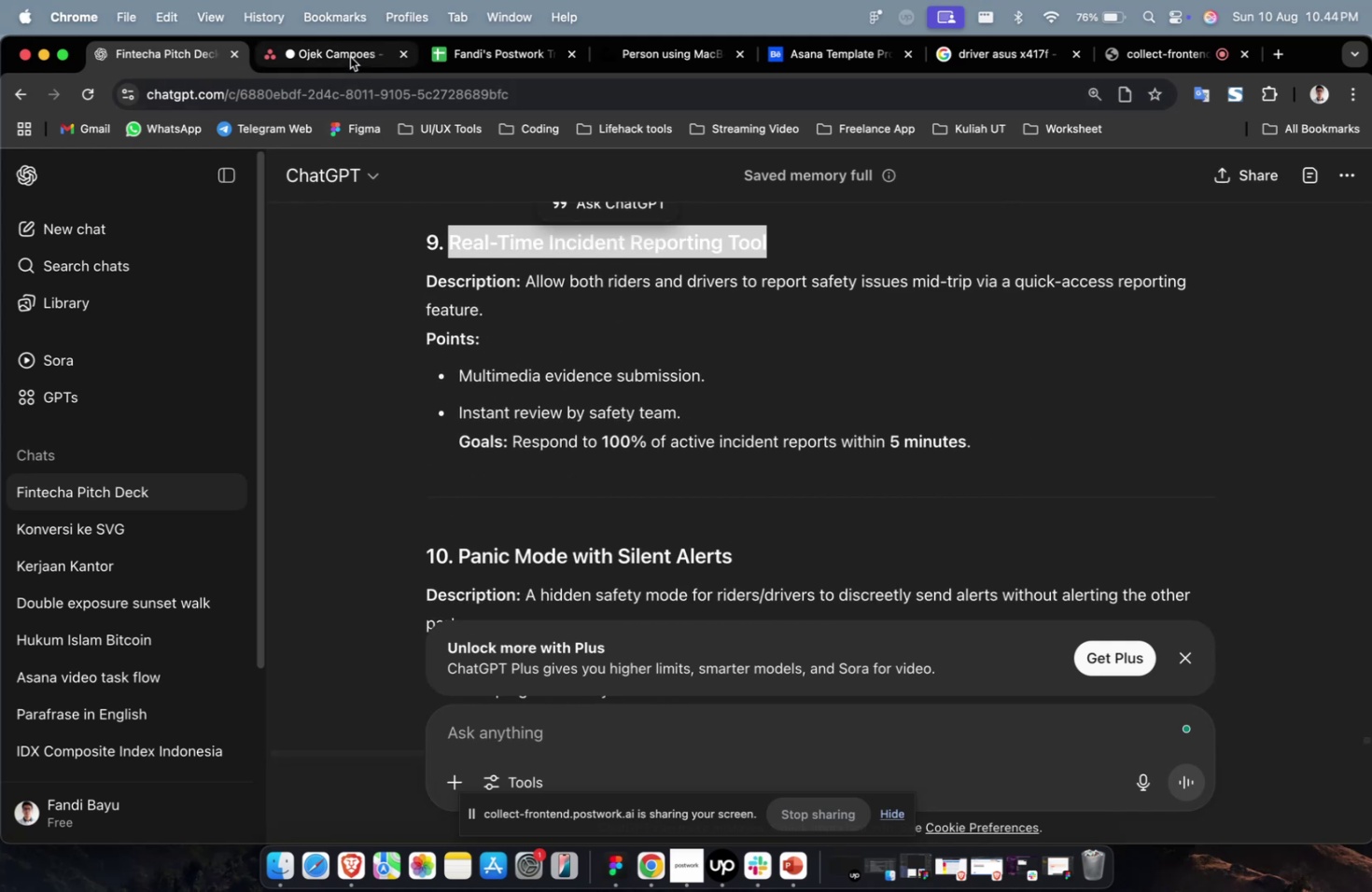 
left_click([350, 57])
 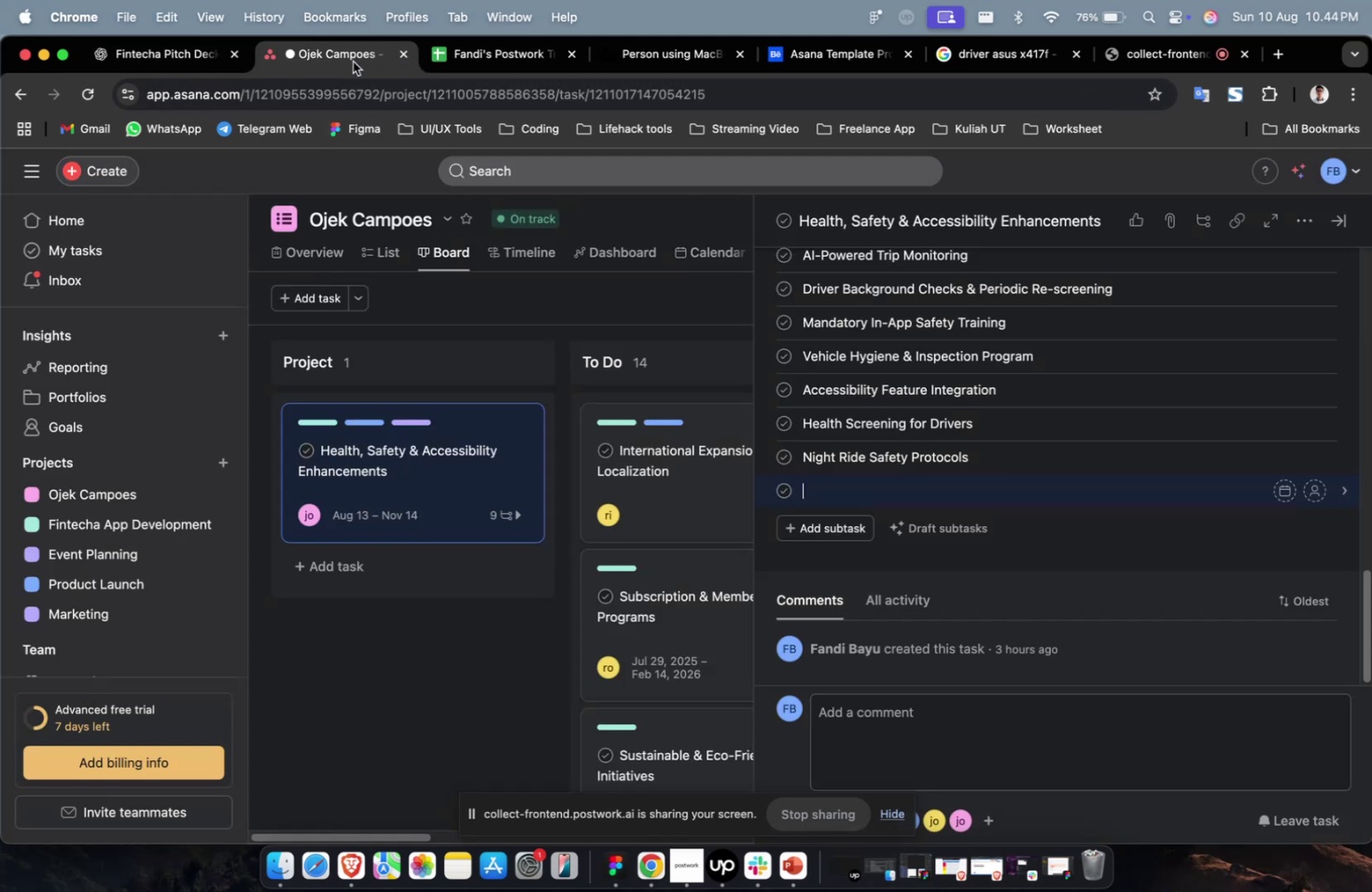 
key(Meta+V)
 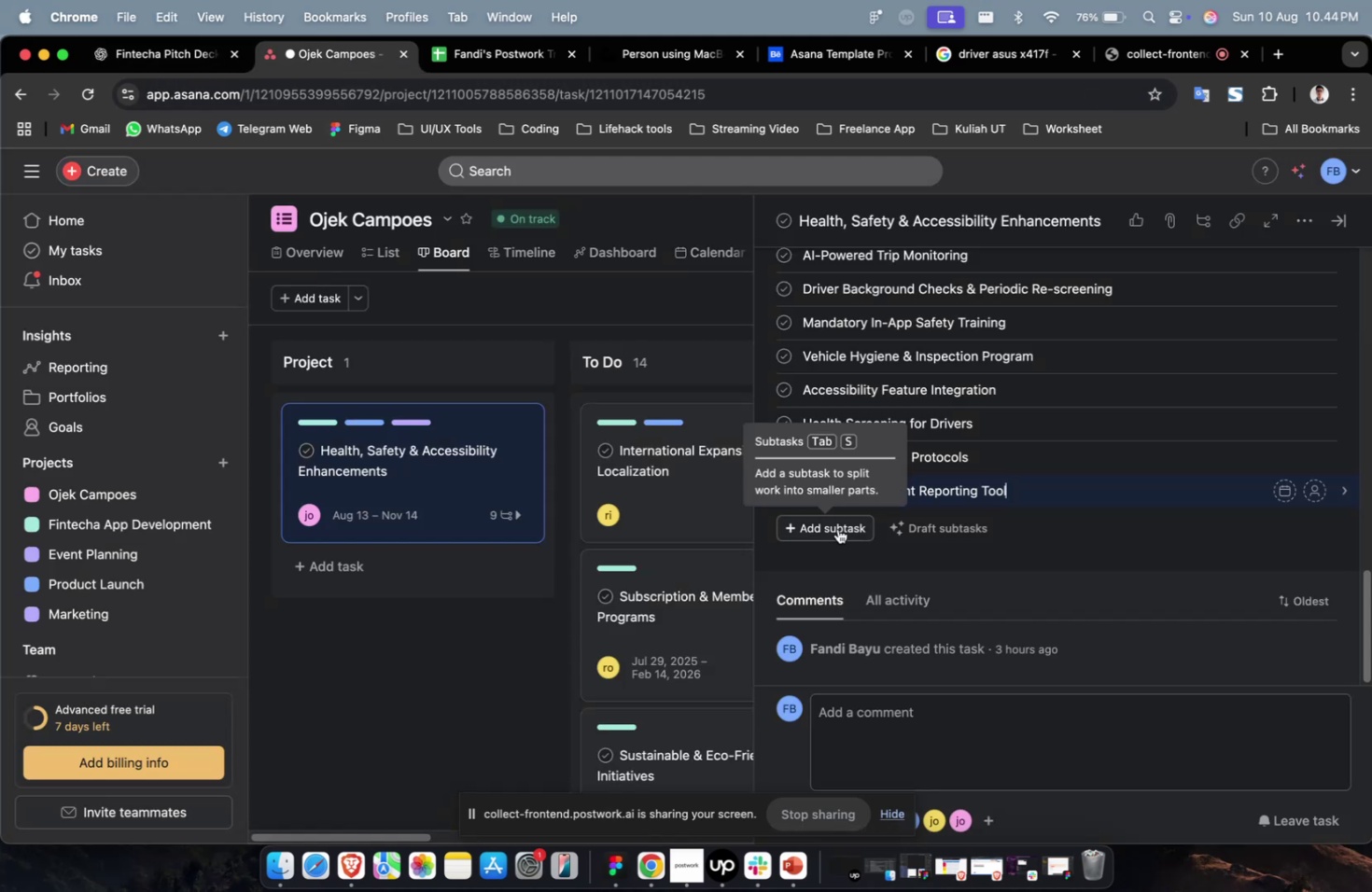 
double_click([837, 527])
 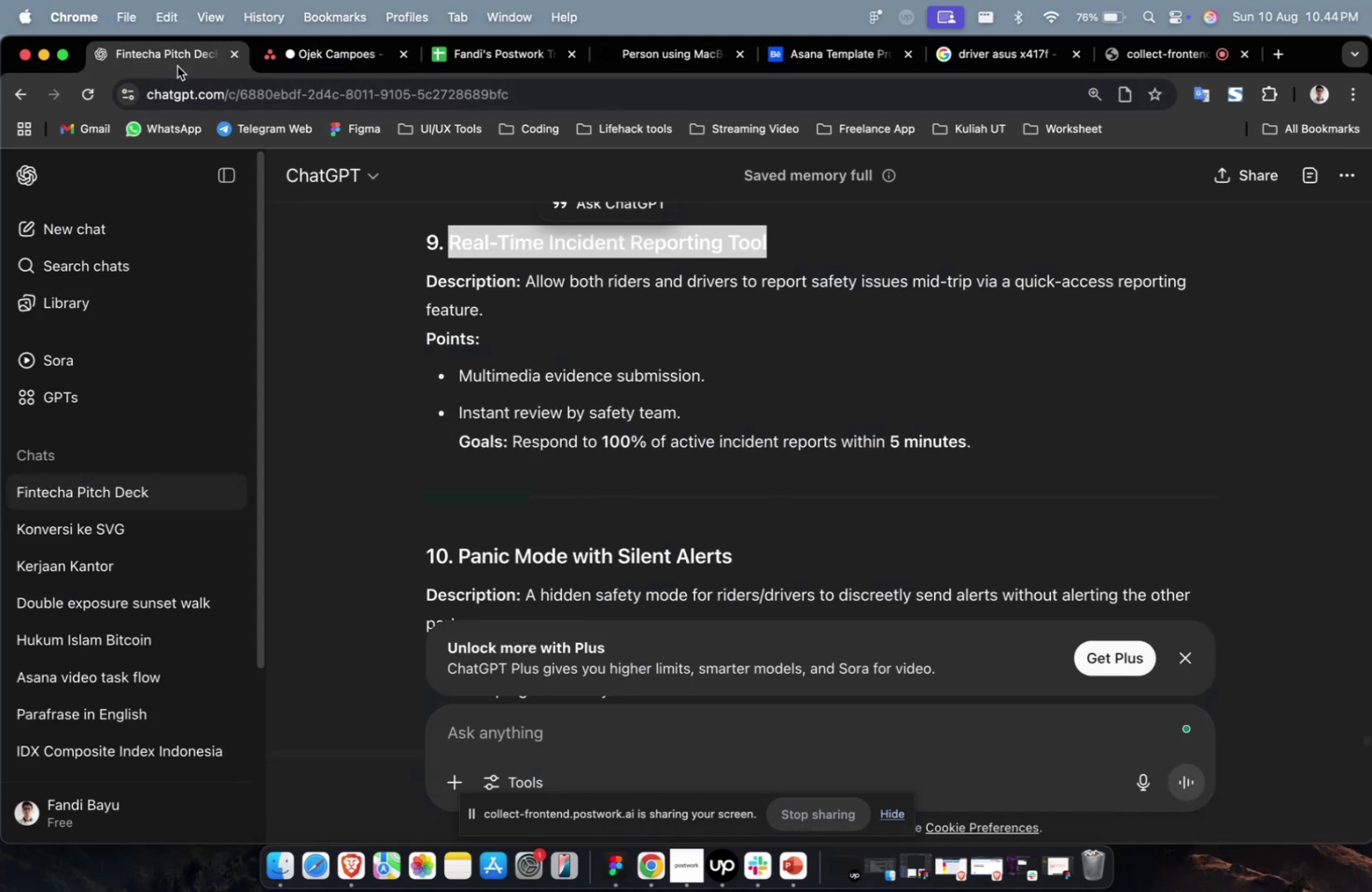 
scroll: coordinate [543, 433], scroll_direction: down, amount: 2.0
 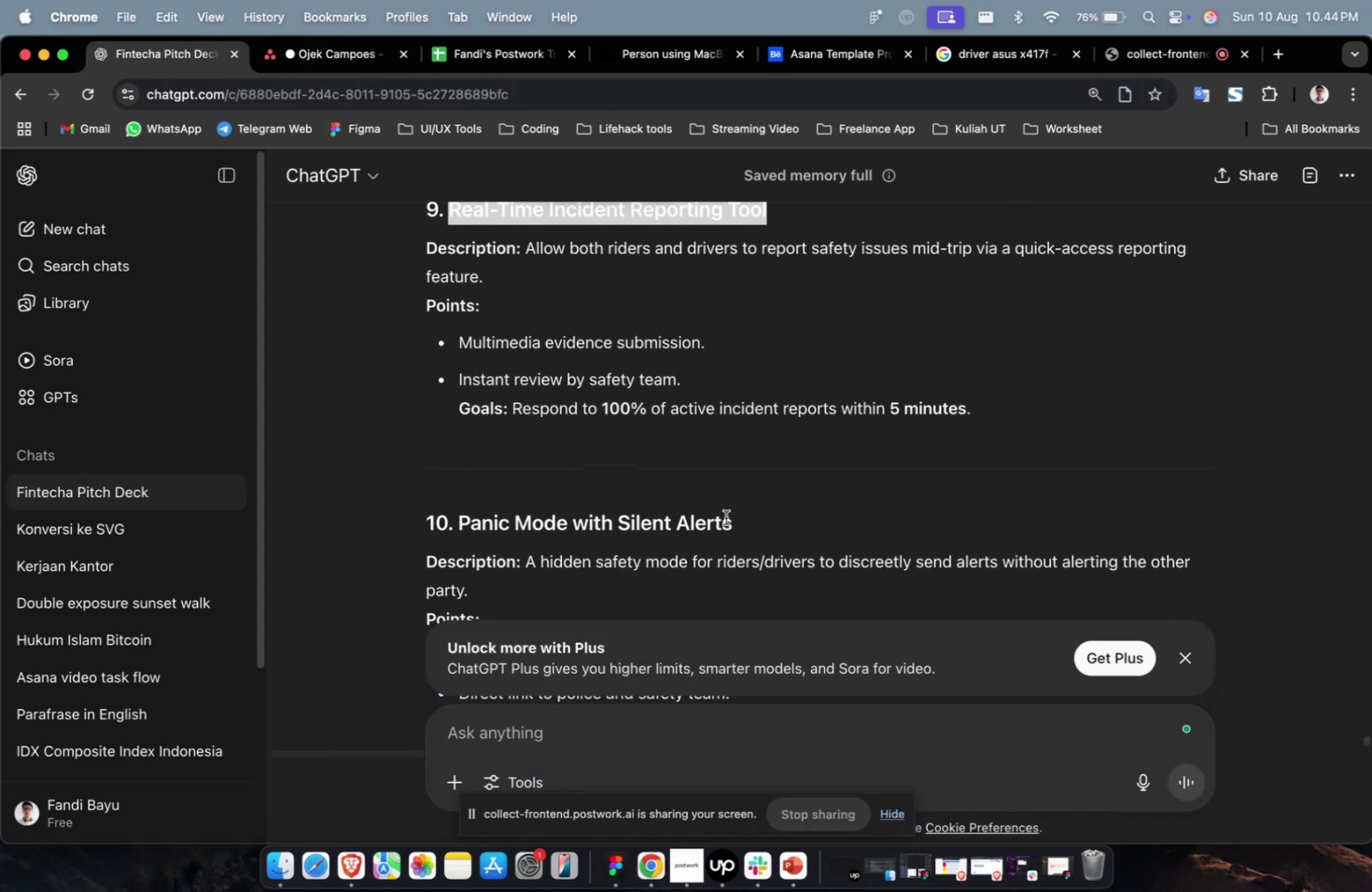 
left_click_drag(start_coordinate=[735, 523], to_coordinate=[463, 523])
 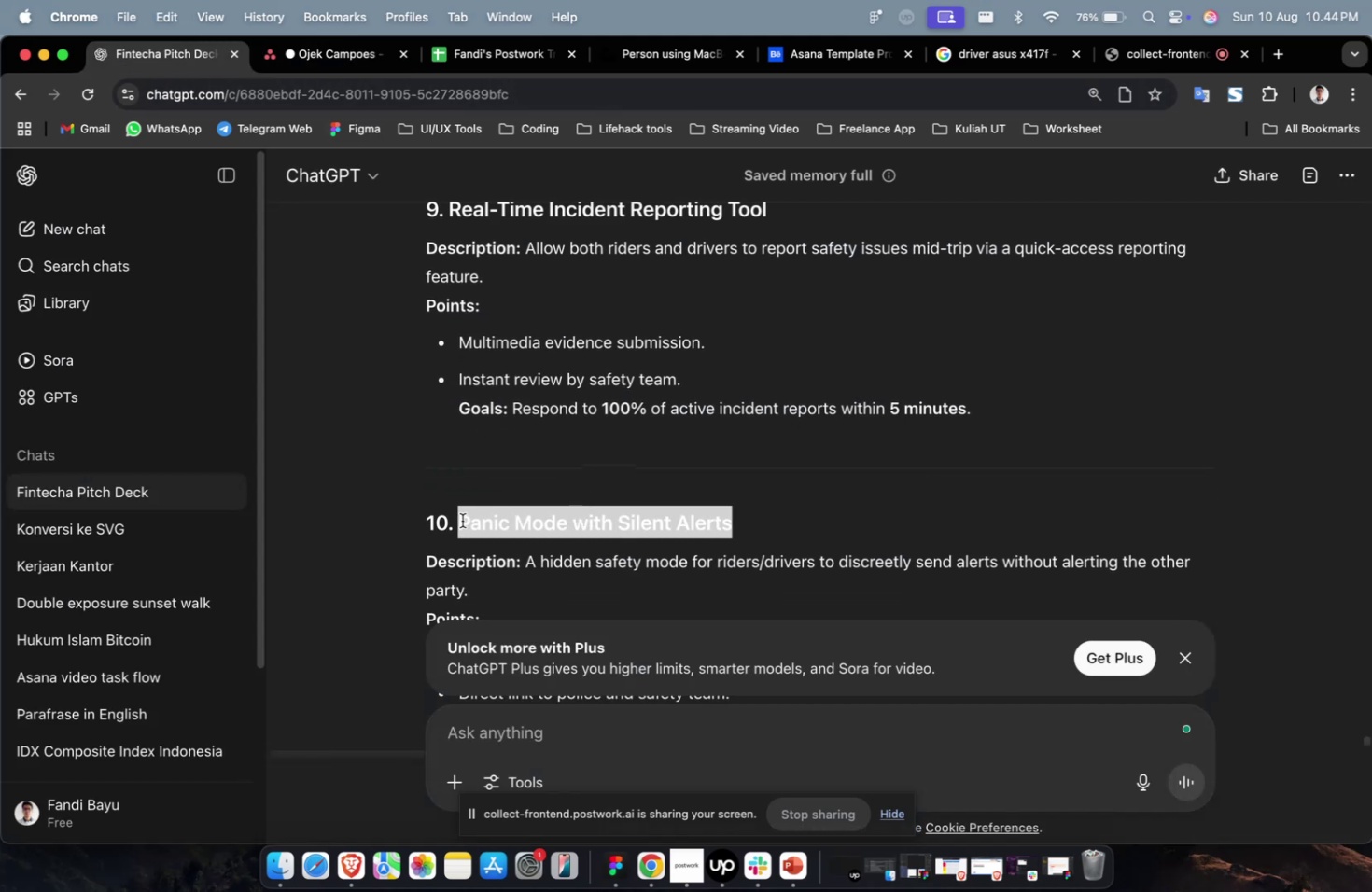 
key(Meta+C)
 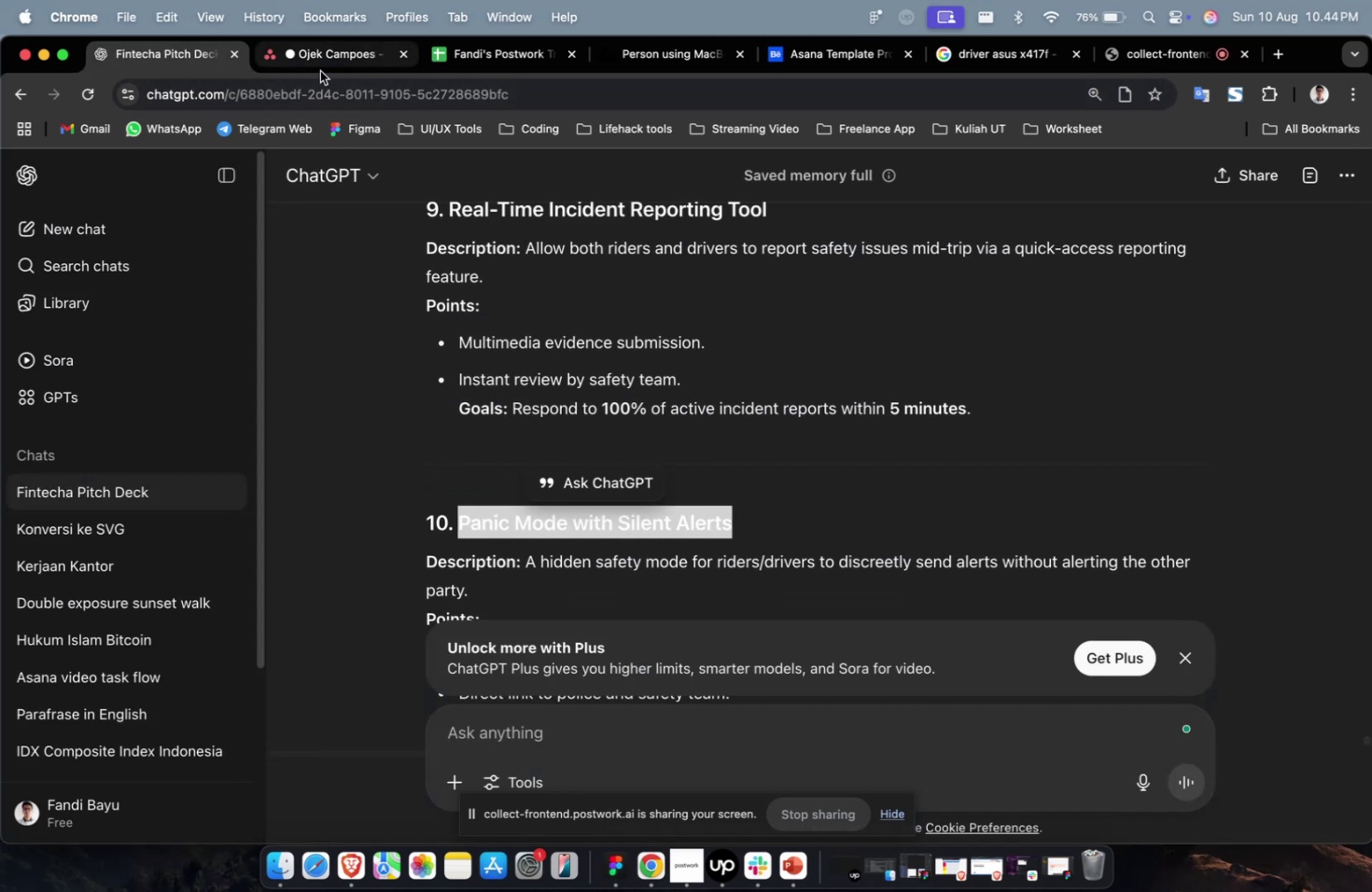 
left_click([320, 71])
 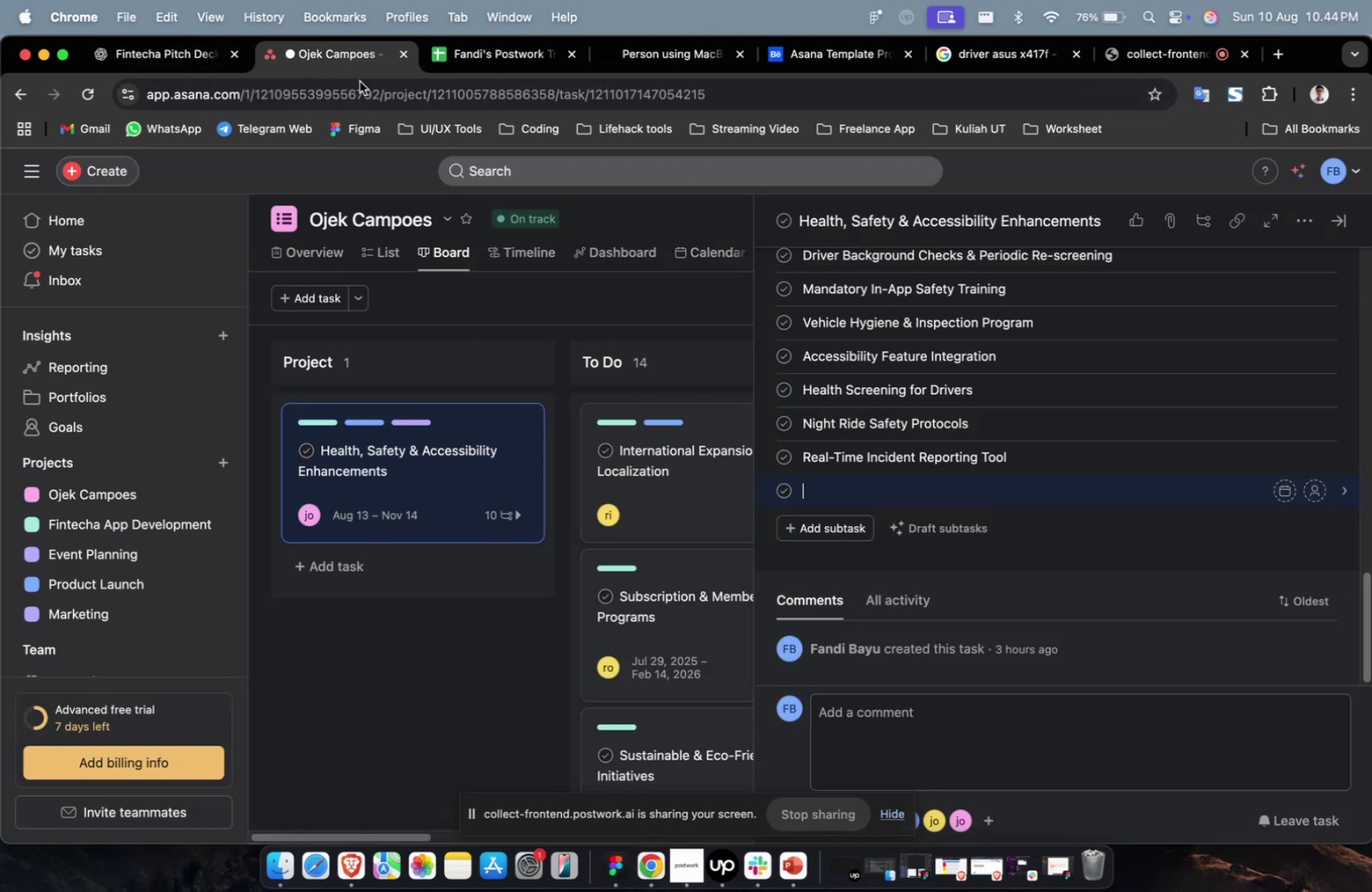 
key(Meta+V)
 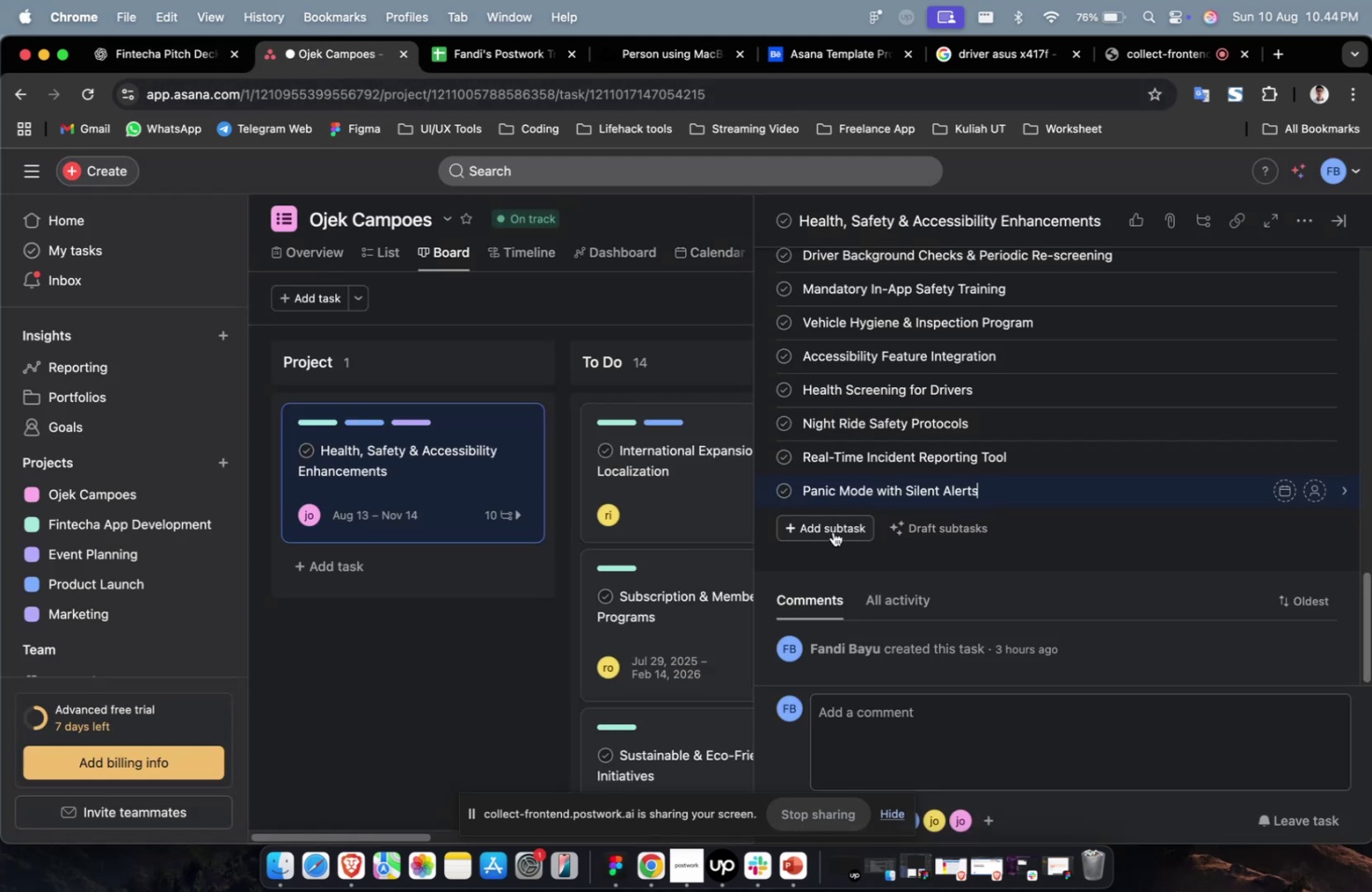 
left_click([833, 531])
 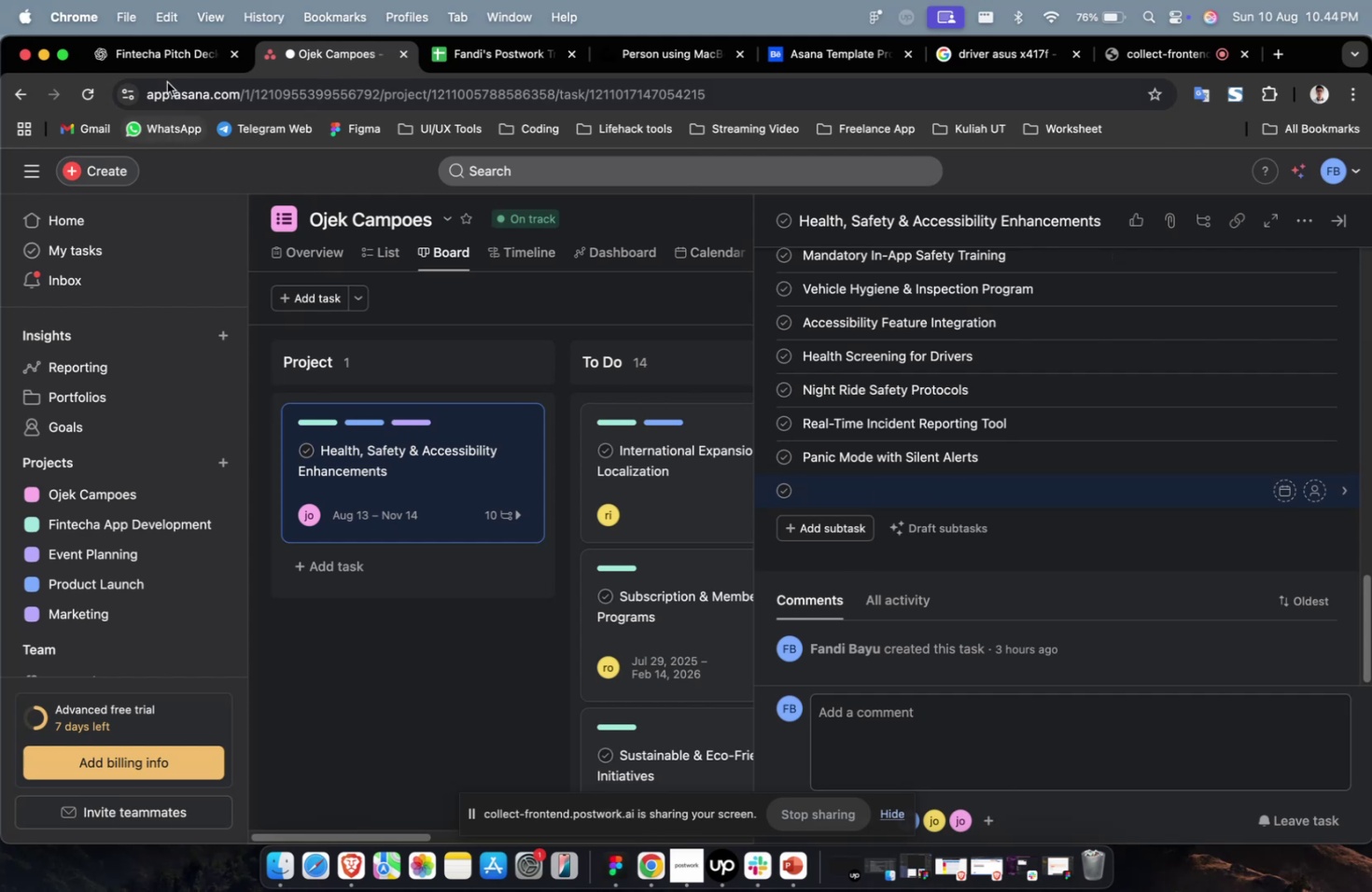 
left_click([171, 65])
 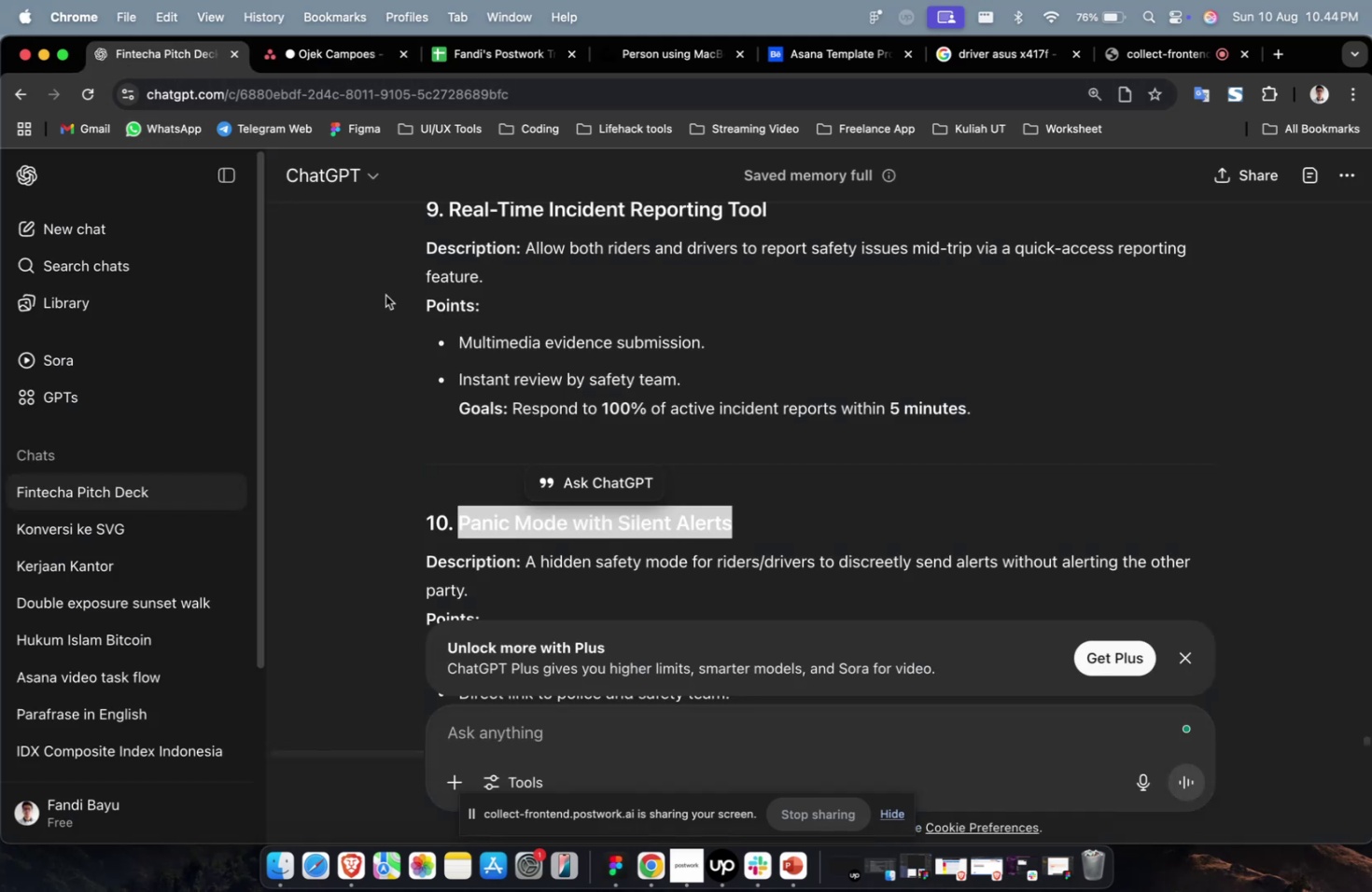 
scroll: coordinate [400, 307], scroll_direction: down, amount: 8.0
 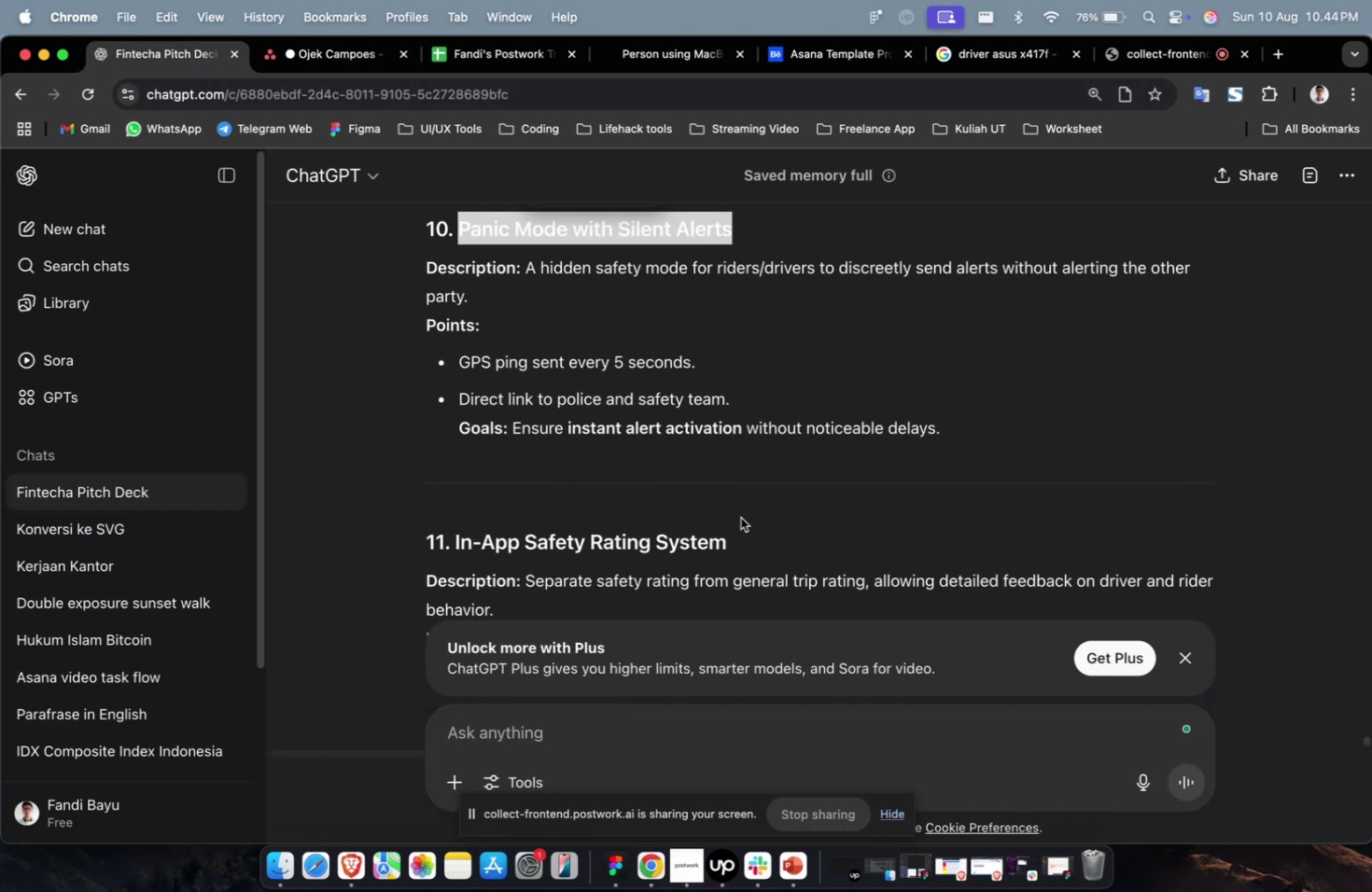 
left_click_drag(start_coordinate=[736, 547], to_coordinate=[451, 540])
 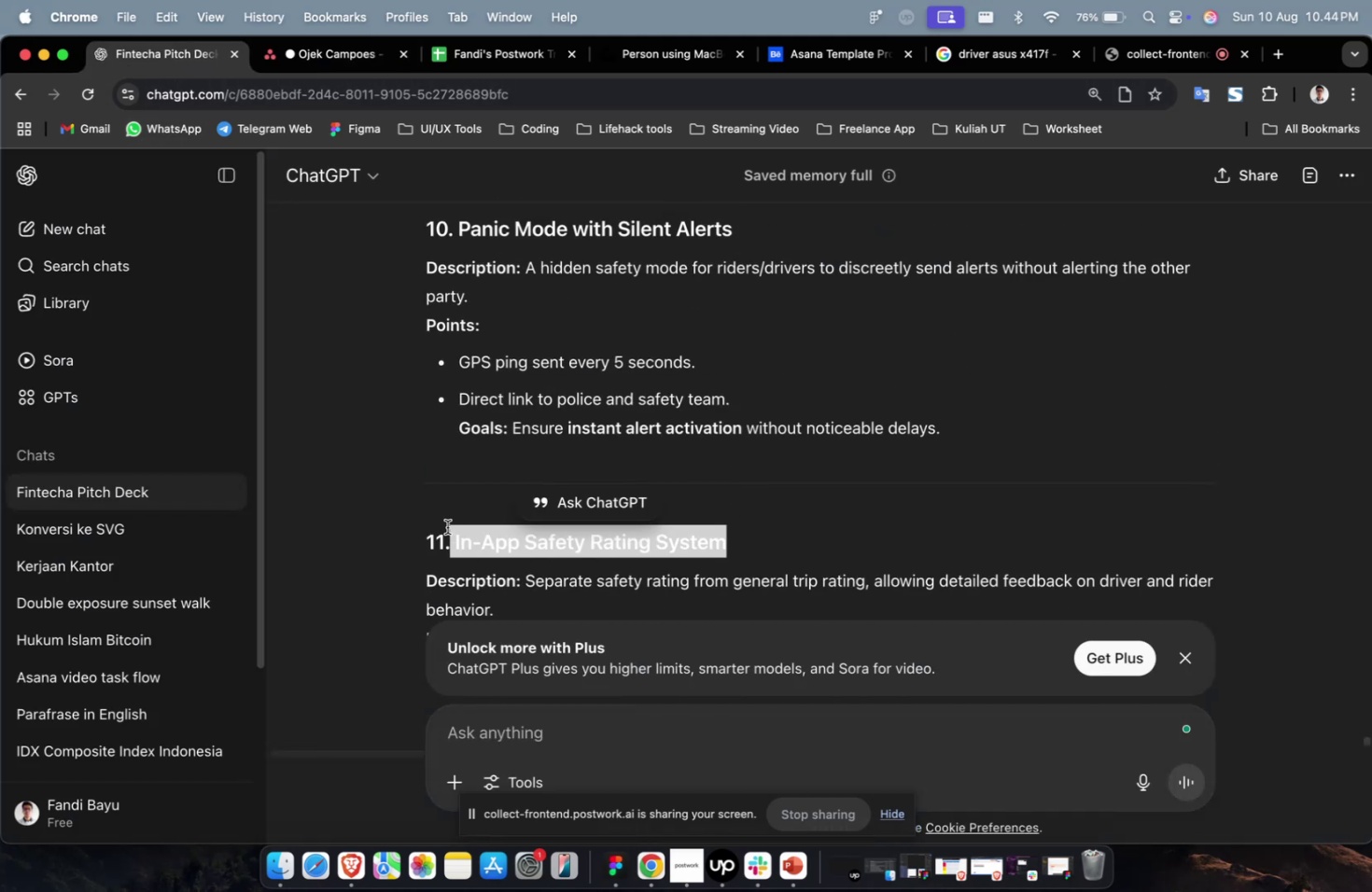 
key(Meta+C)
 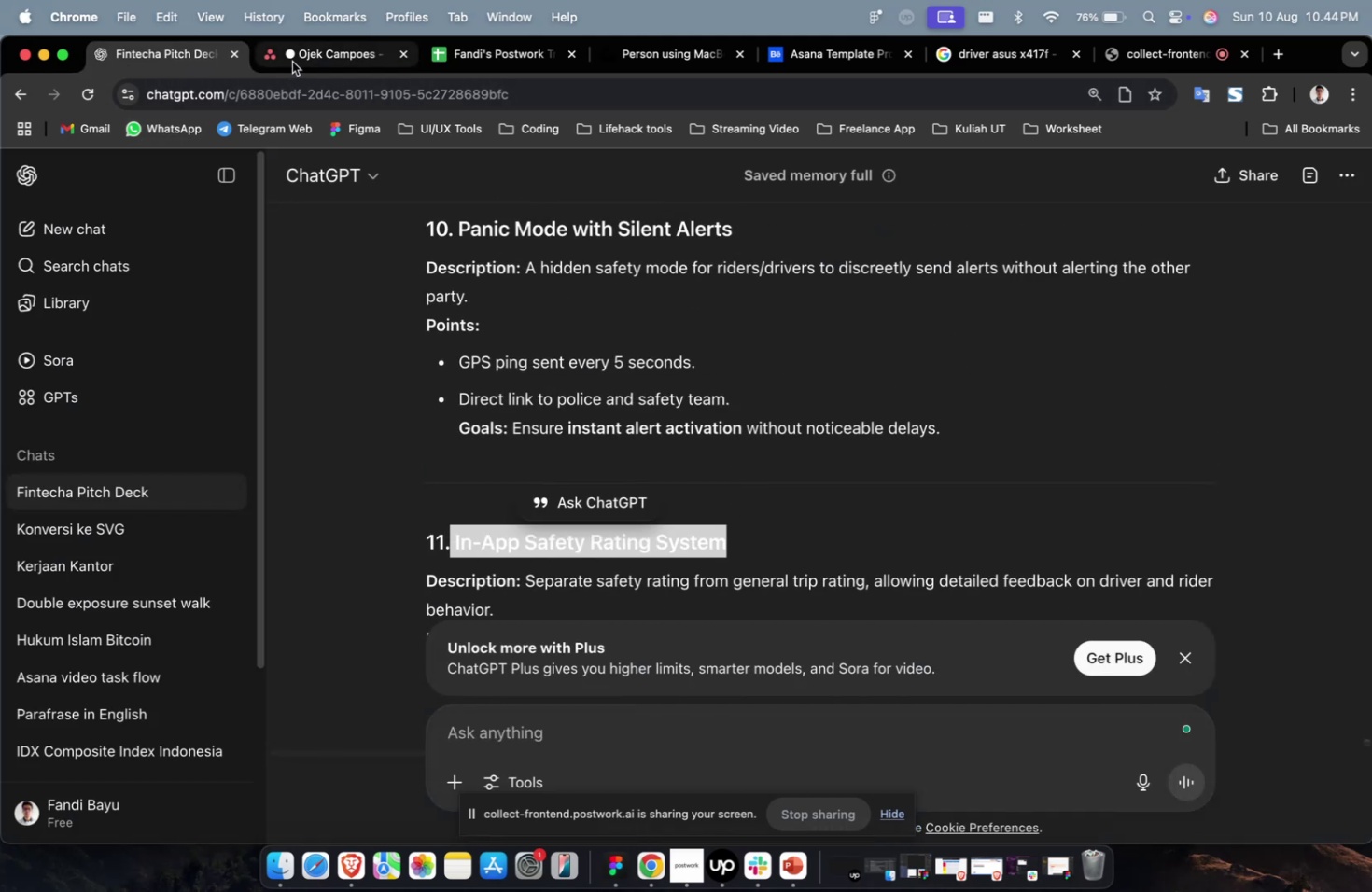 
left_click([292, 62])
 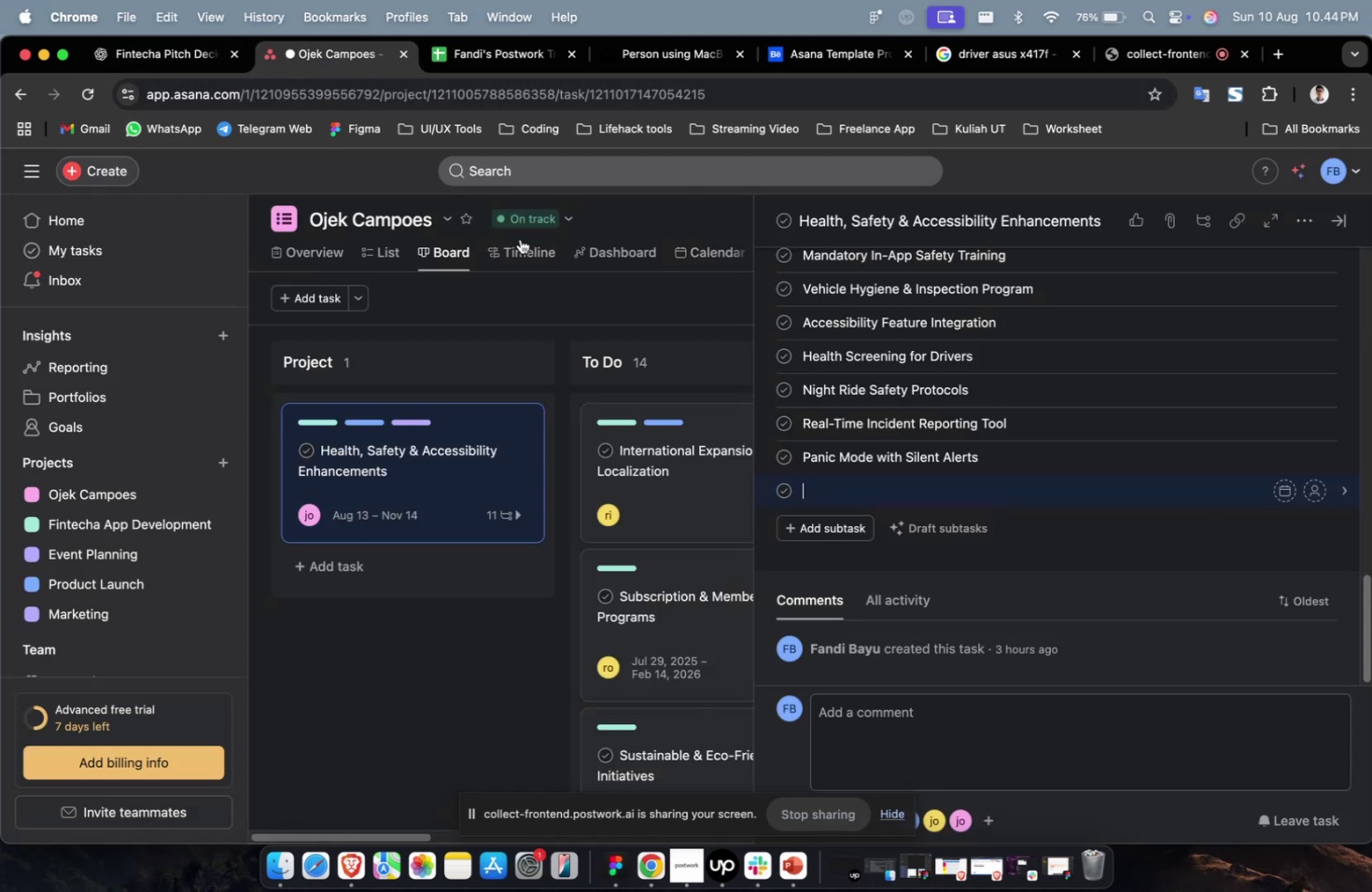 
key(Meta+V)
 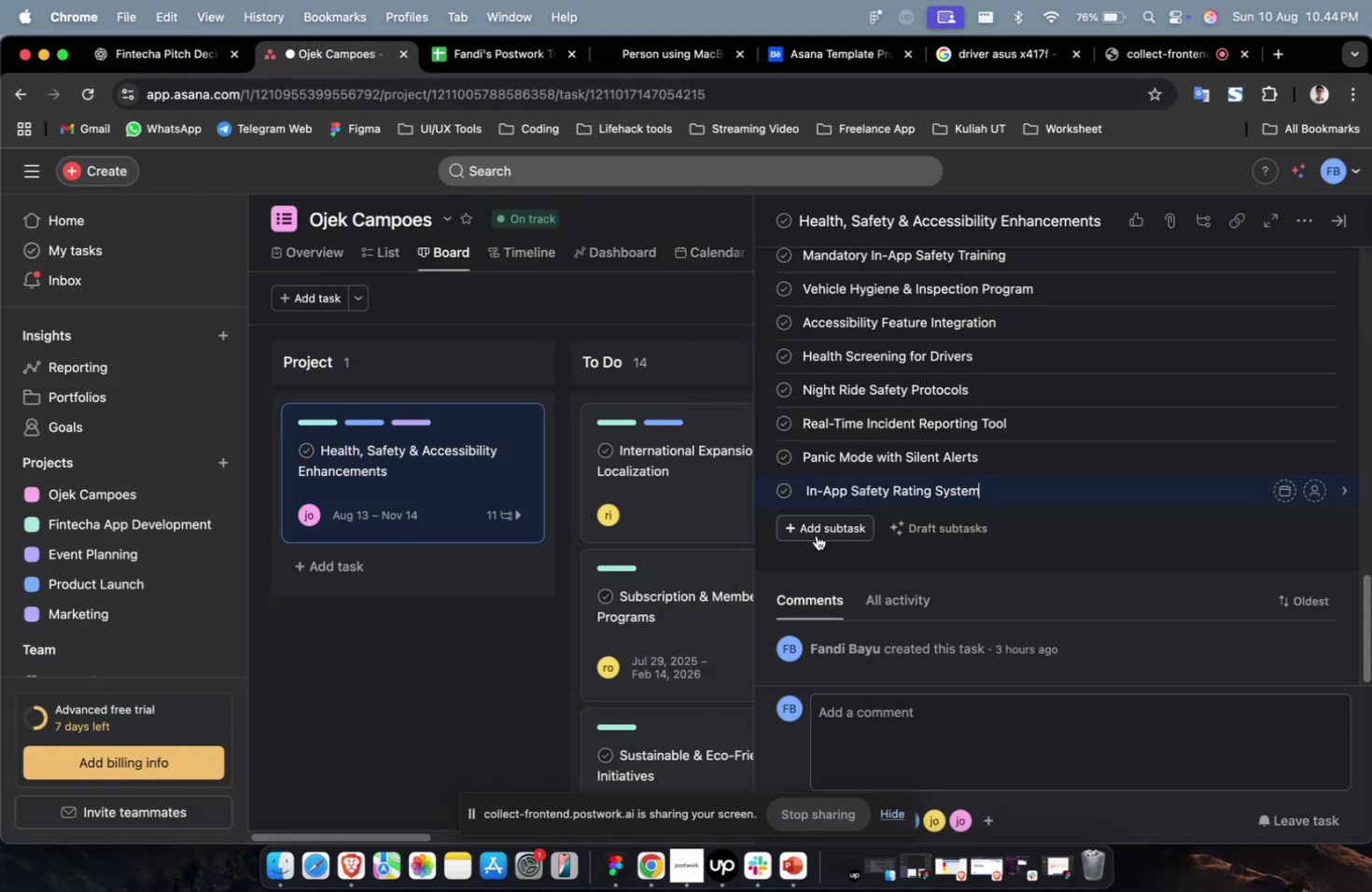 
left_click([816, 535])
 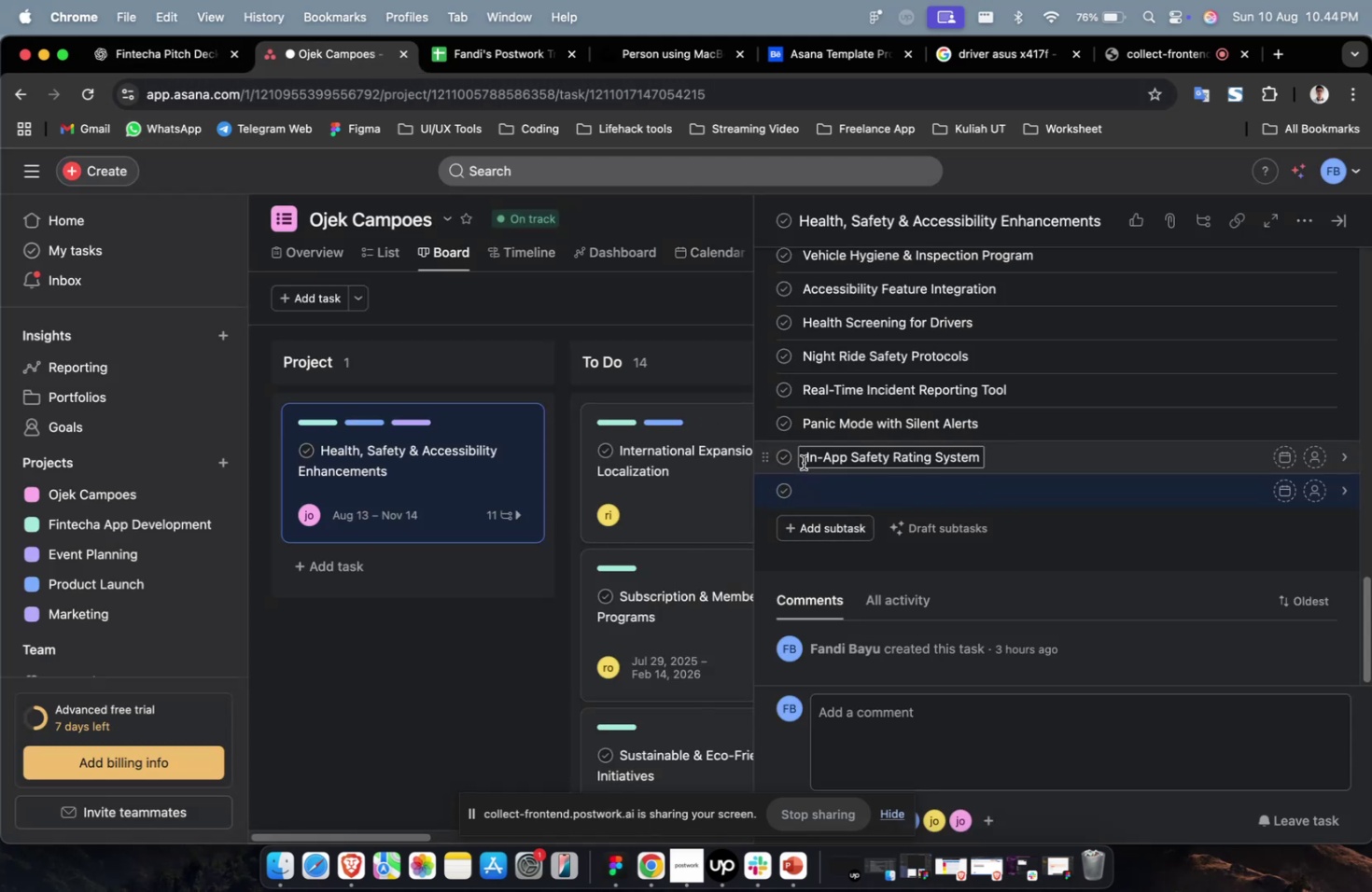 
left_click([805, 460])
 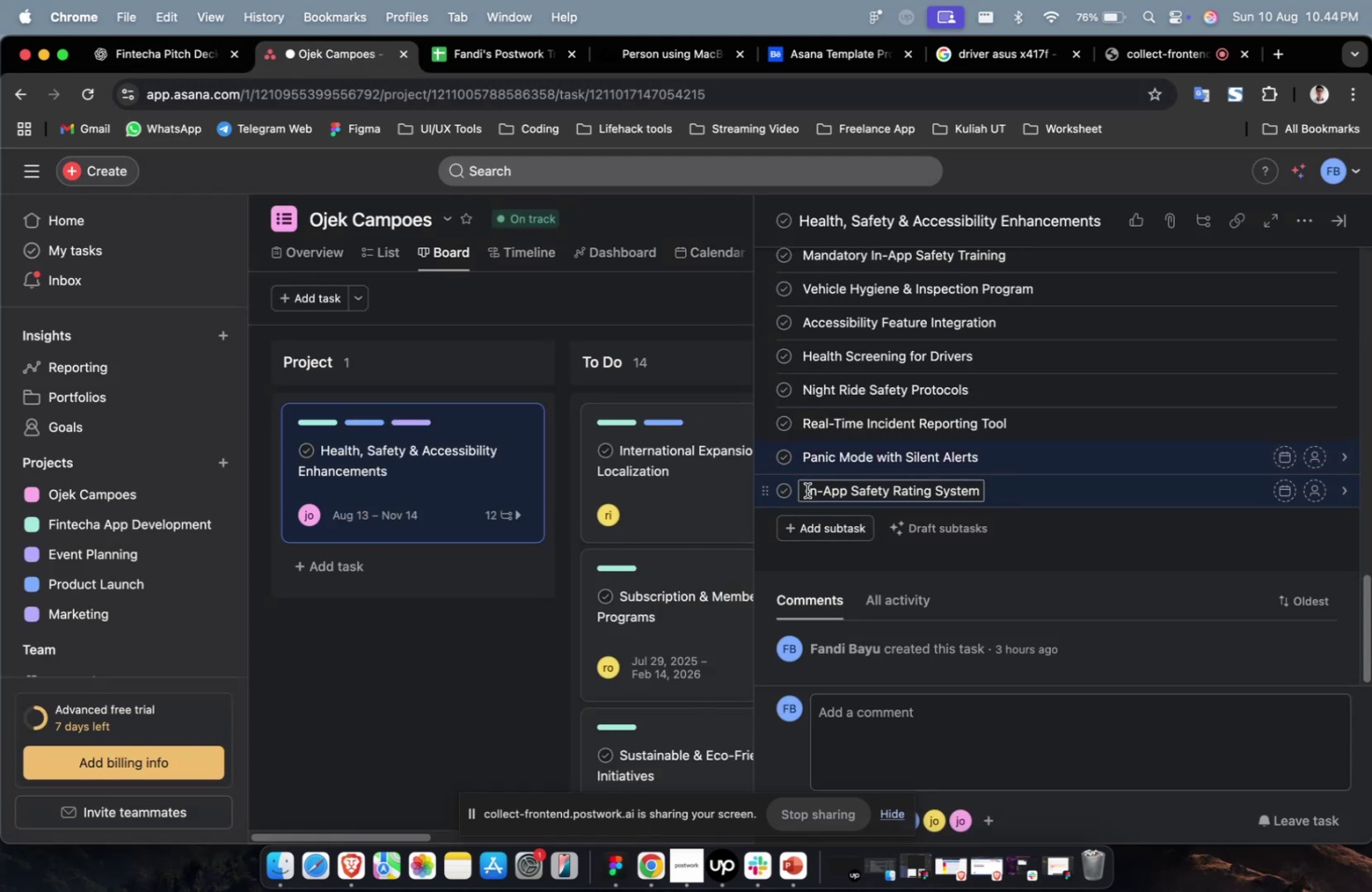 
left_click([804, 493])
 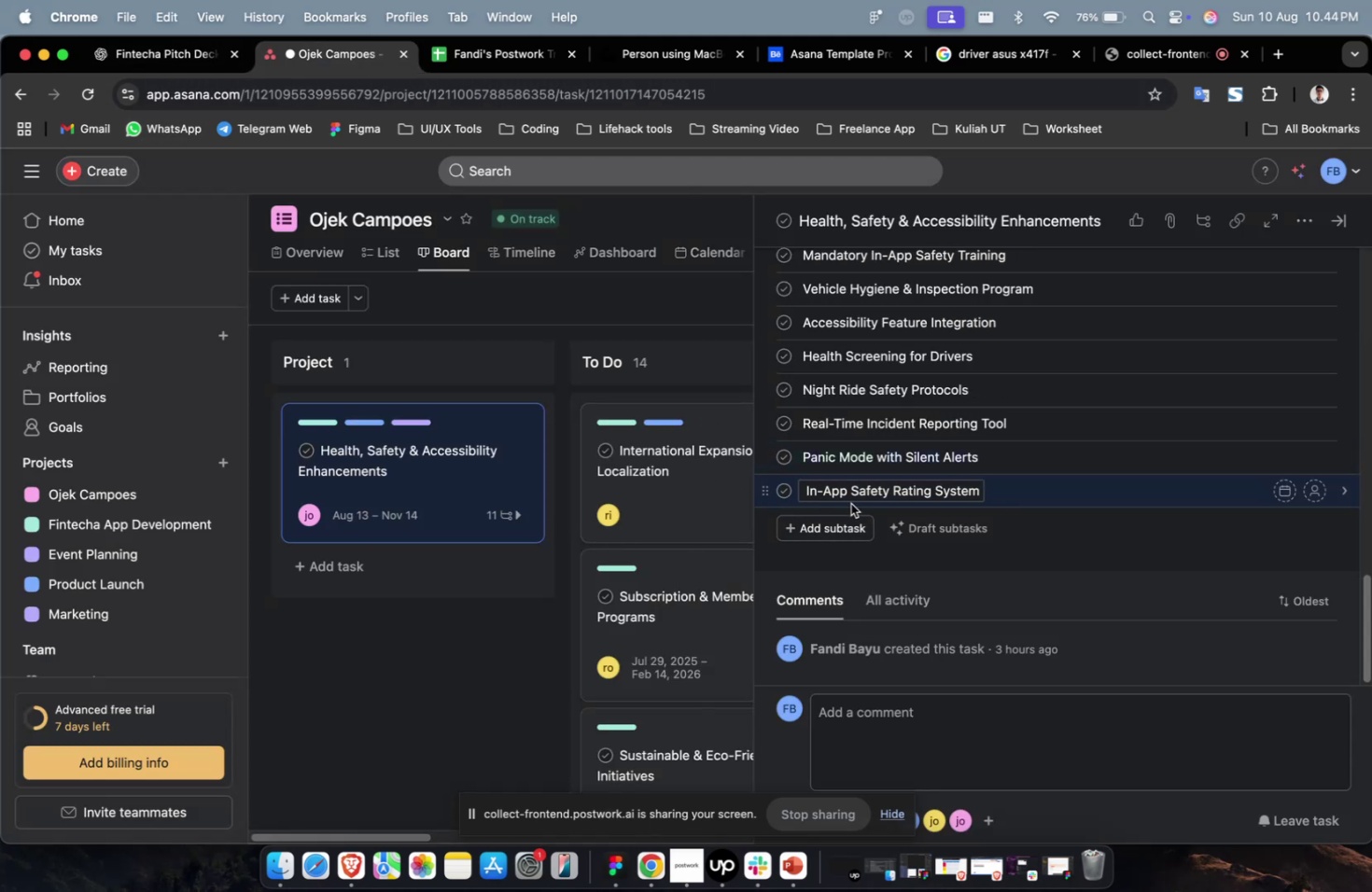 
key(Backspace)
 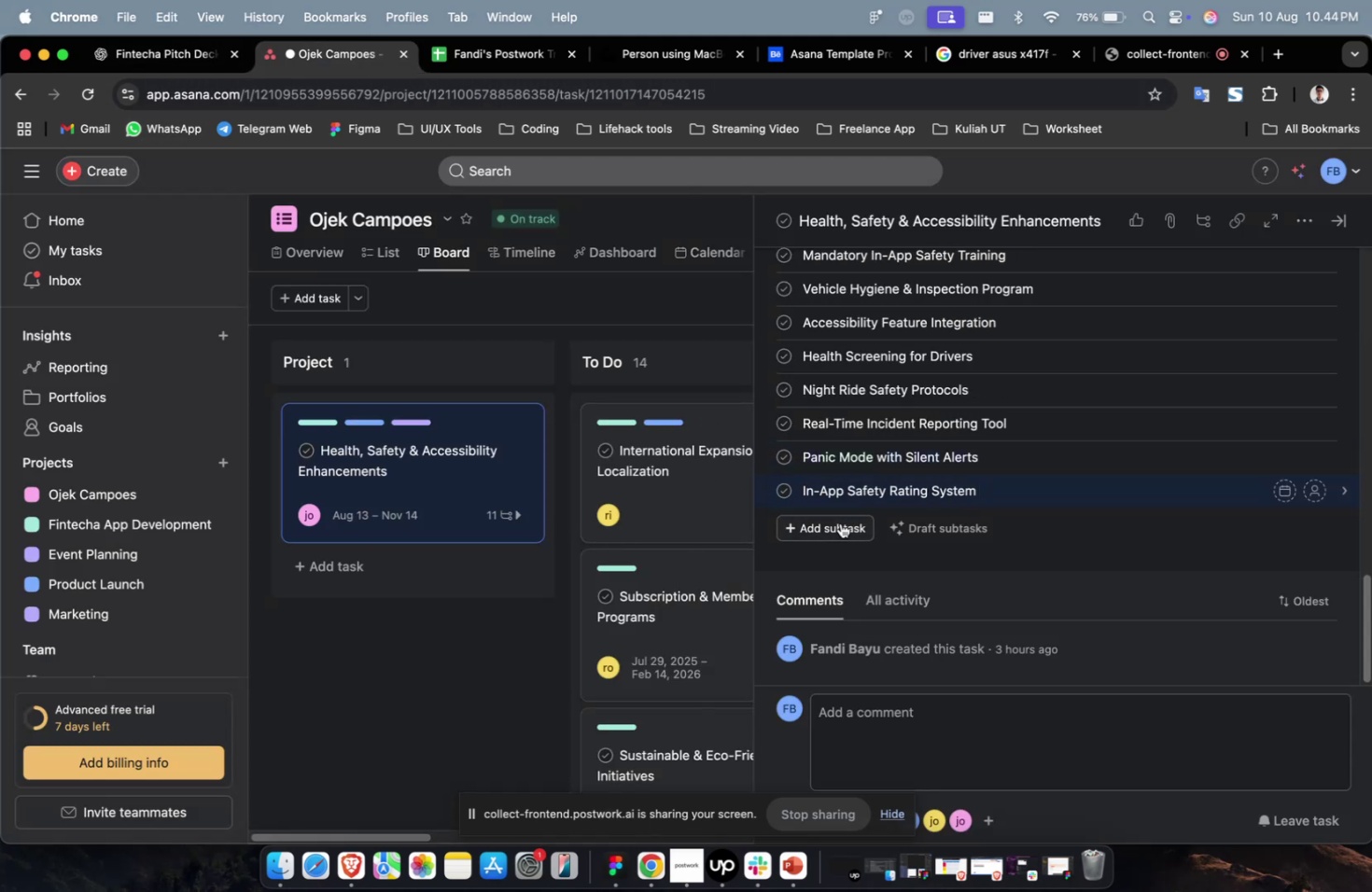 
left_click([839, 526])
 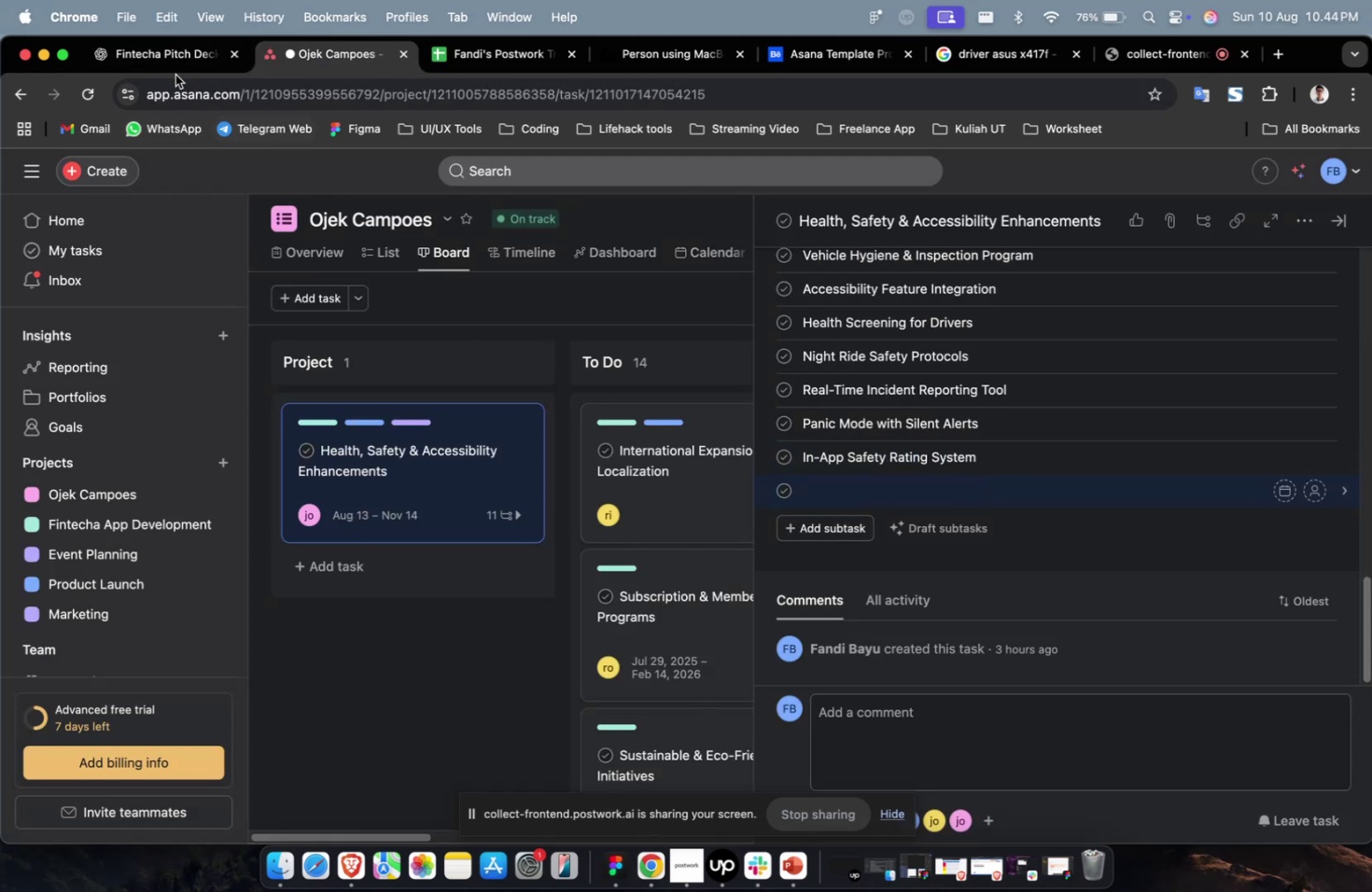 
left_click([168, 63])
 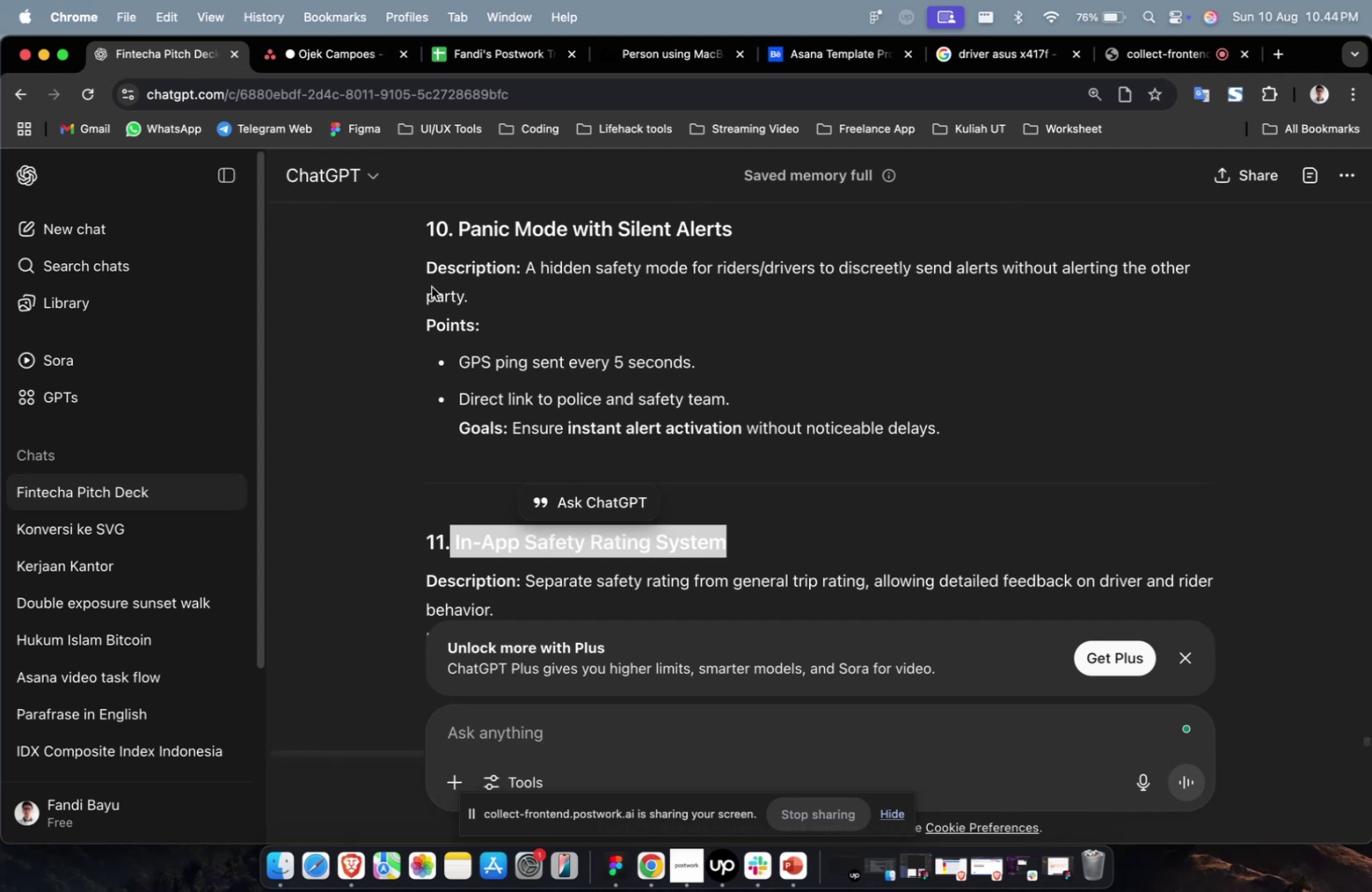 
scroll: coordinate [455, 305], scroll_direction: down, amount: 4.0
 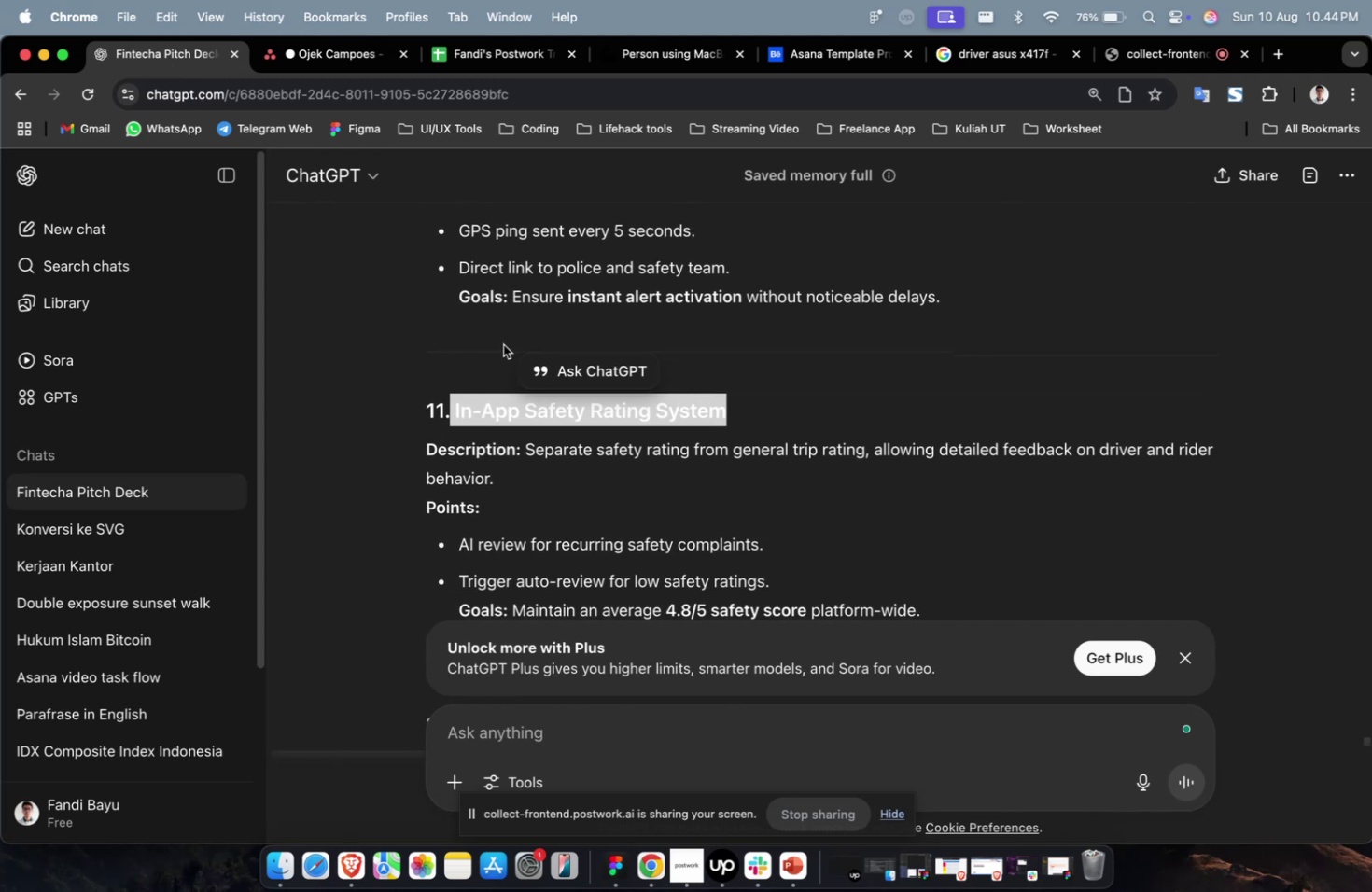 
hold_key(key=CommandLeft, duration=0.31)
 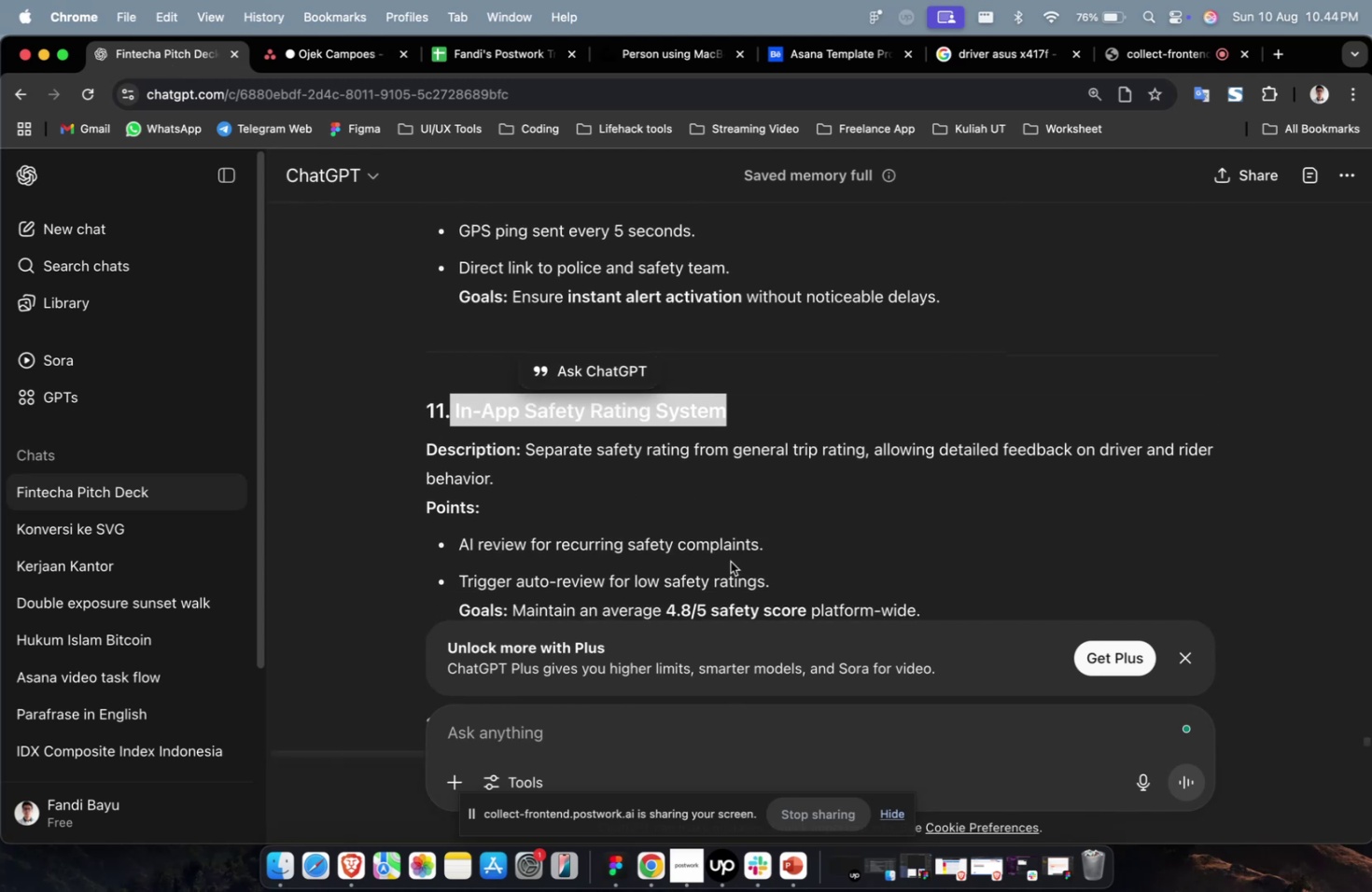 
scroll: coordinate [729, 562], scroll_direction: down, amount: 9.0
 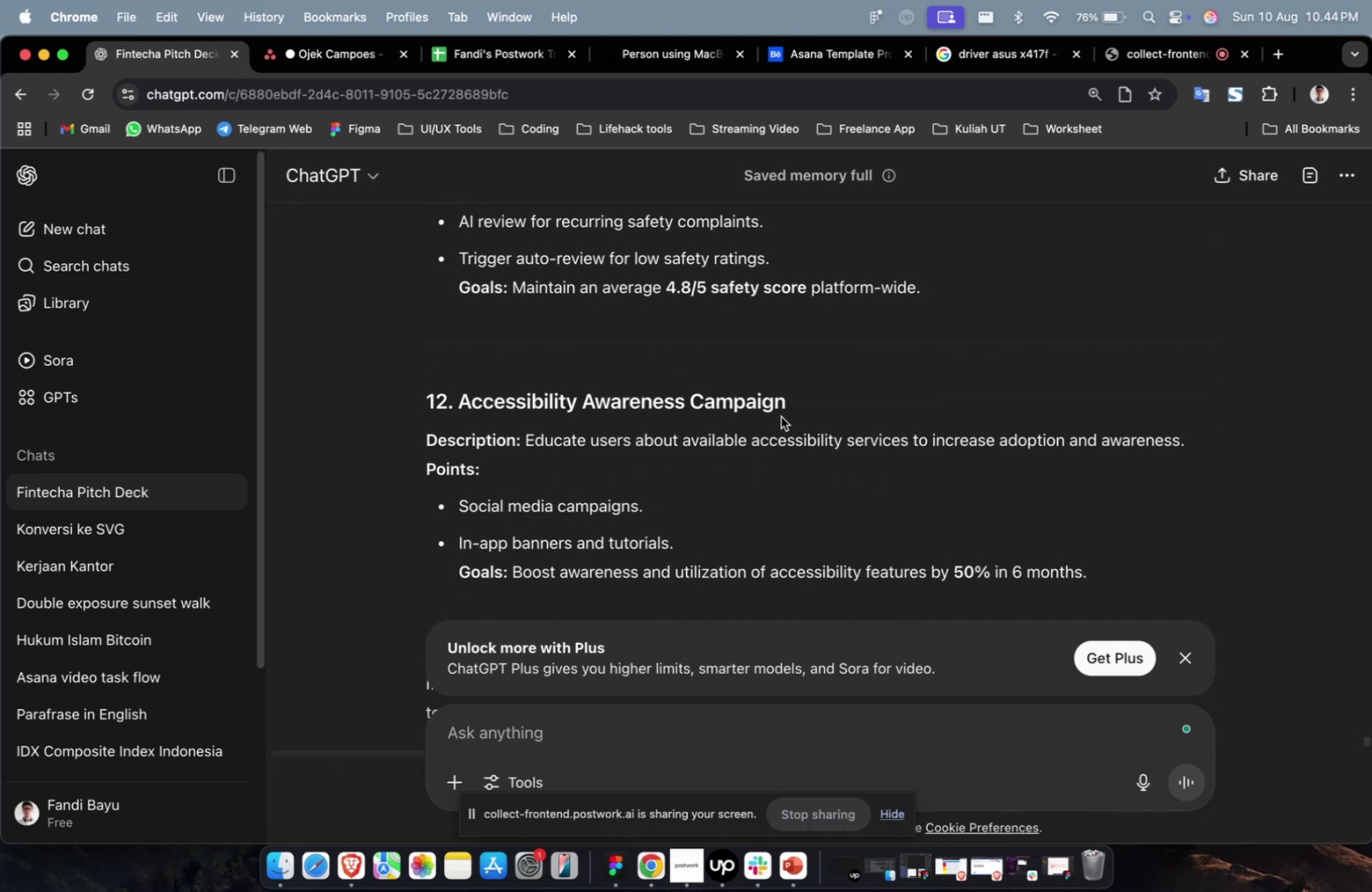 
left_click_drag(start_coordinate=[795, 406], to_coordinate=[466, 407])
 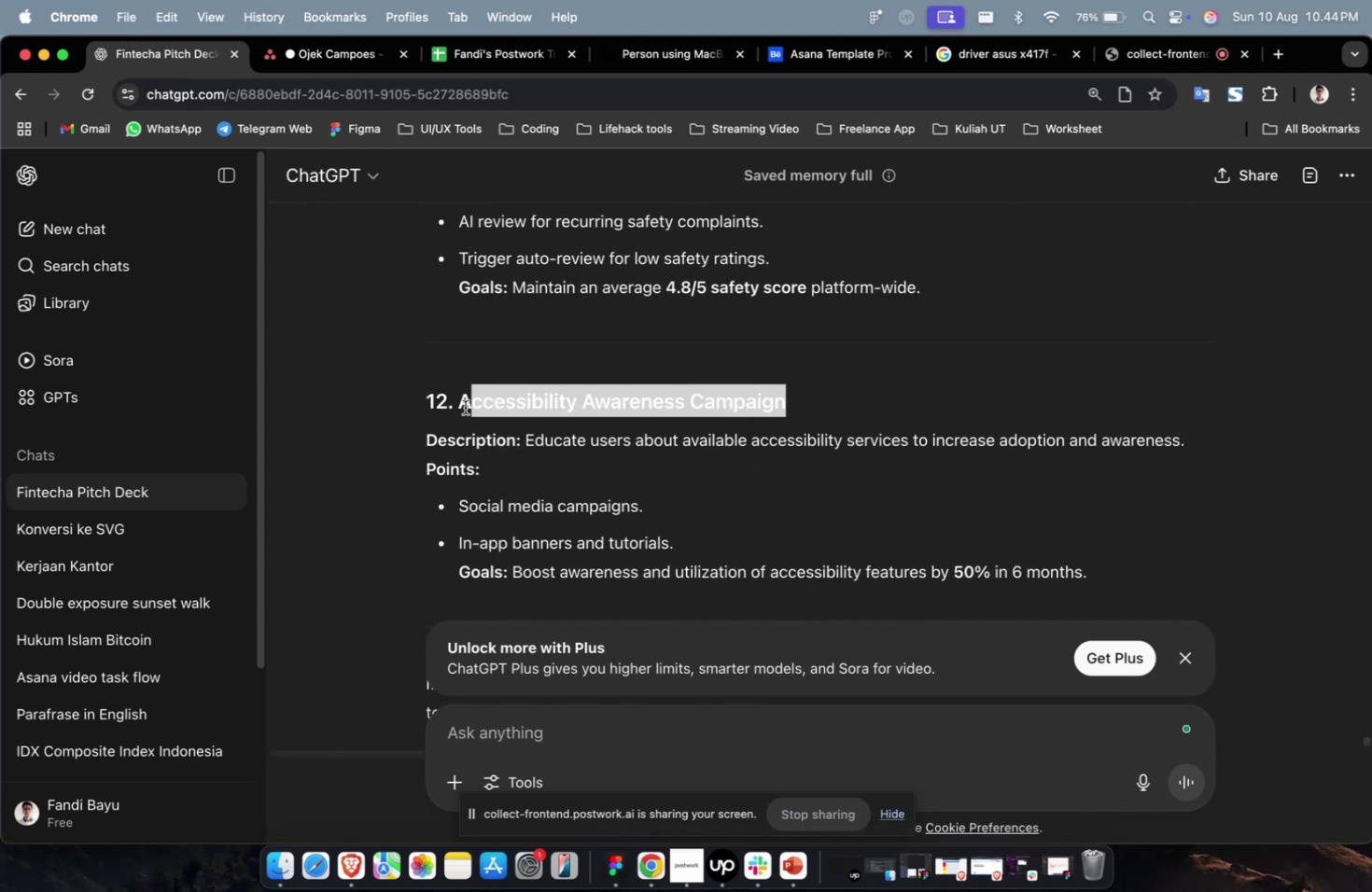 
key(Meta+CommandLeft)
 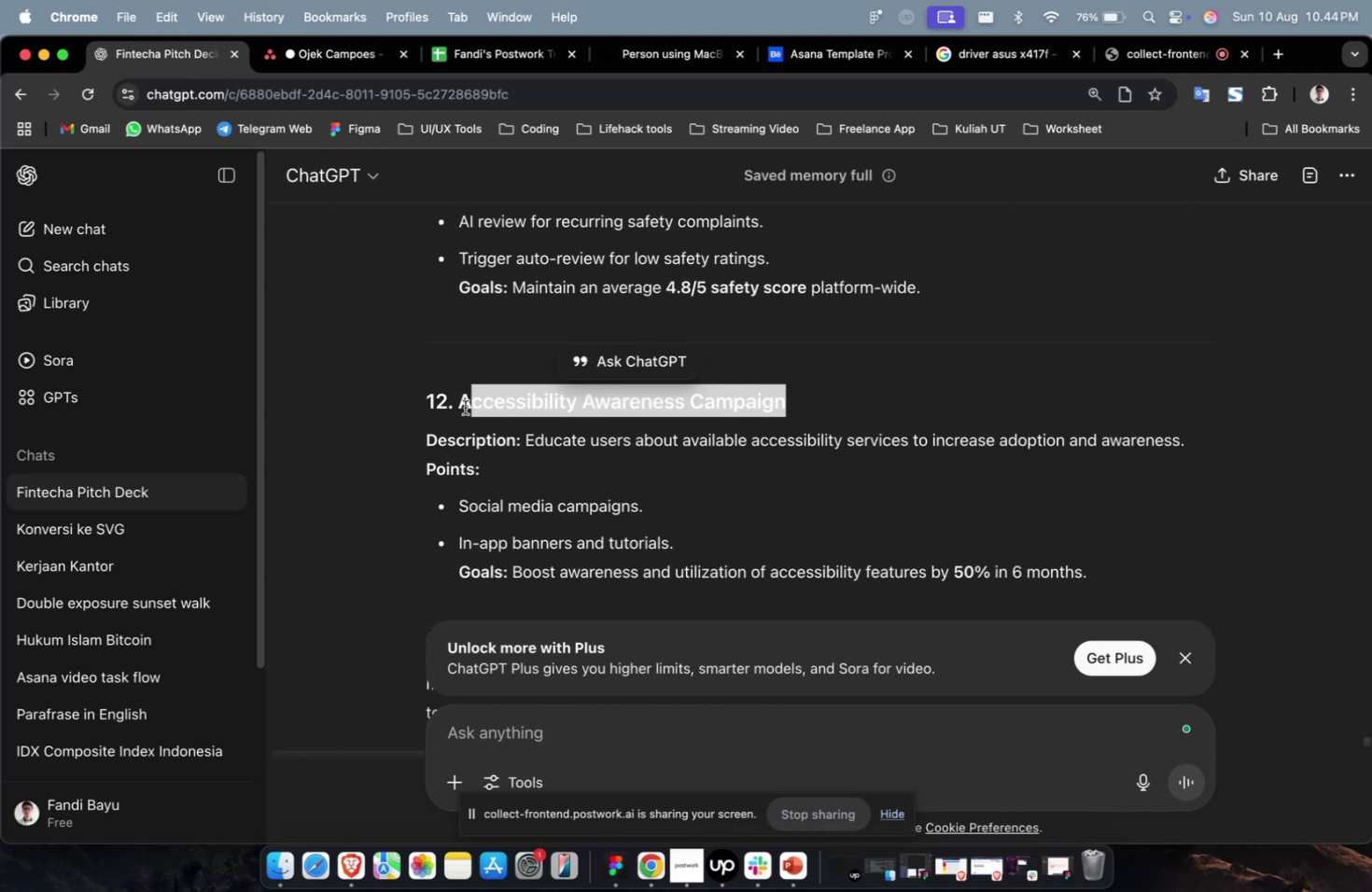 
left_click([465, 407])
 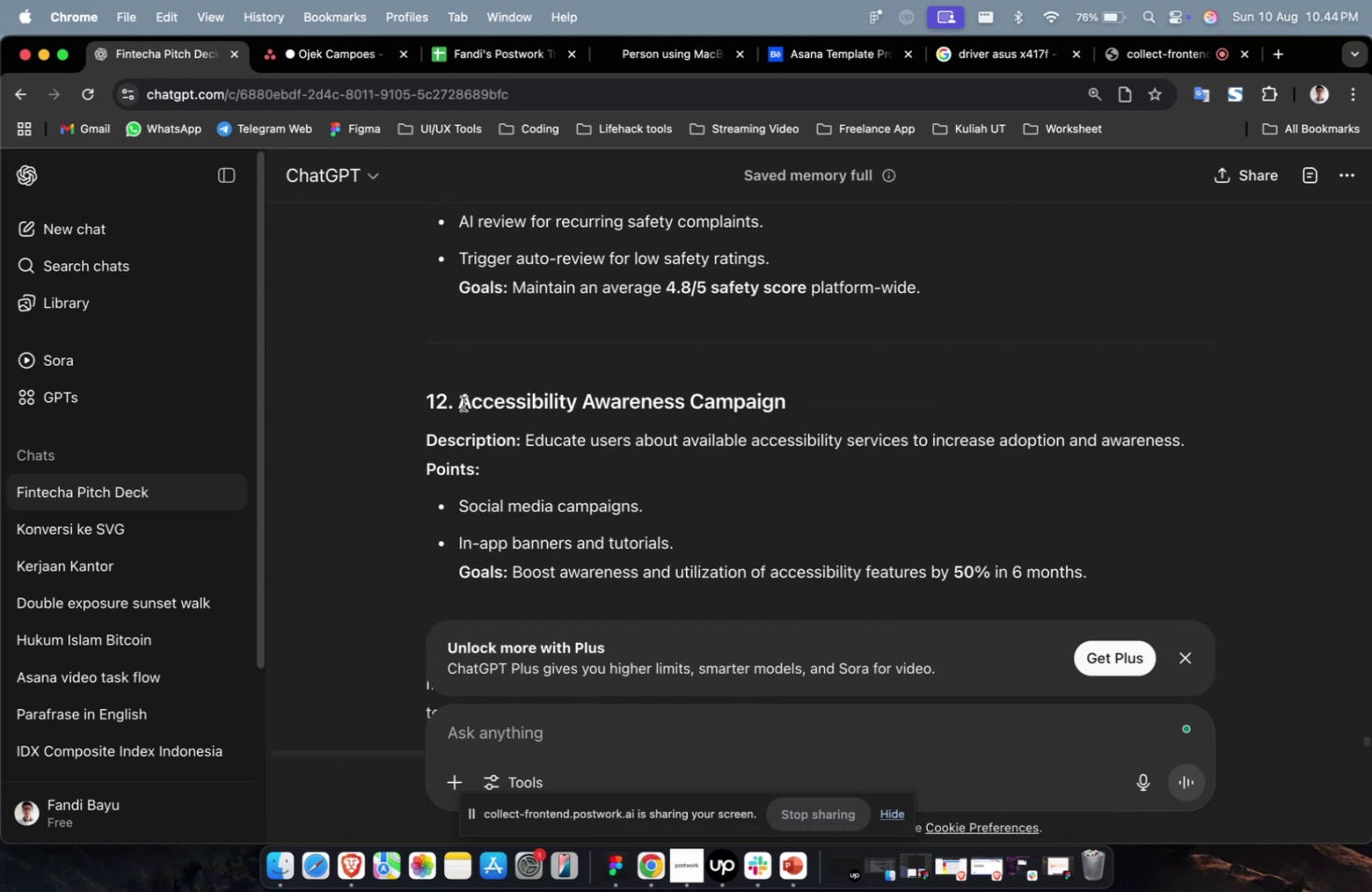 
left_click_drag(start_coordinate=[463, 403], to_coordinate=[890, 412])
 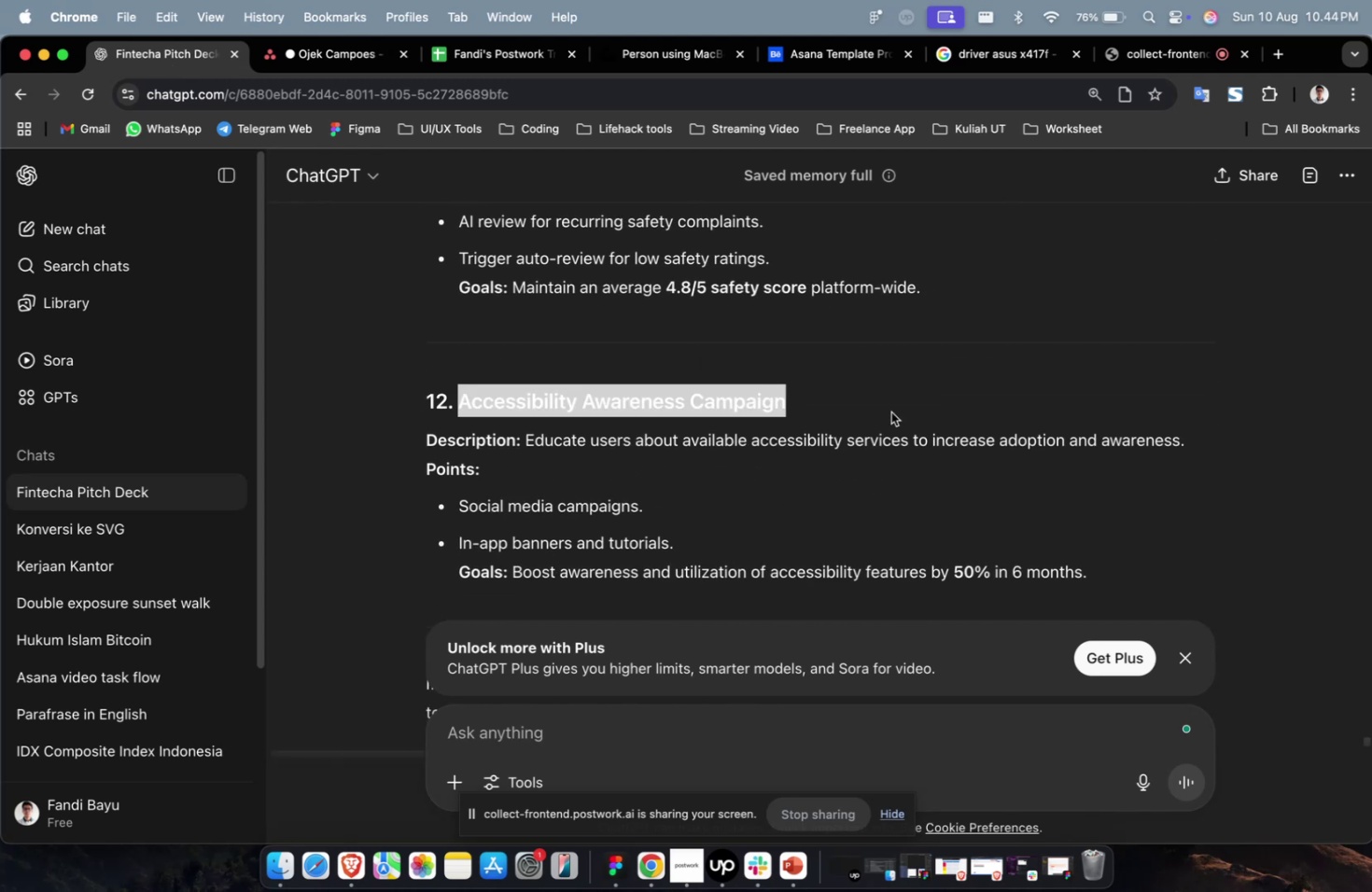 
key(Meta+C)
 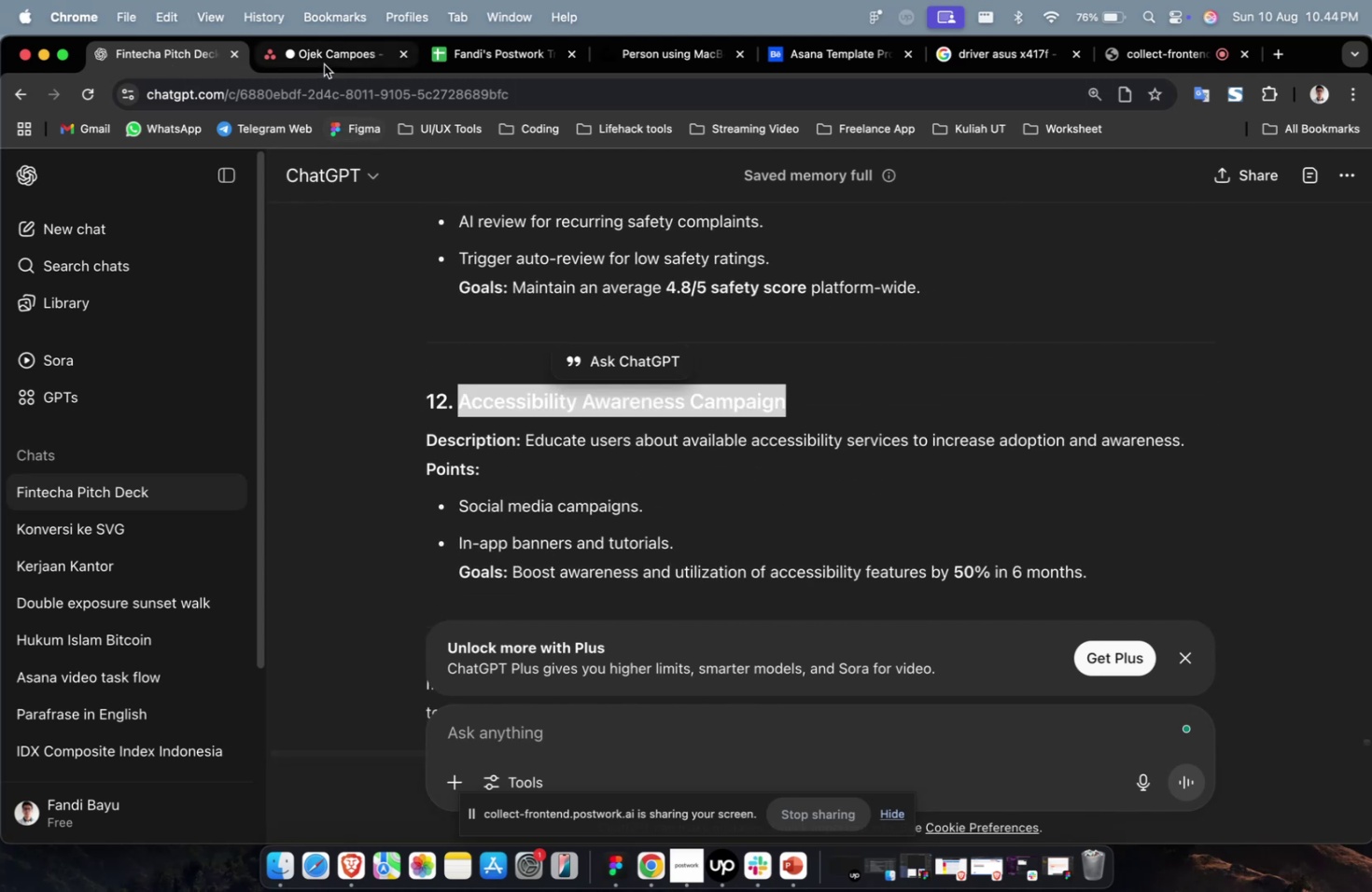 
left_click([324, 64])
 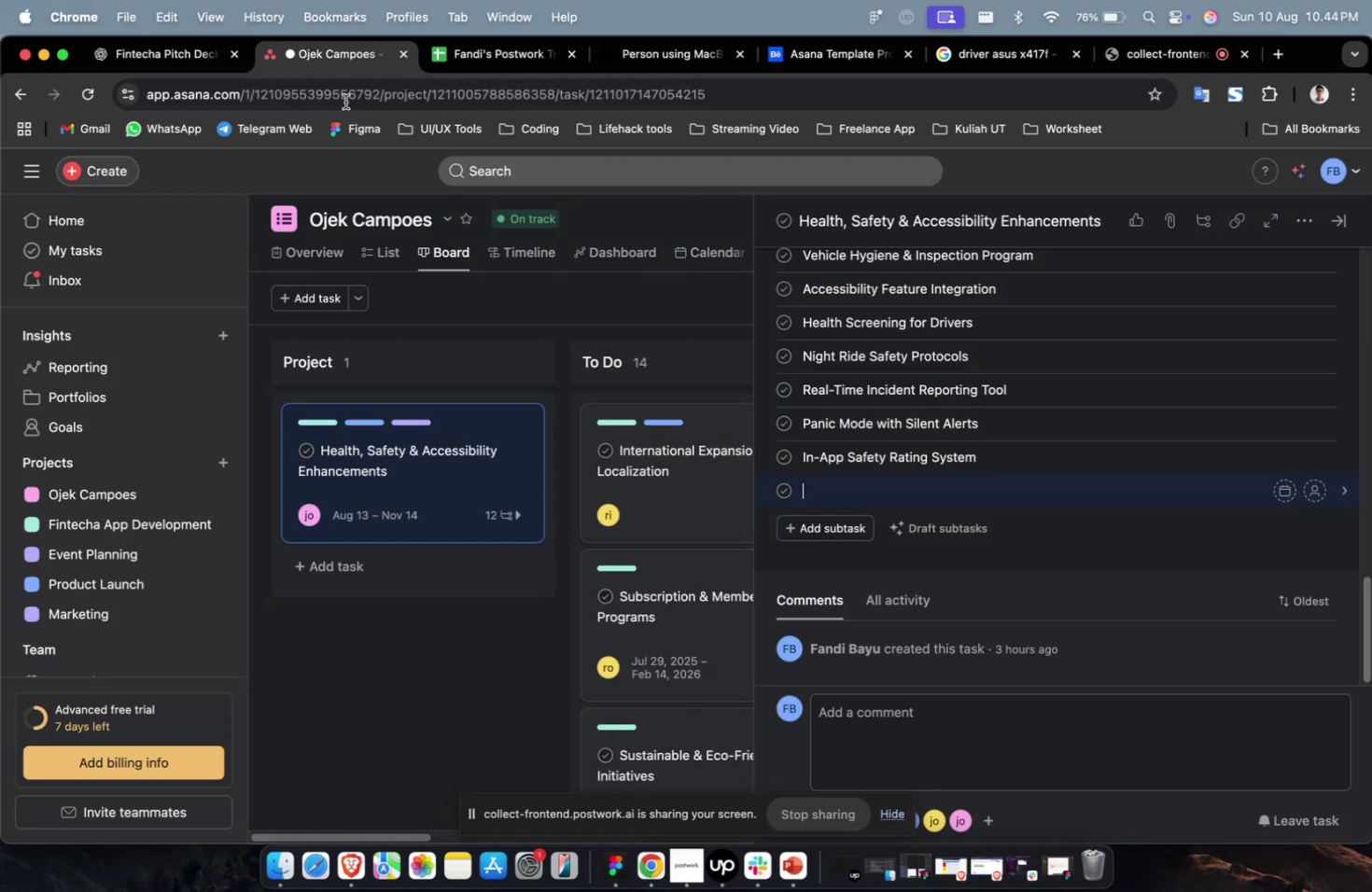 
key(Meta+V)
 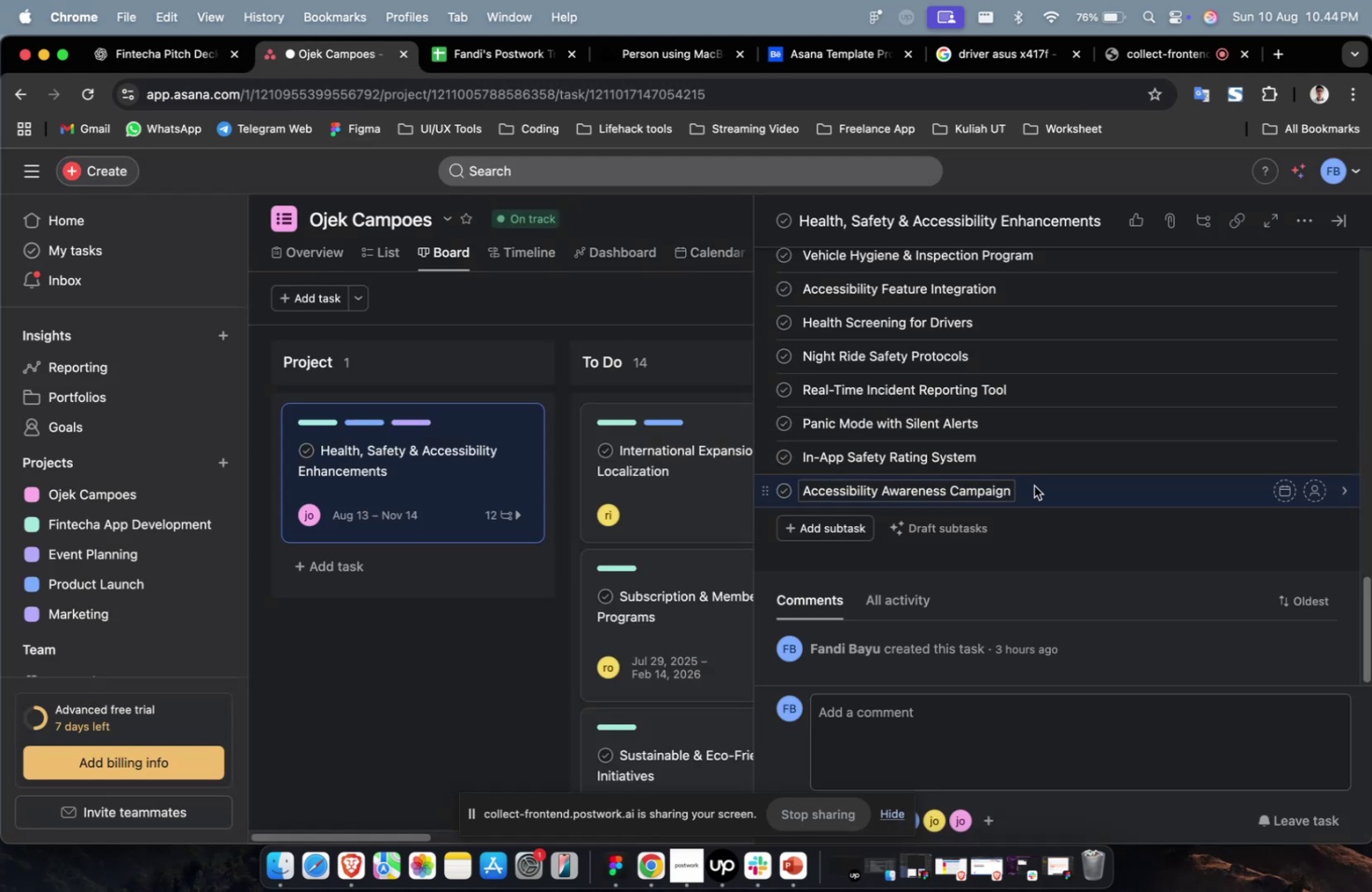 
left_click([1033, 485])
 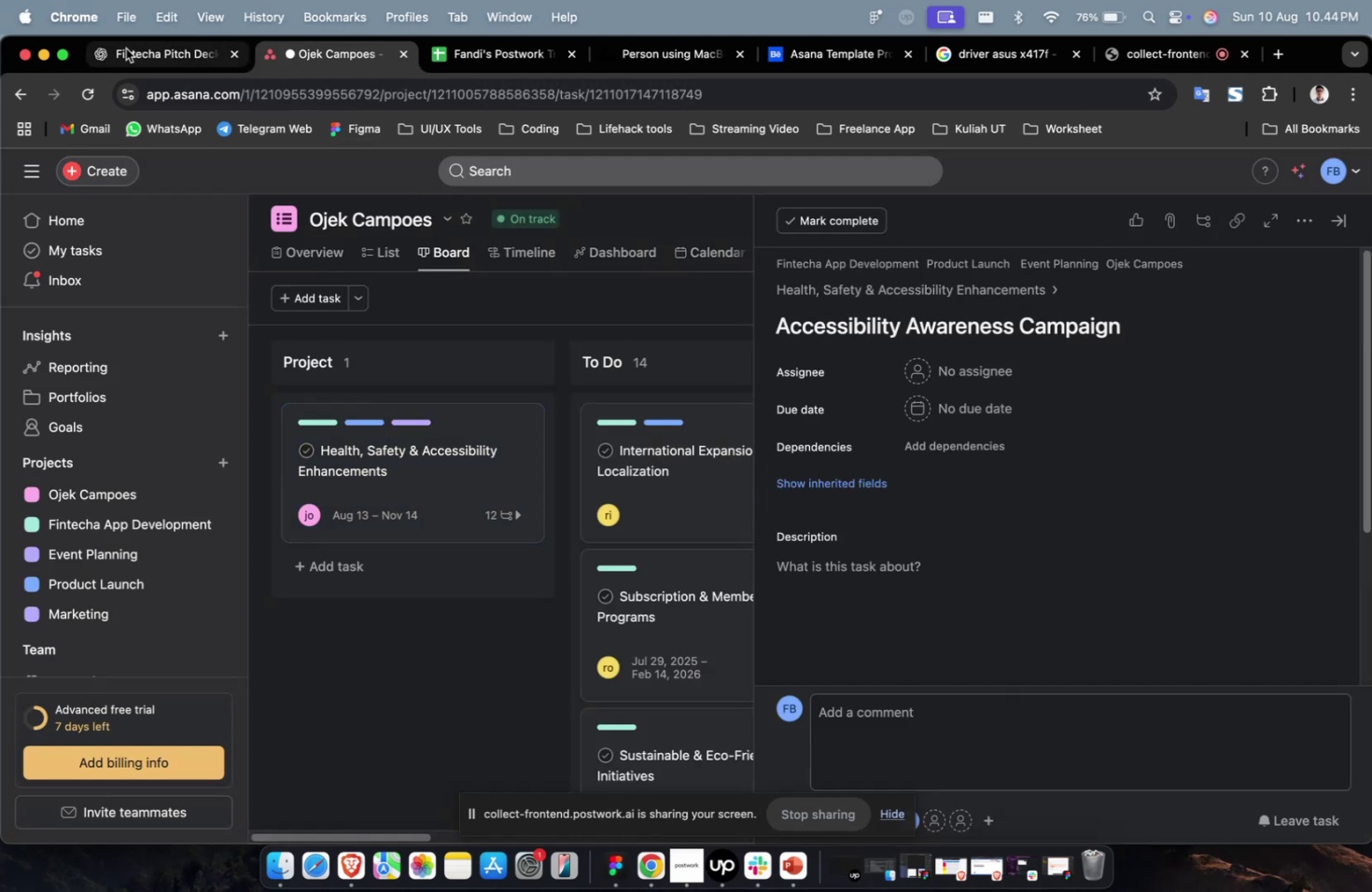 
left_click([158, 63])
 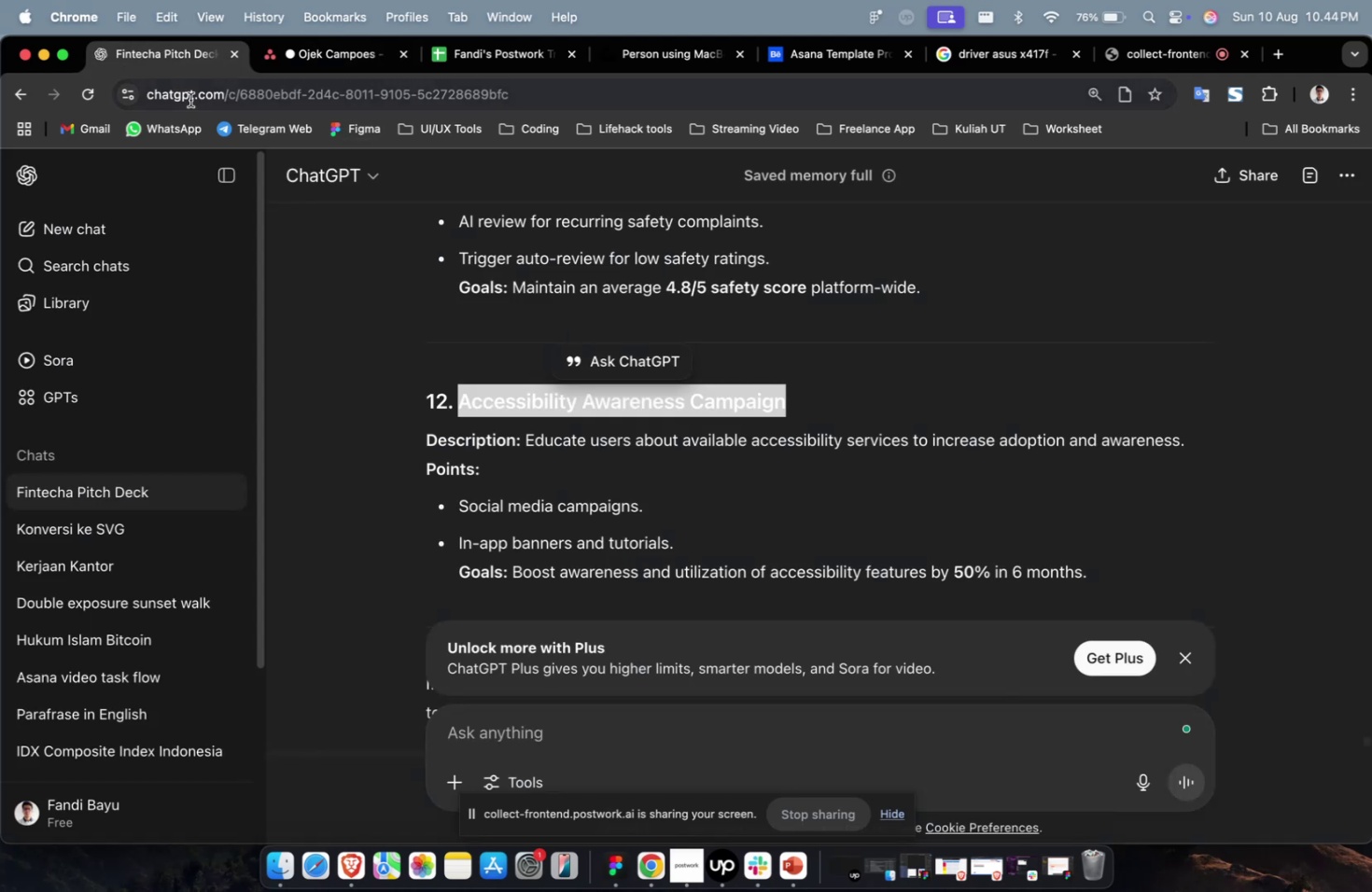 
scroll: coordinate [959, 489], scroll_direction: down, amount: 8.0
 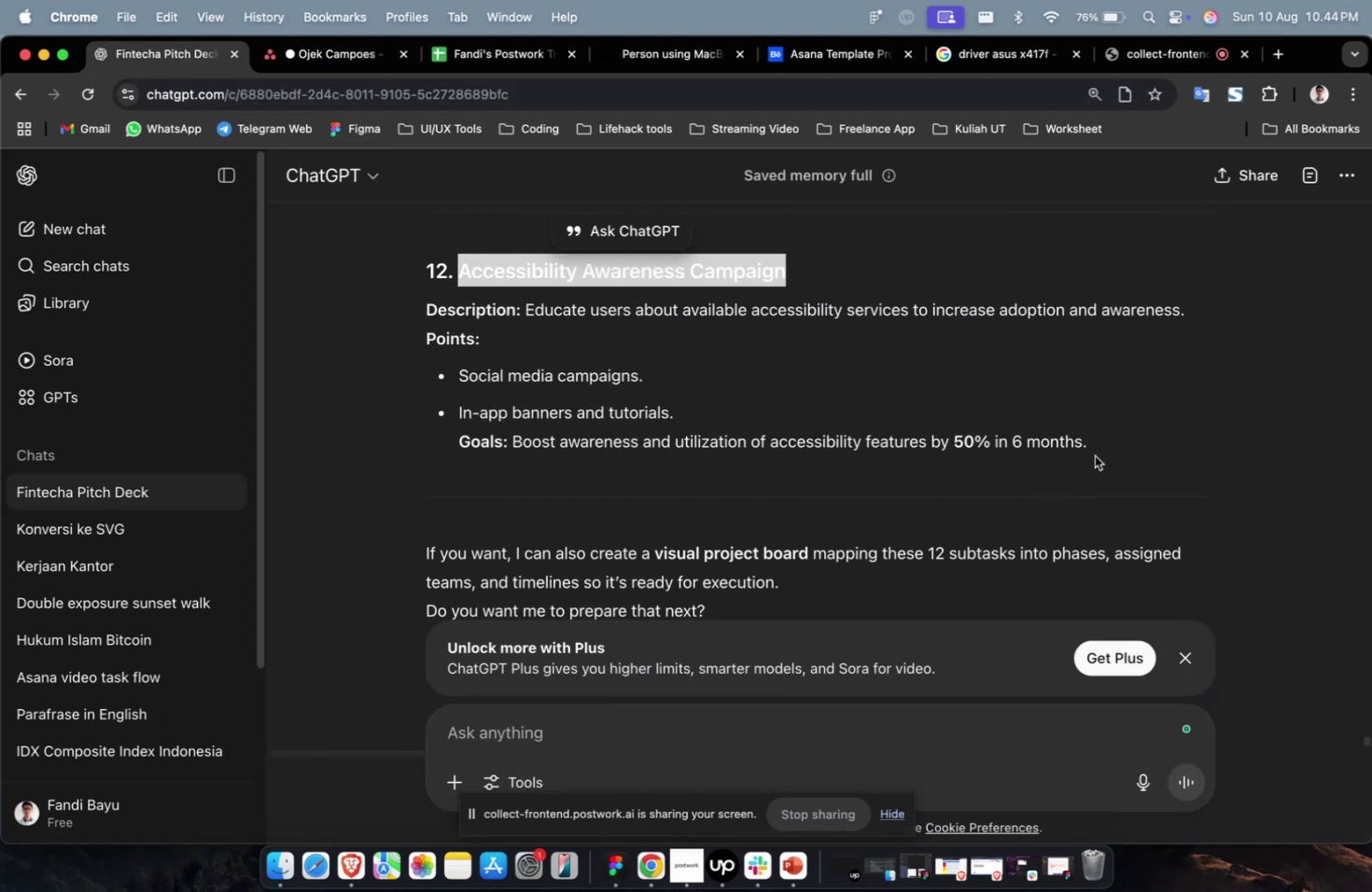 
left_click_drag(start_coordinate=[1098, 449], to_coordinate=[527, 318])
 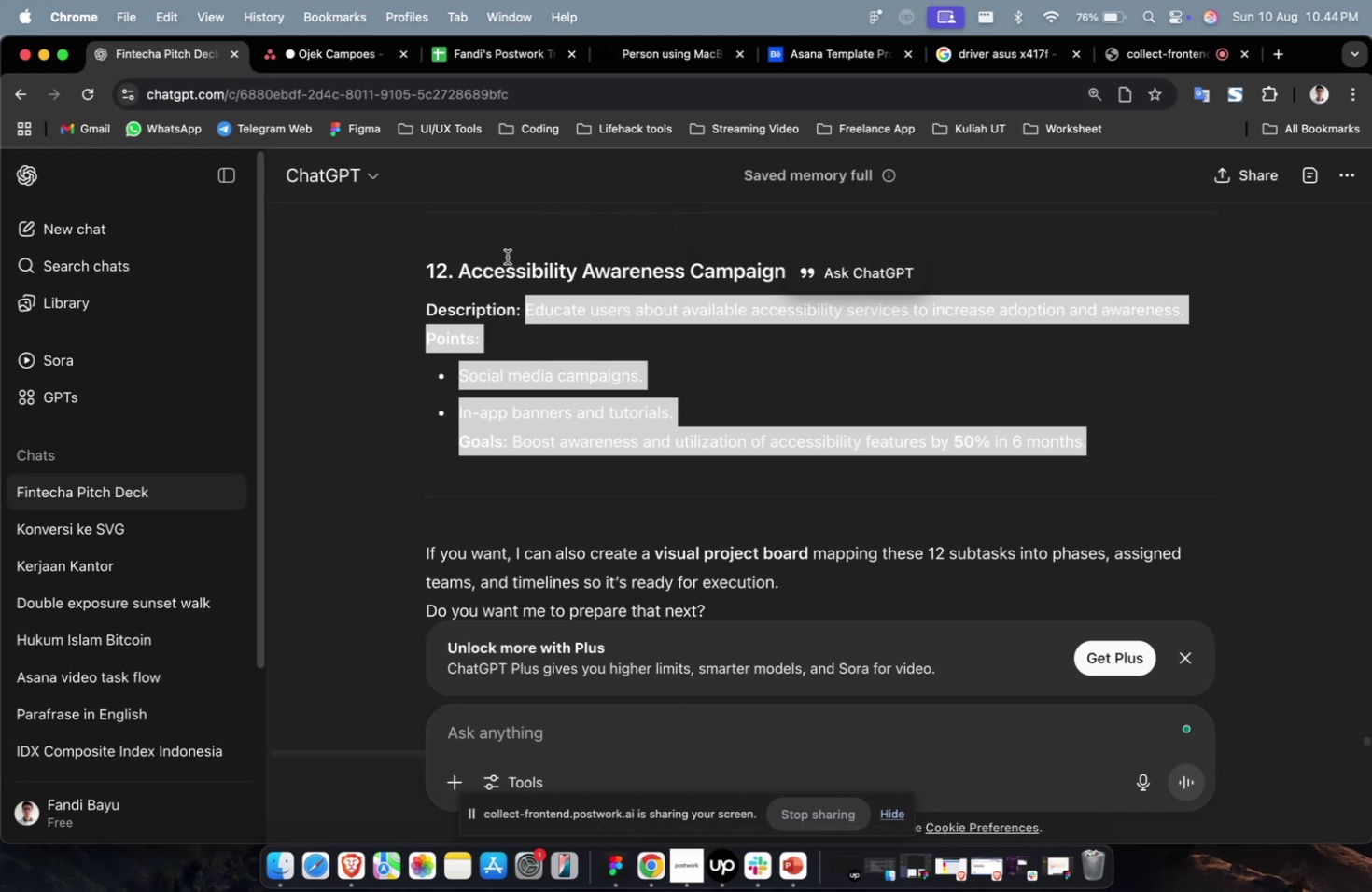 
key(Meta+C)
 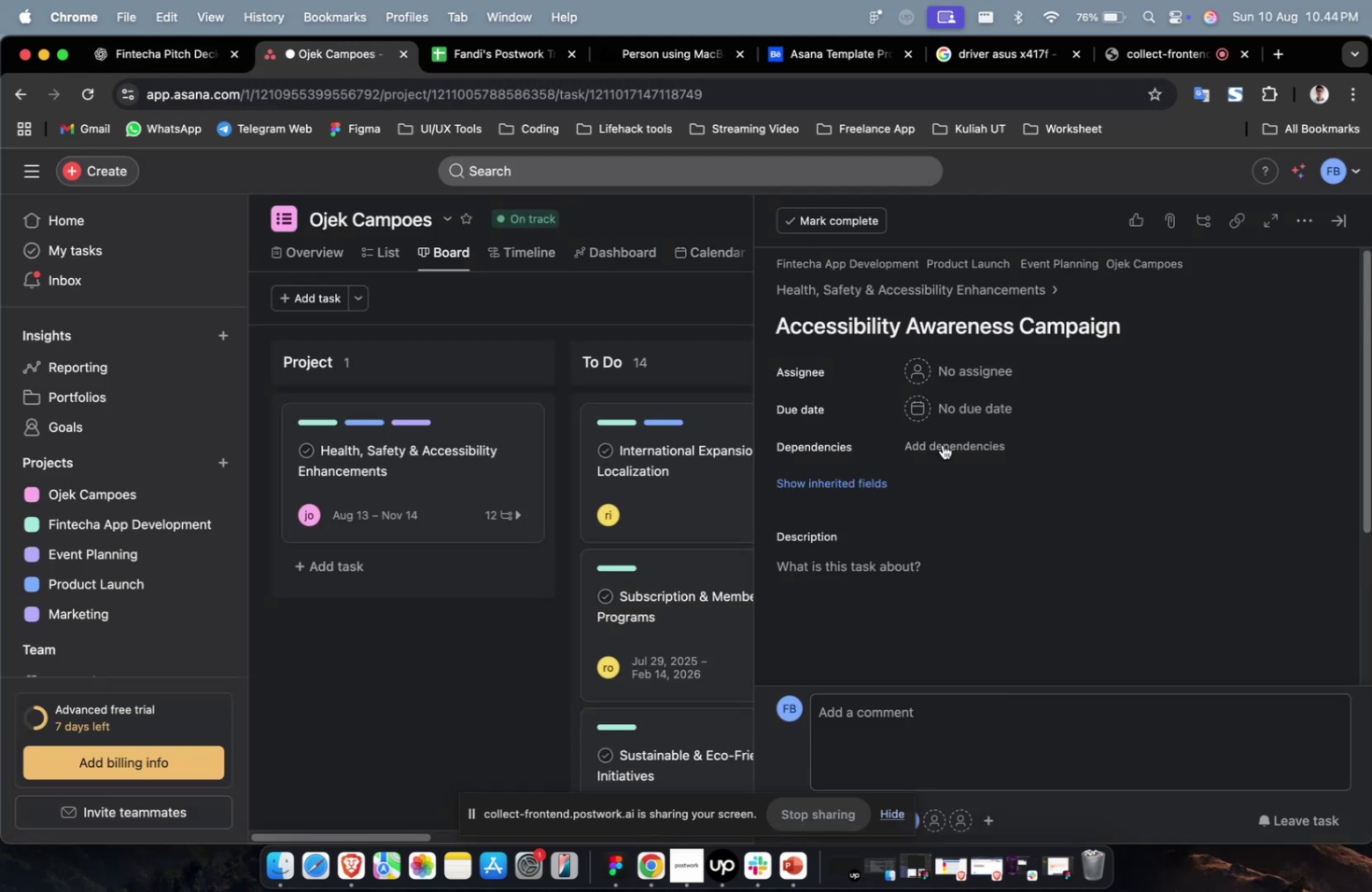 
double_click([975, 582])
 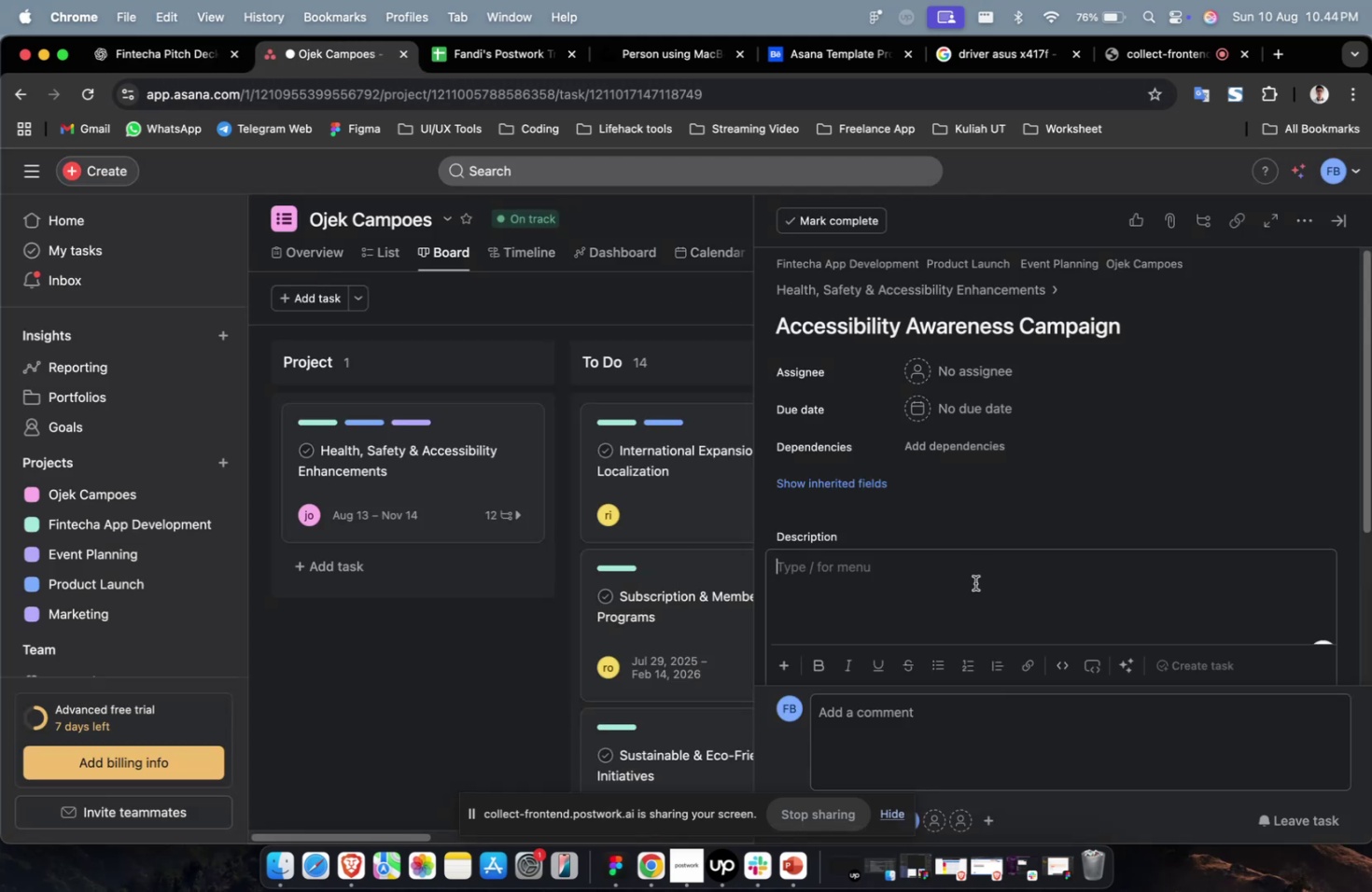 
key(Meta+V)
 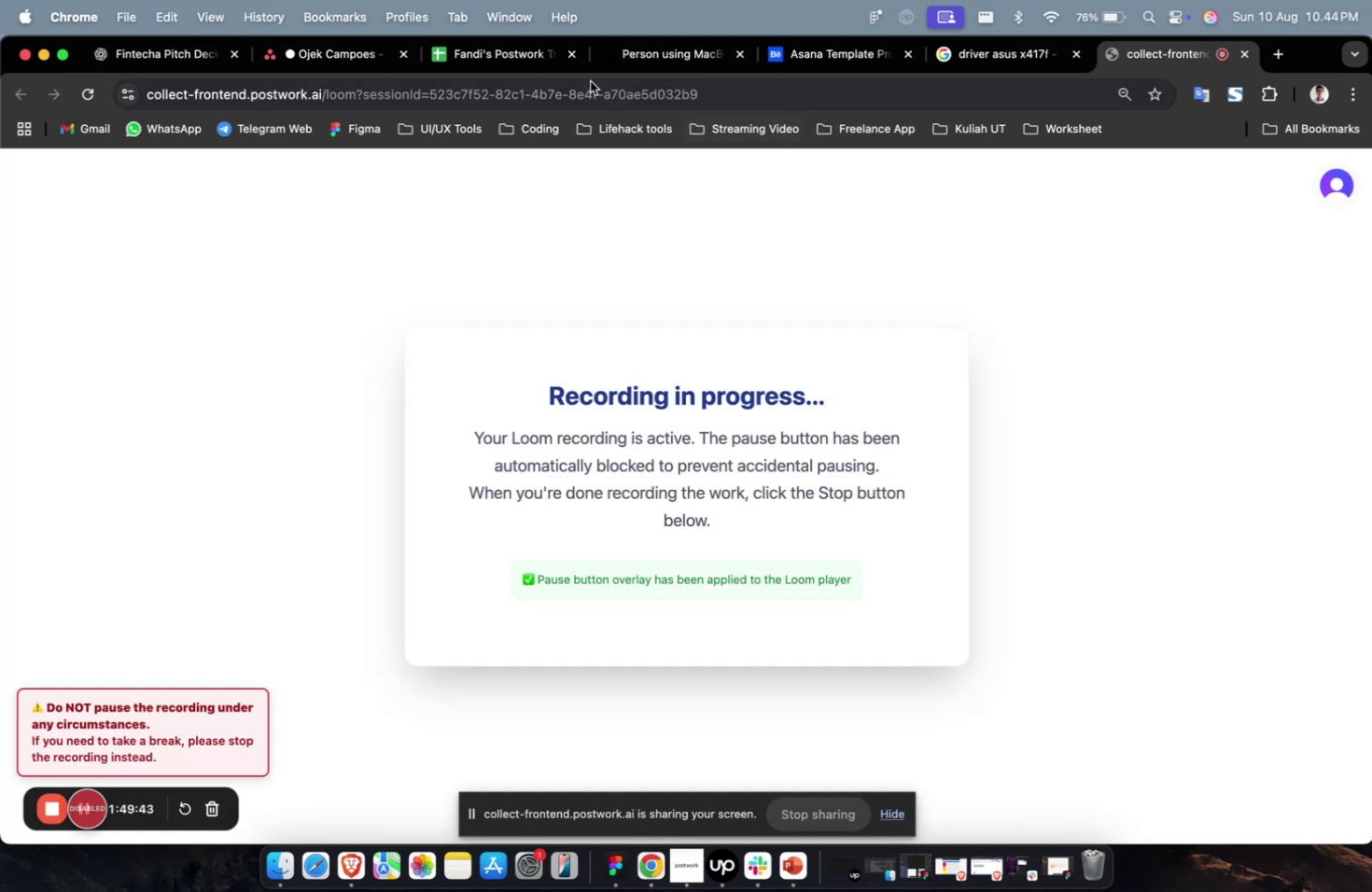 
left_click([317, 46])
 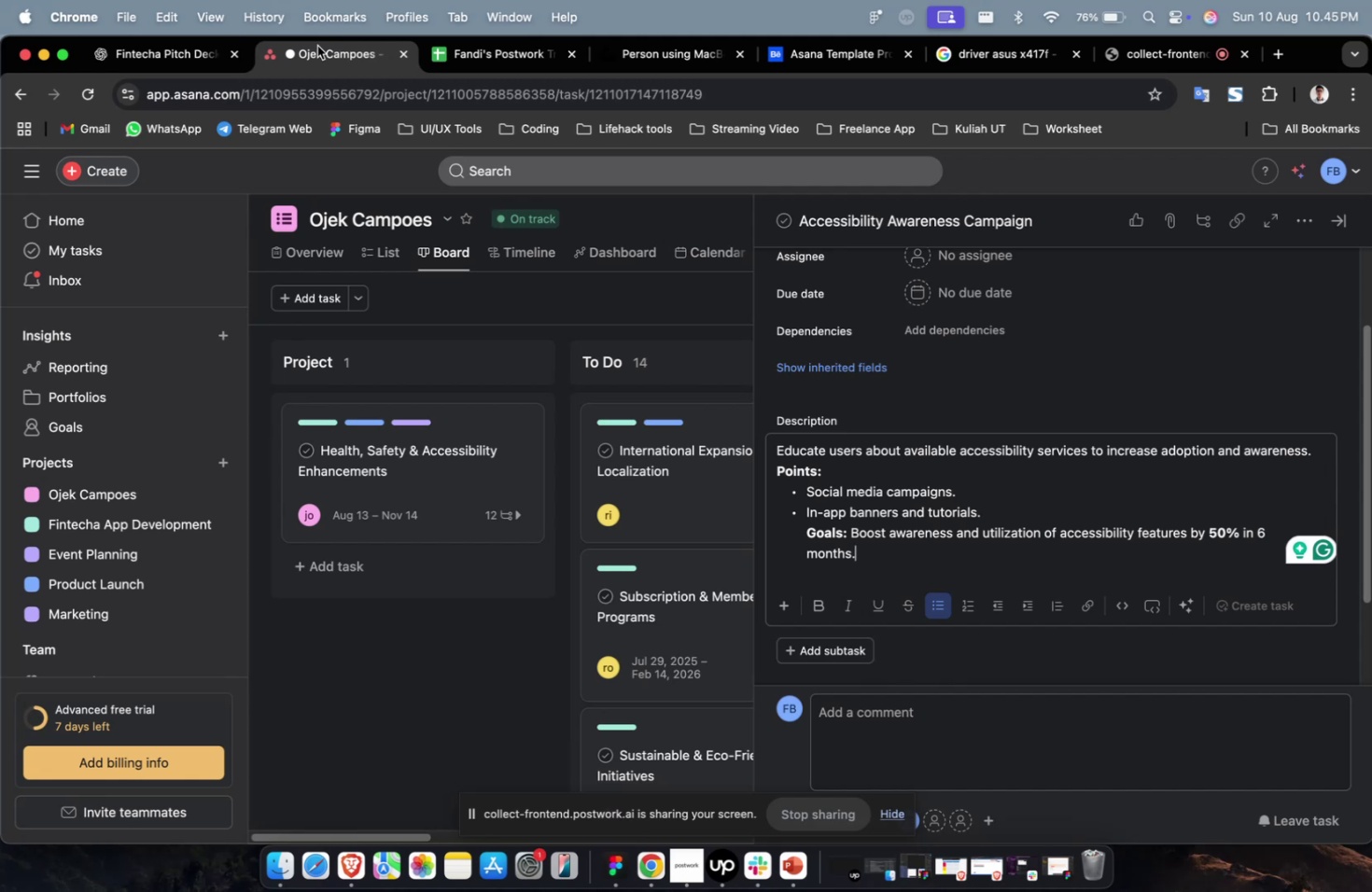 
wait(46.36)
 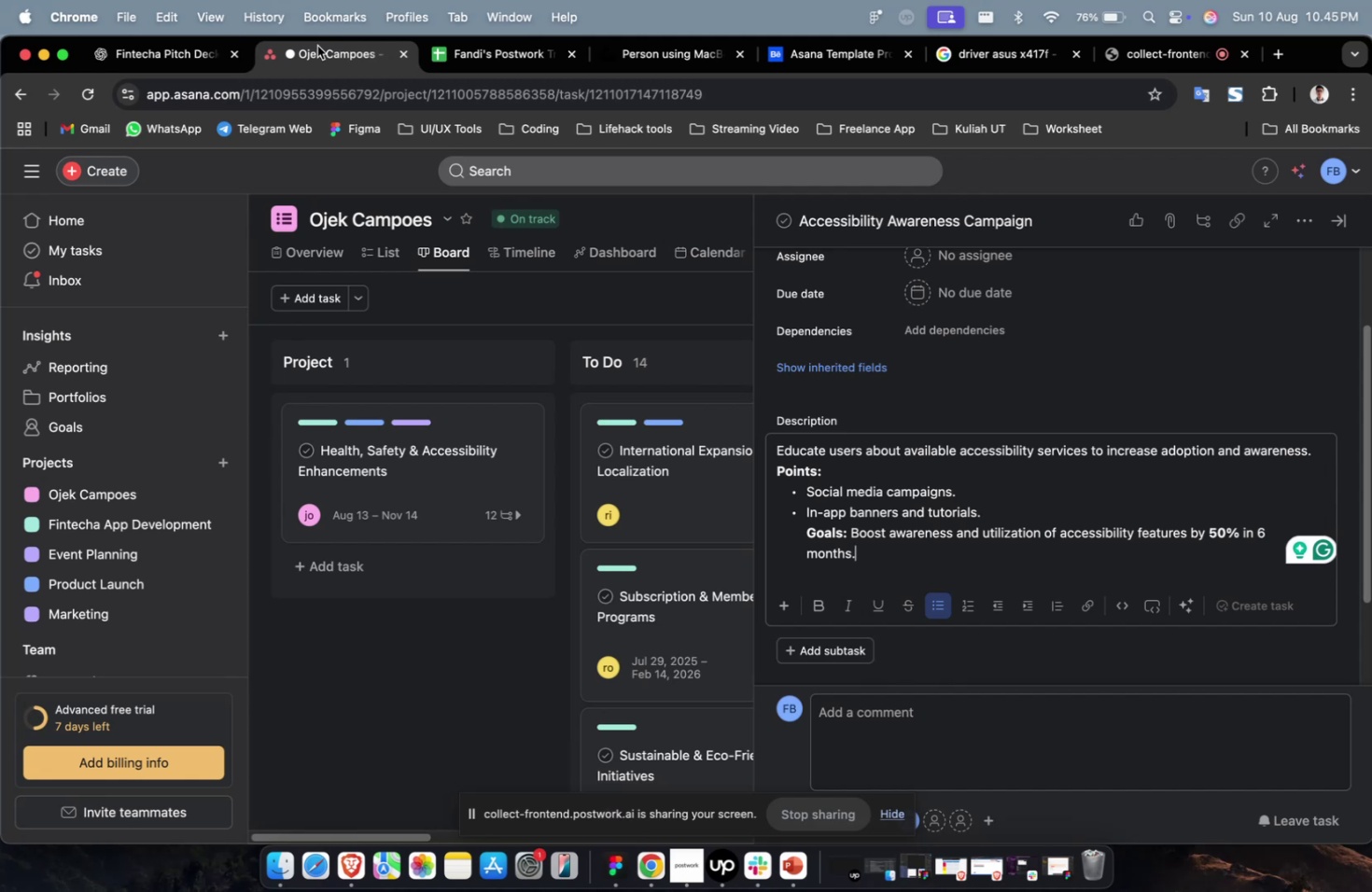 
scroll: coordinate [601, 235], scroll_direction: down, amount: 2.0
 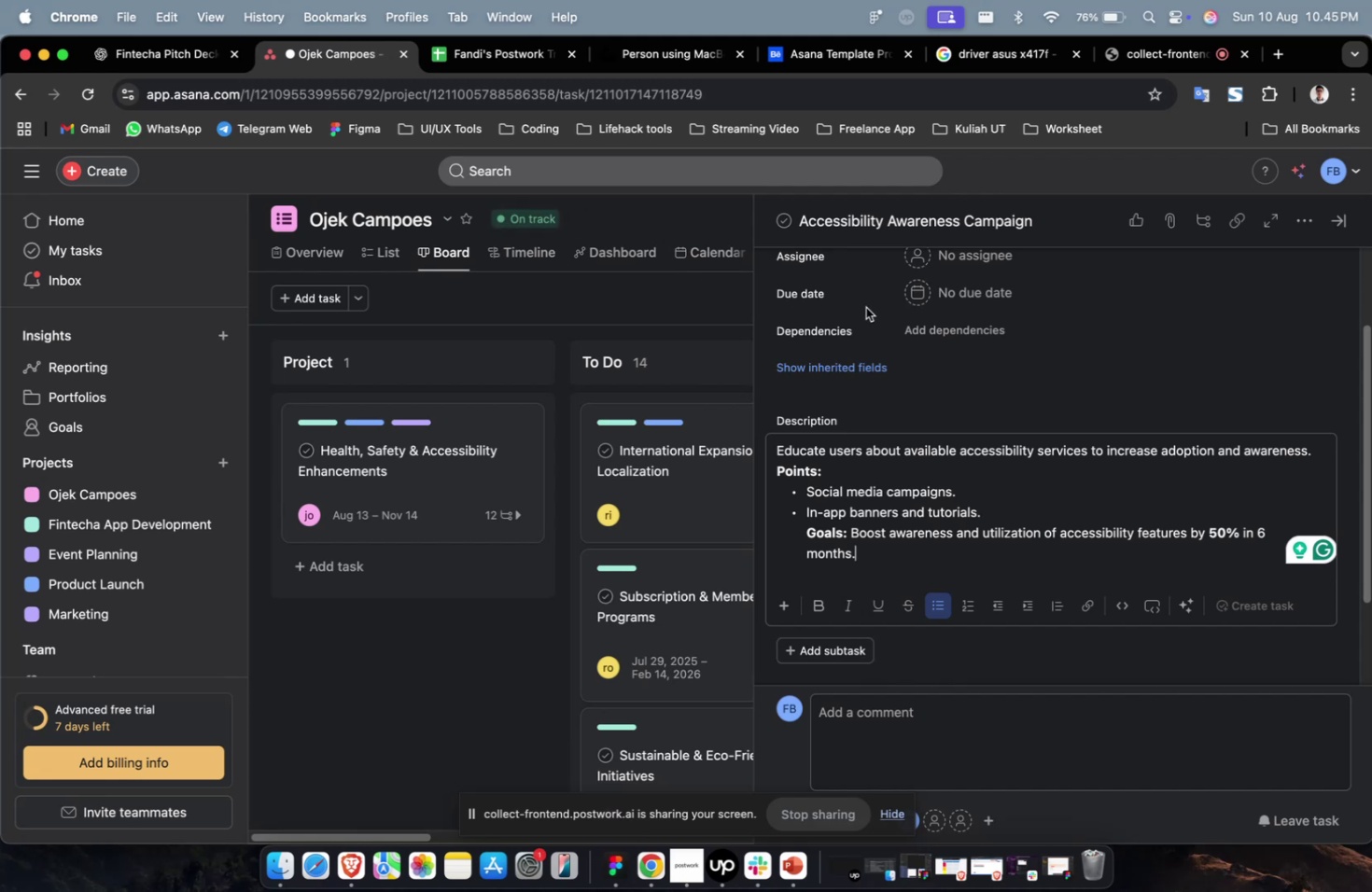 
wait(12.68)
 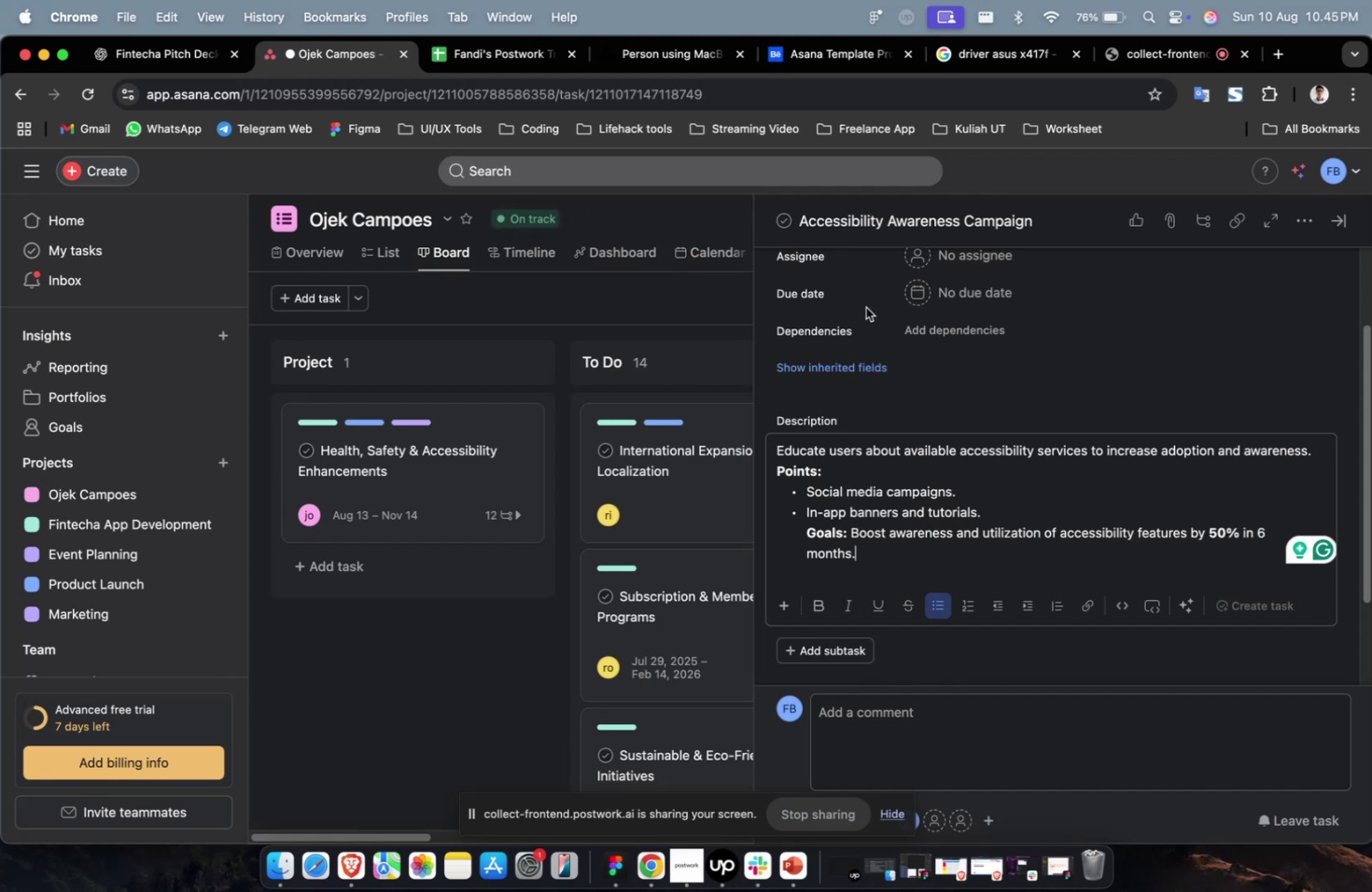 
scroll: coordinate [872, 360], scroll_direction: down, amount: 6.0
 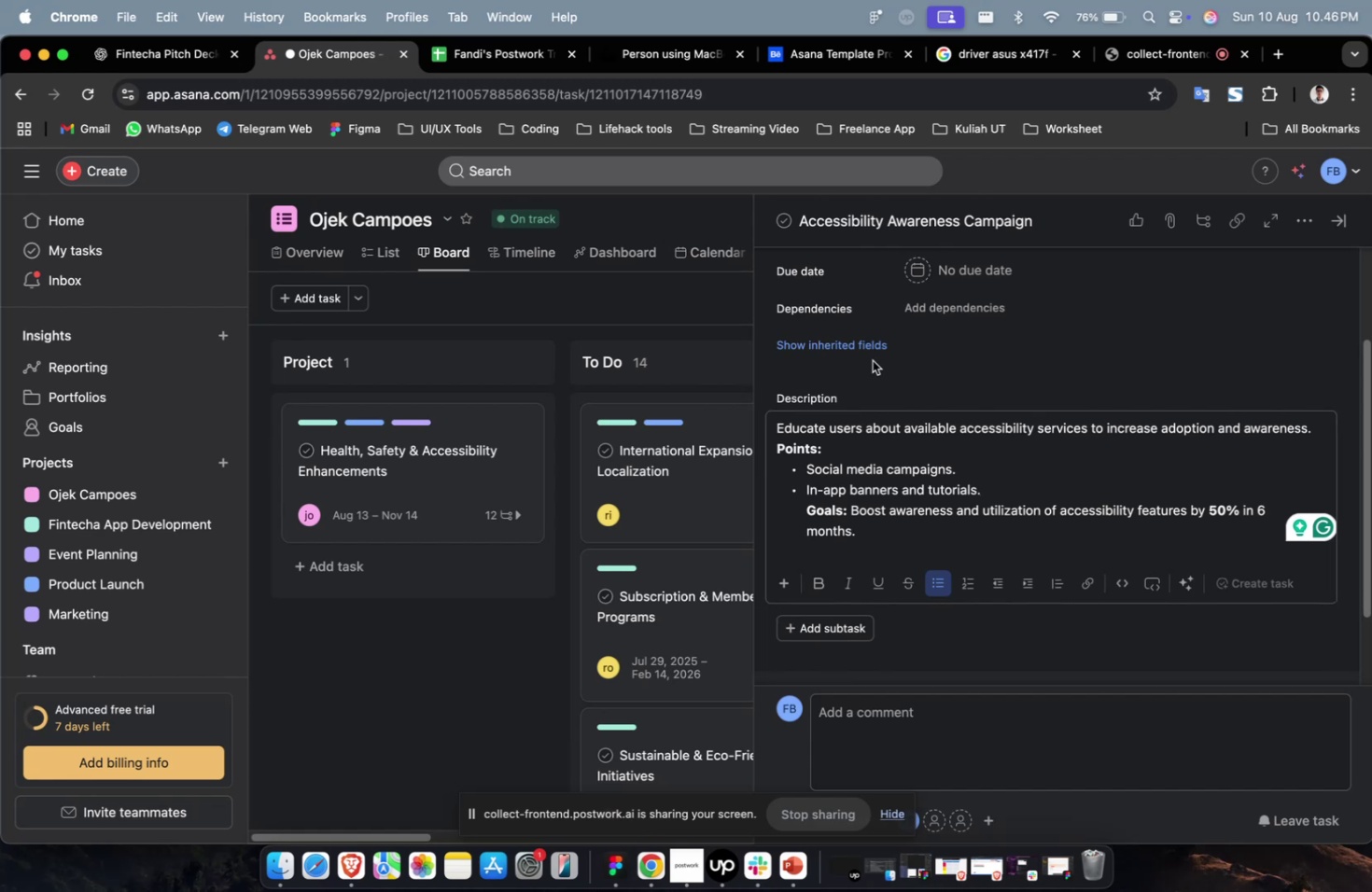 
scroll: coordinate [872, 360], scroll_direction: down, amount: 5.0
 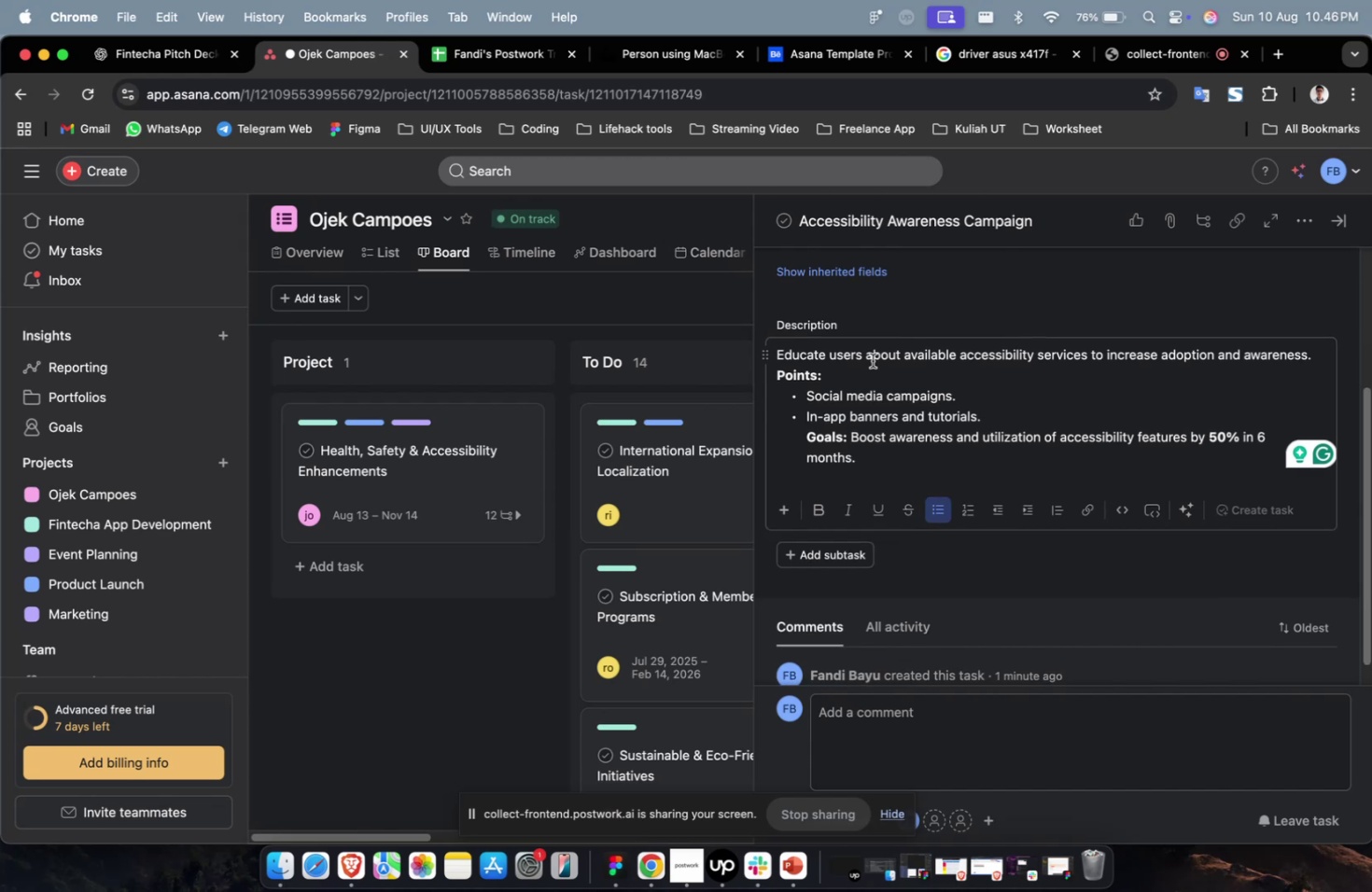 
wait(8.92)
 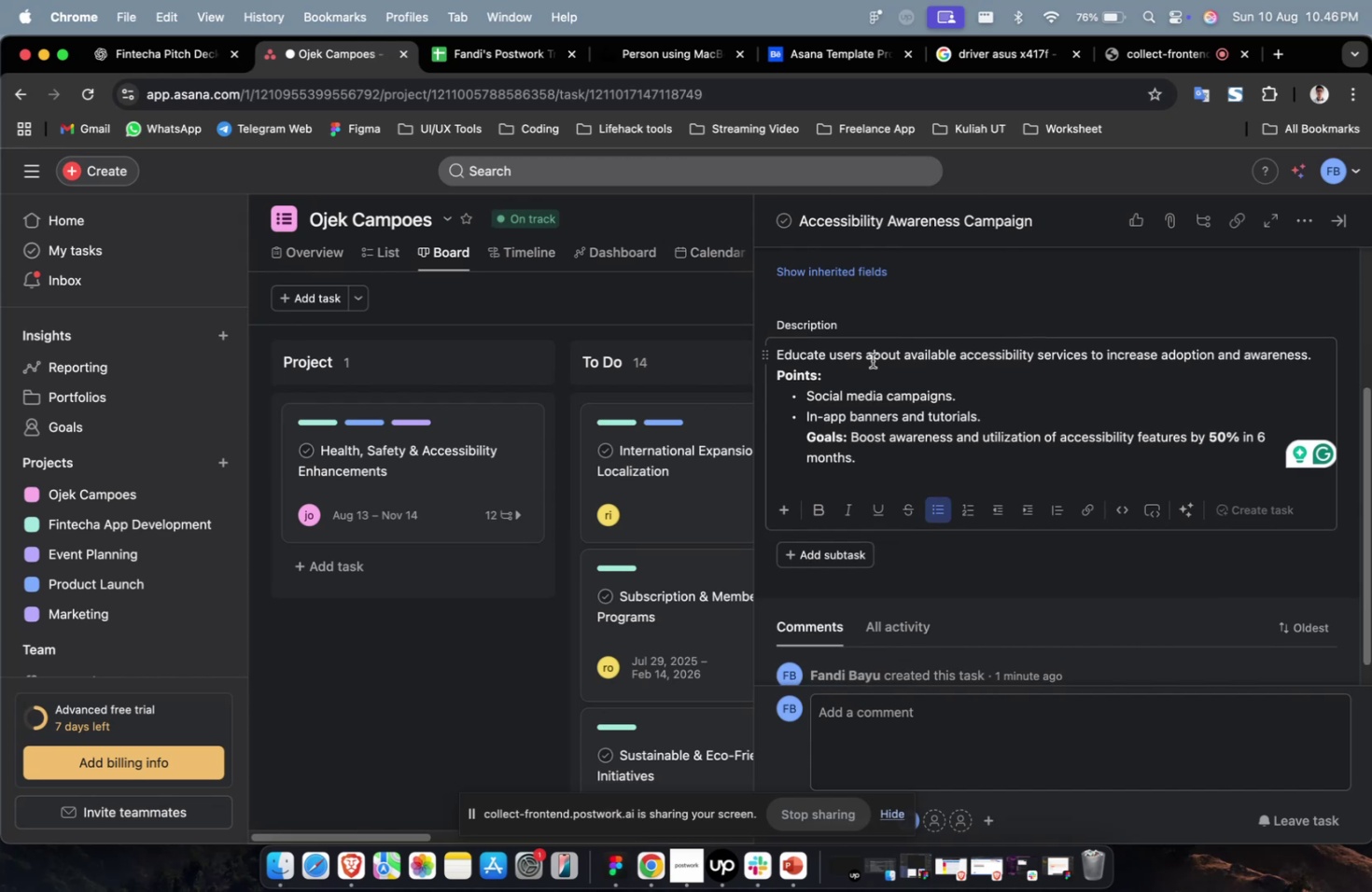 
scroll: coordinate [872, 360], scroll_direction: down, amount: 3.0
 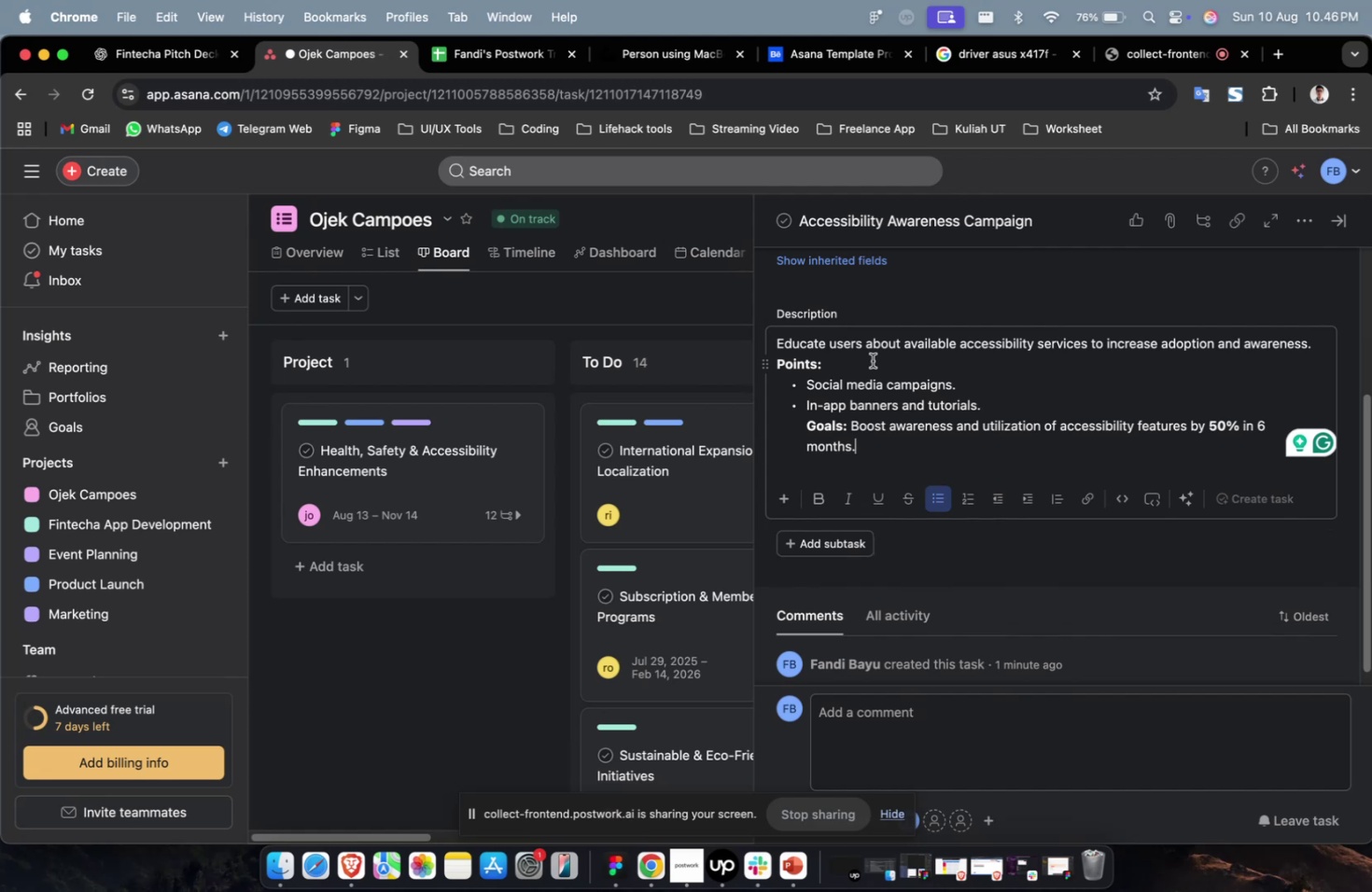 
wait(8.63)
 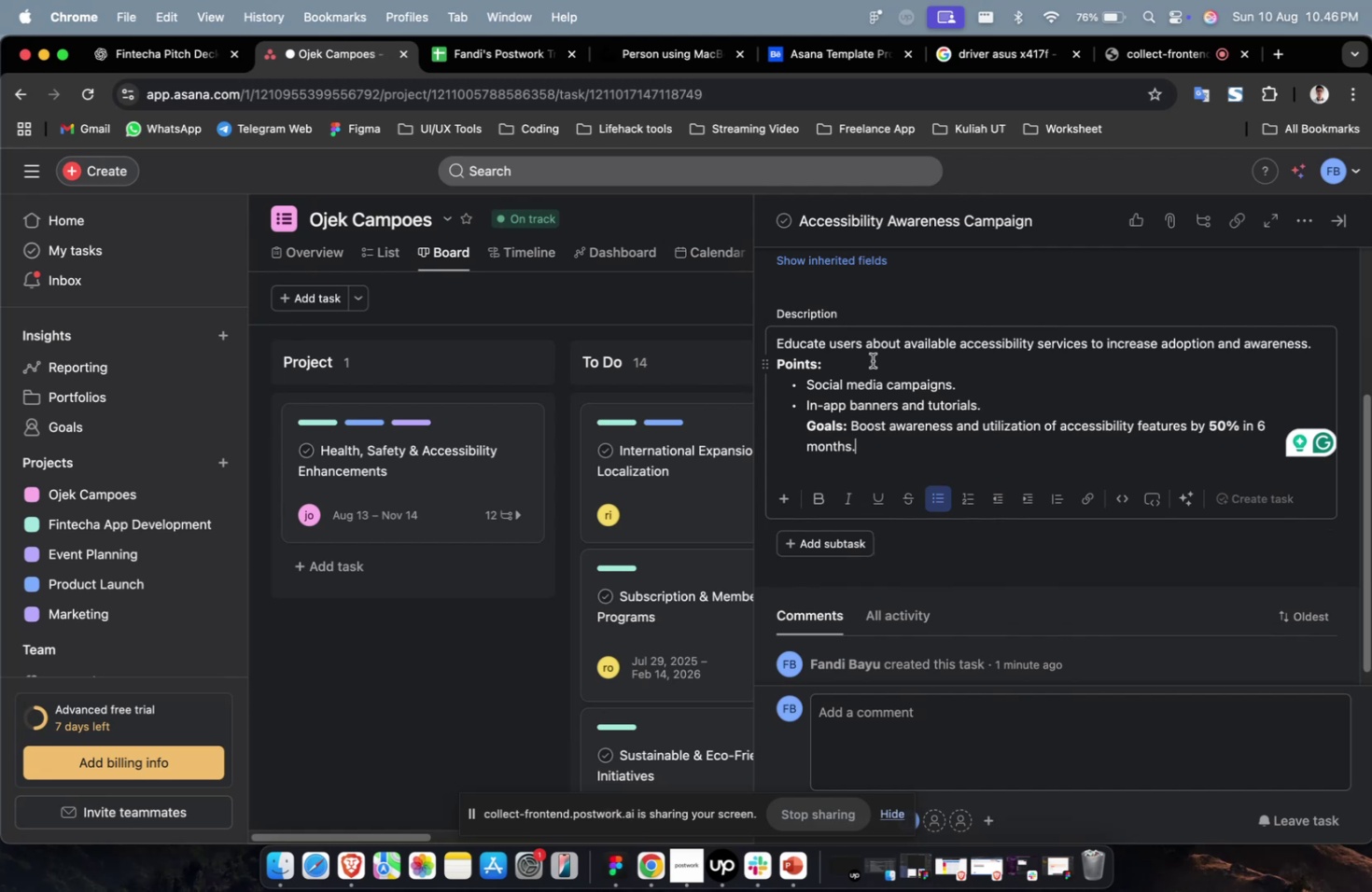 
scroll: coordinate [924, 398], scroll_direction: up, amount: 7.0
 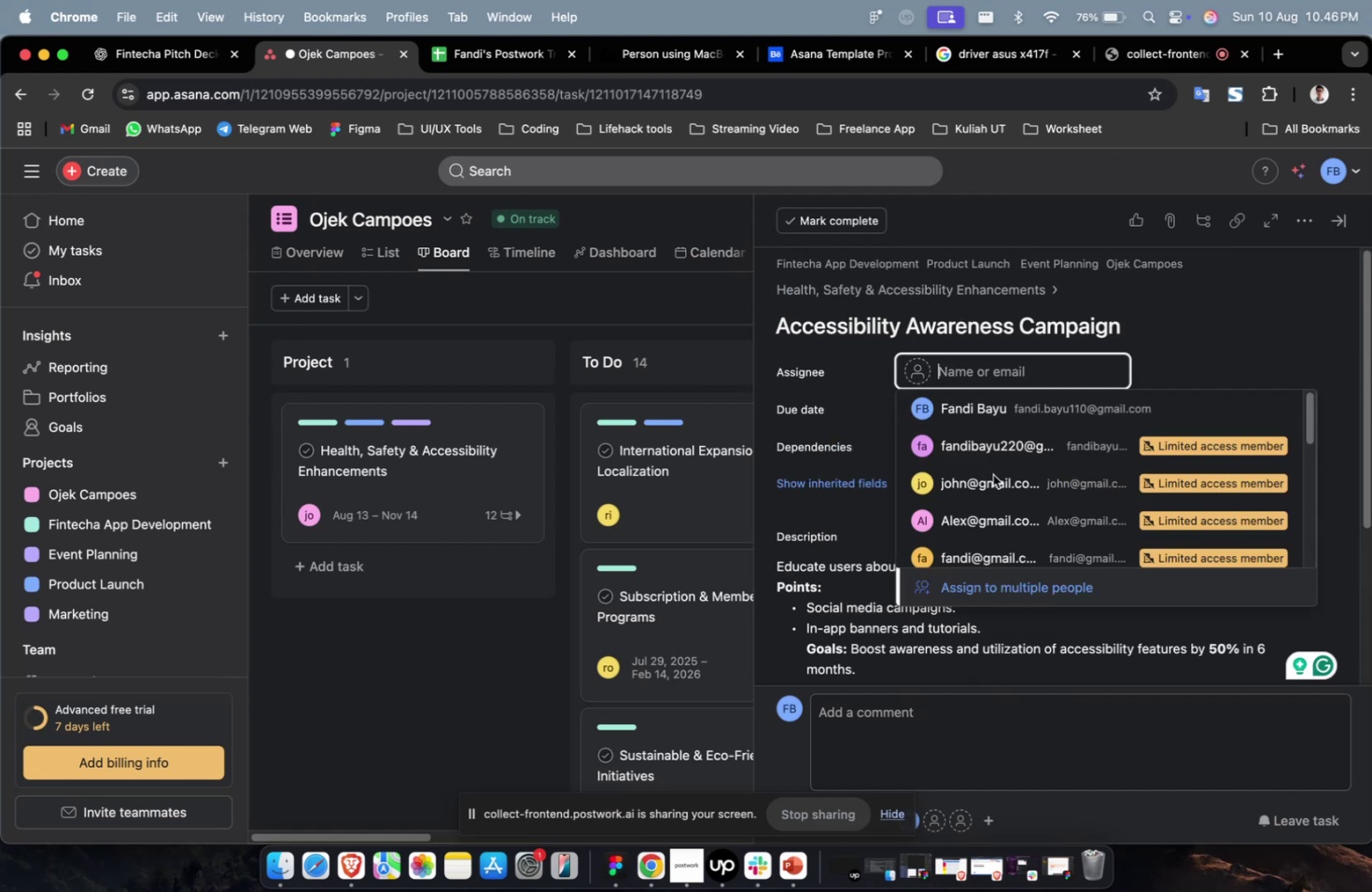 
double_click([992, 474])
 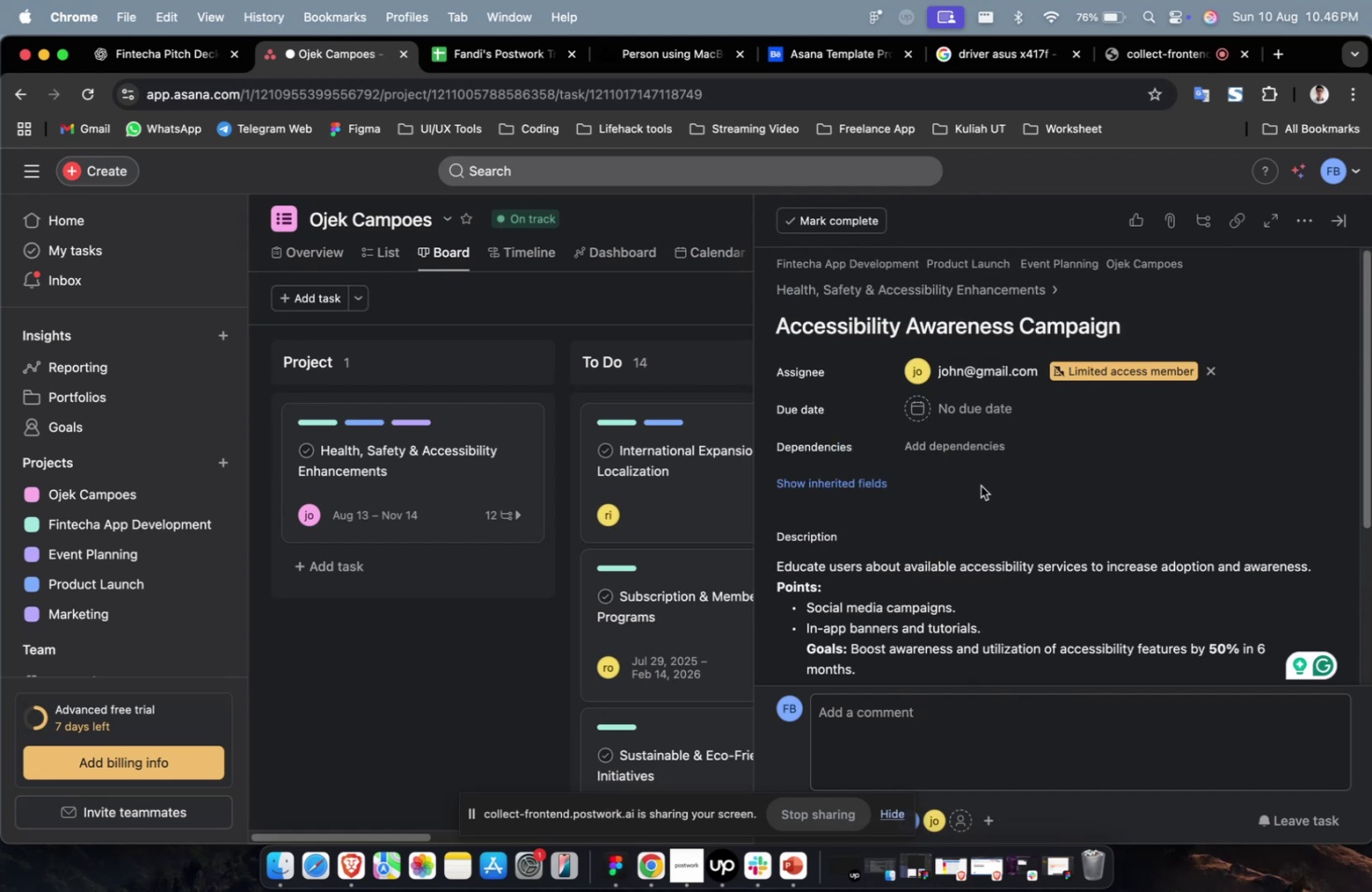 
left_click([982, 413])
 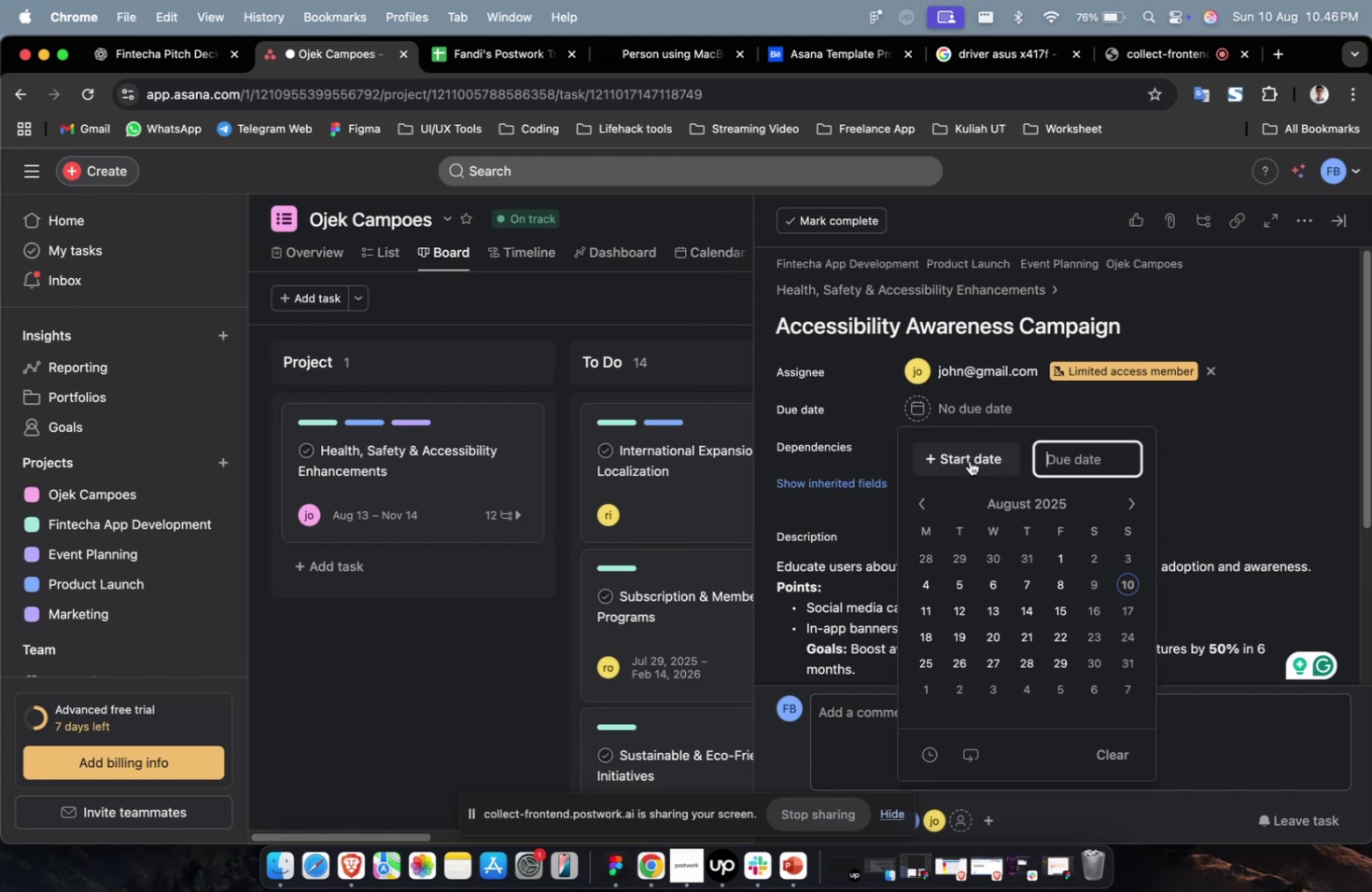 
double_click([969, 461])
 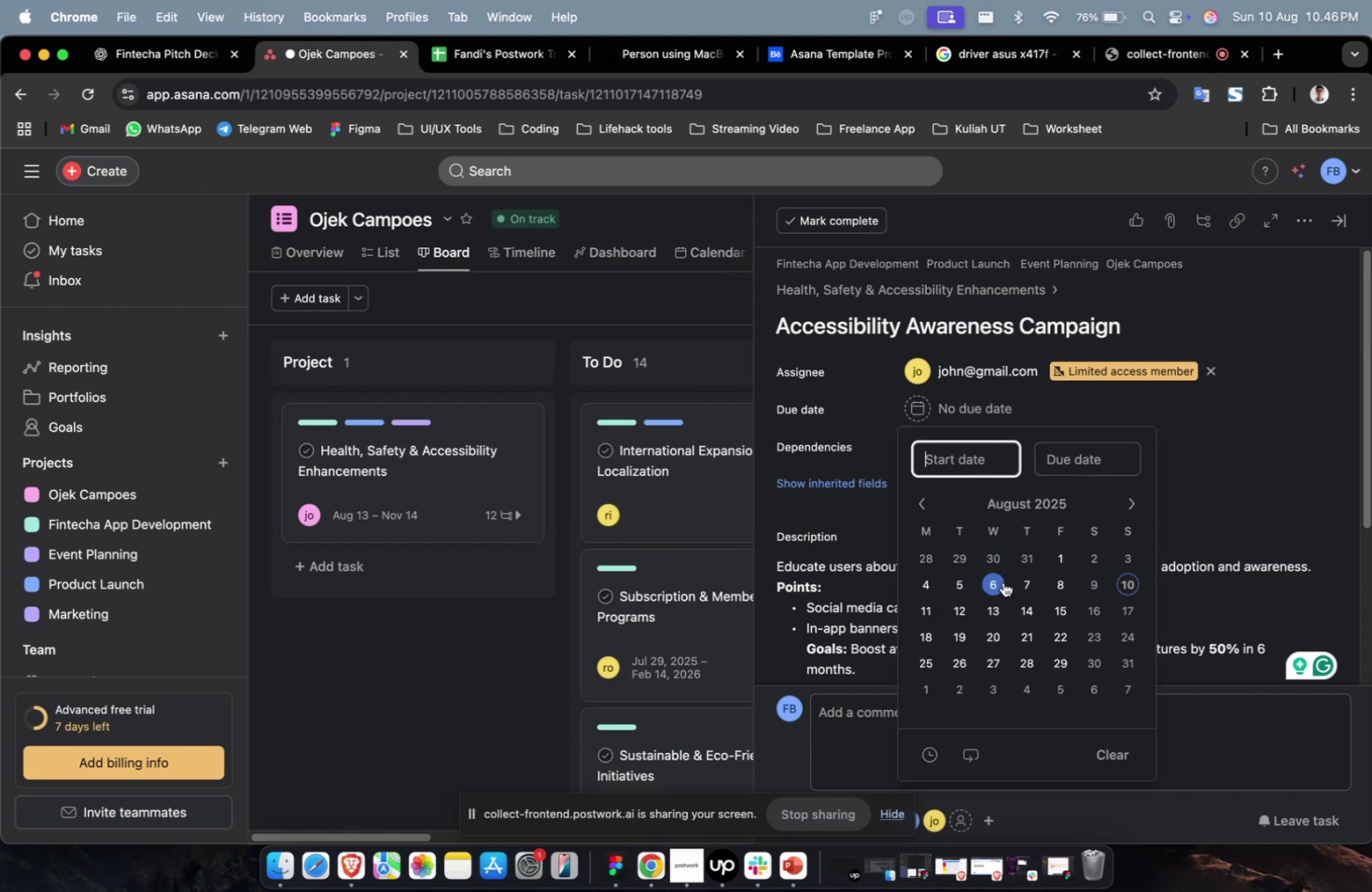 
triple_click([1001, 581])
 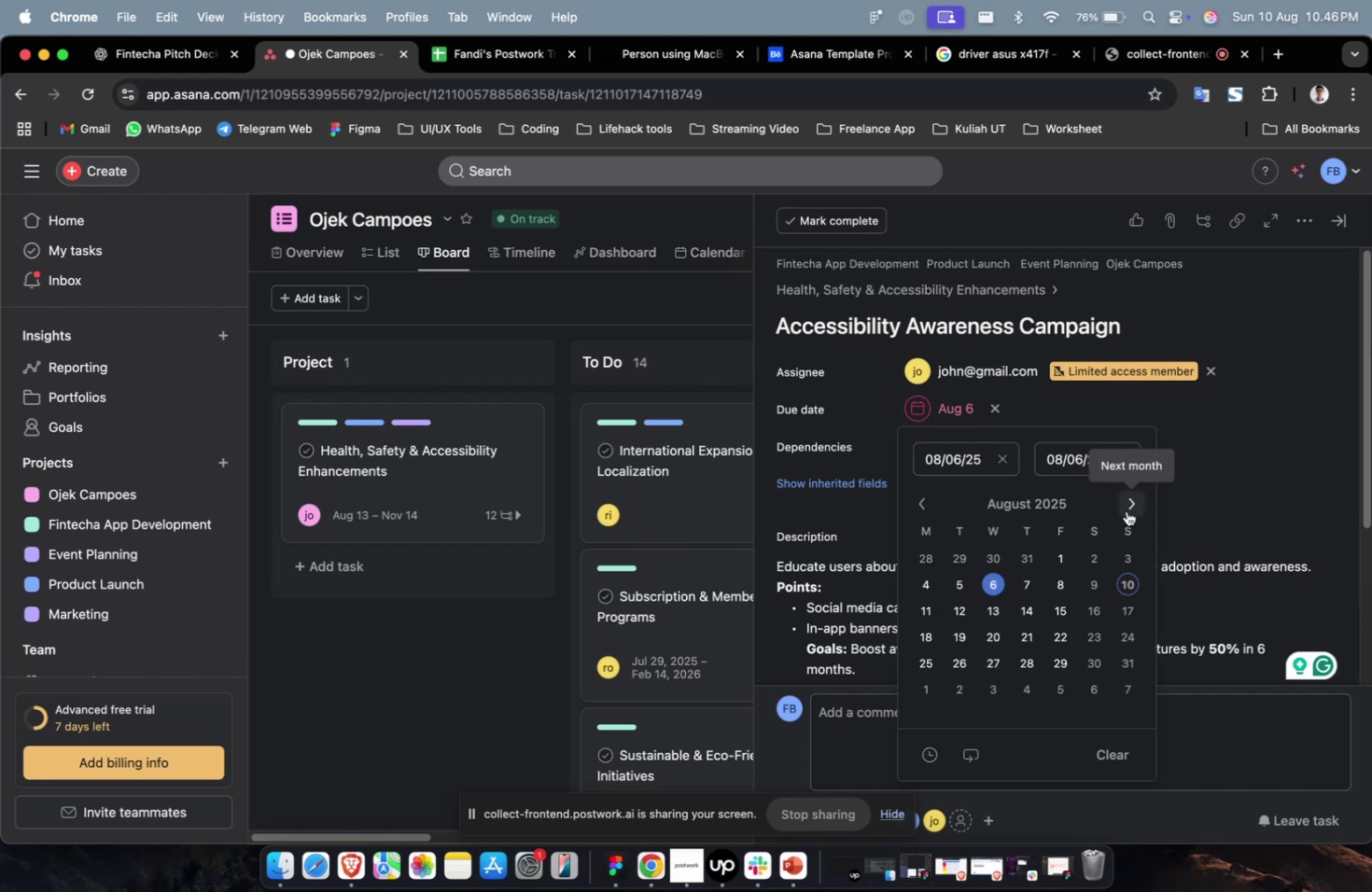 
triple_click([1127, 511])
 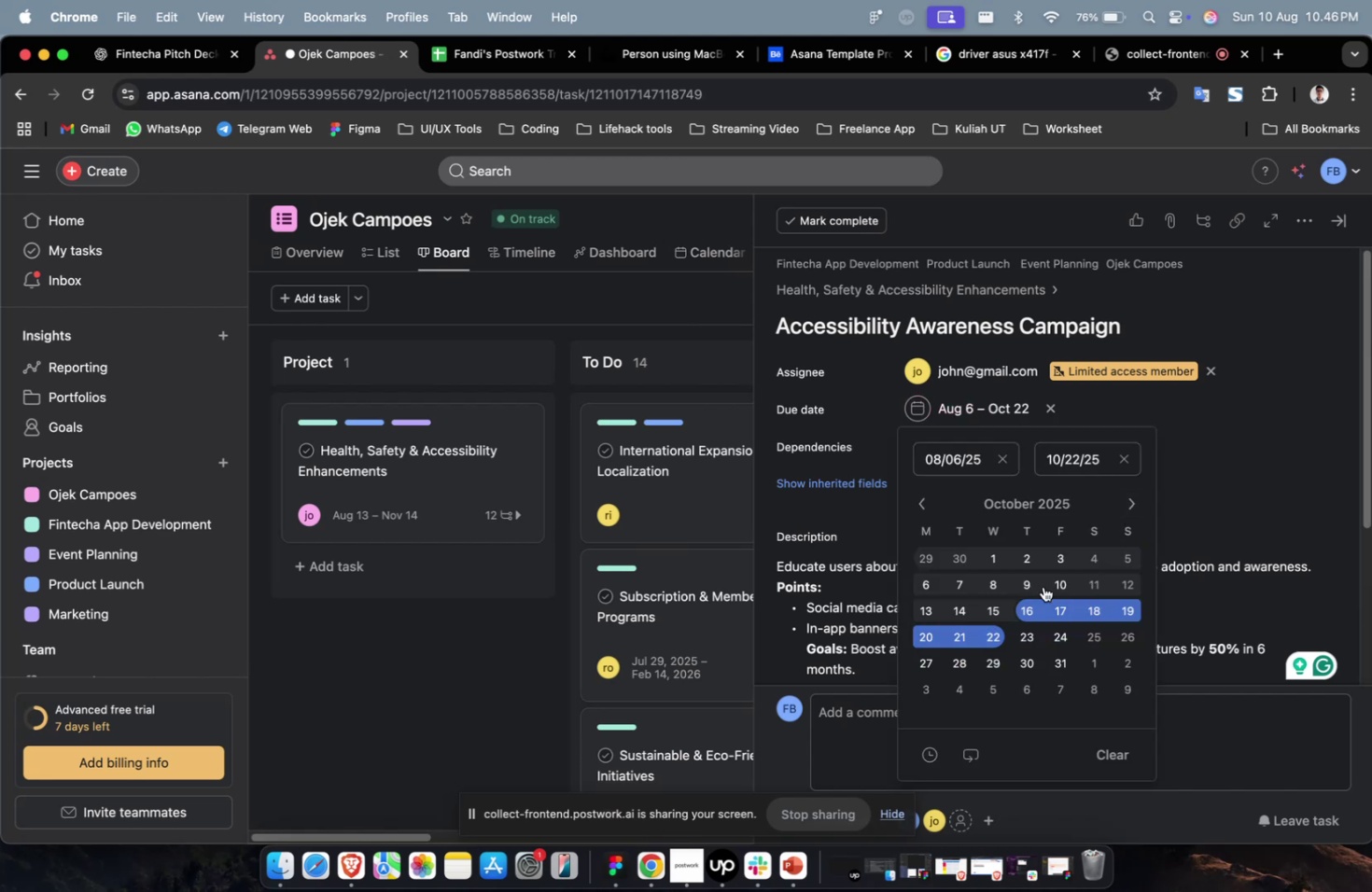 
double_click([1275, 430])
 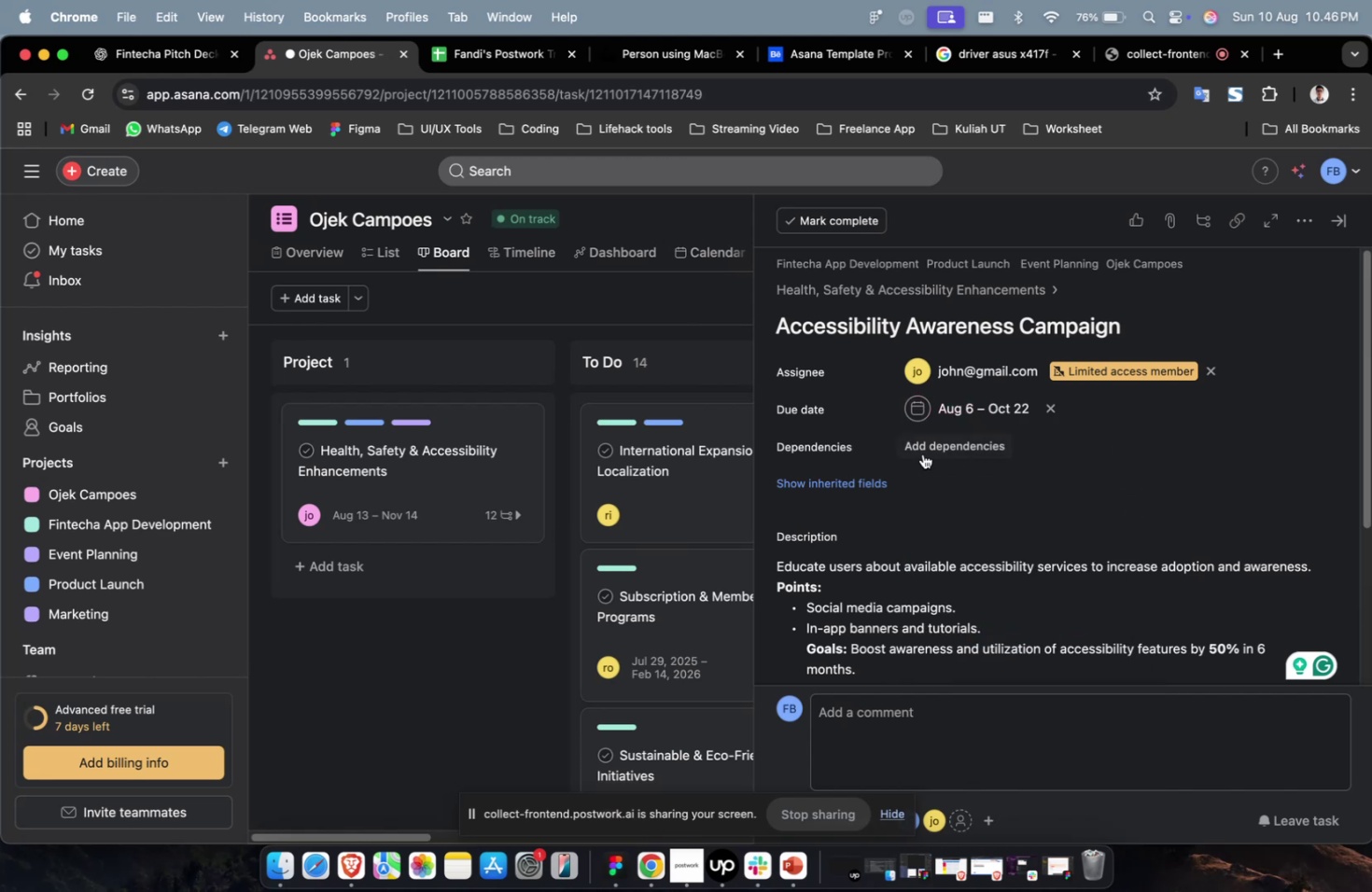 
triple_click([937, 453])
 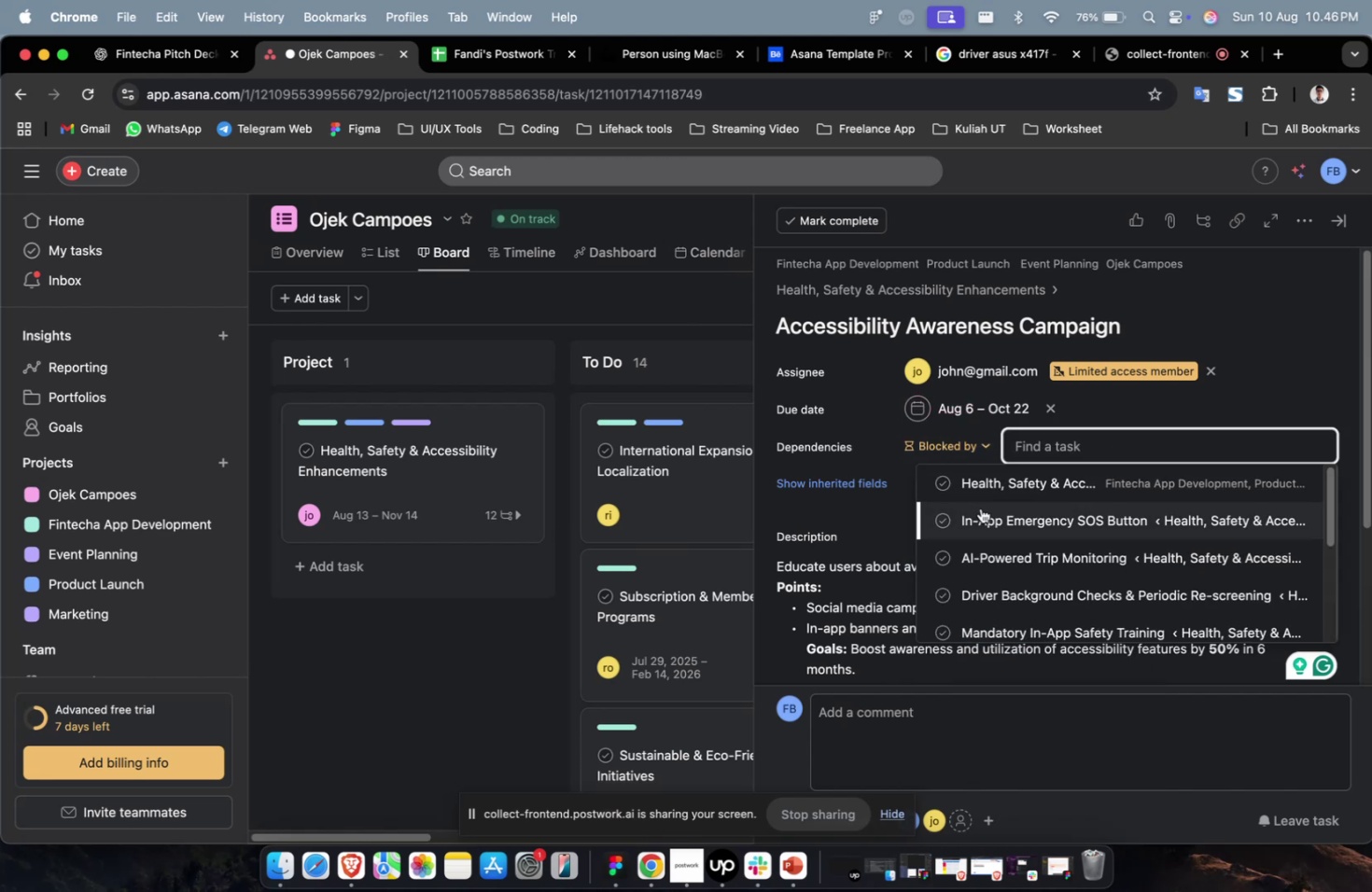 
triple_click([980, 508])
 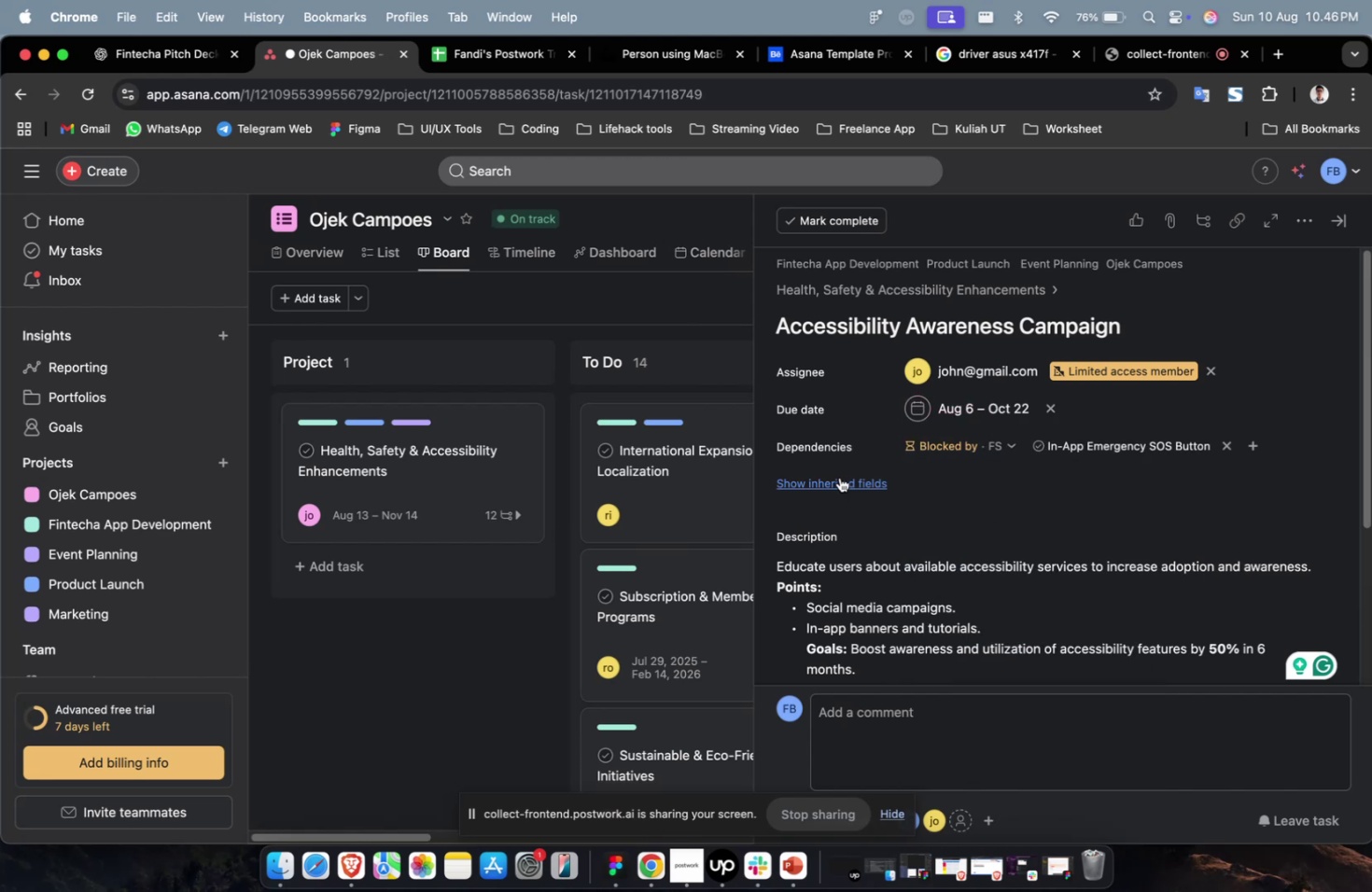 
triple_click([839, 477])
 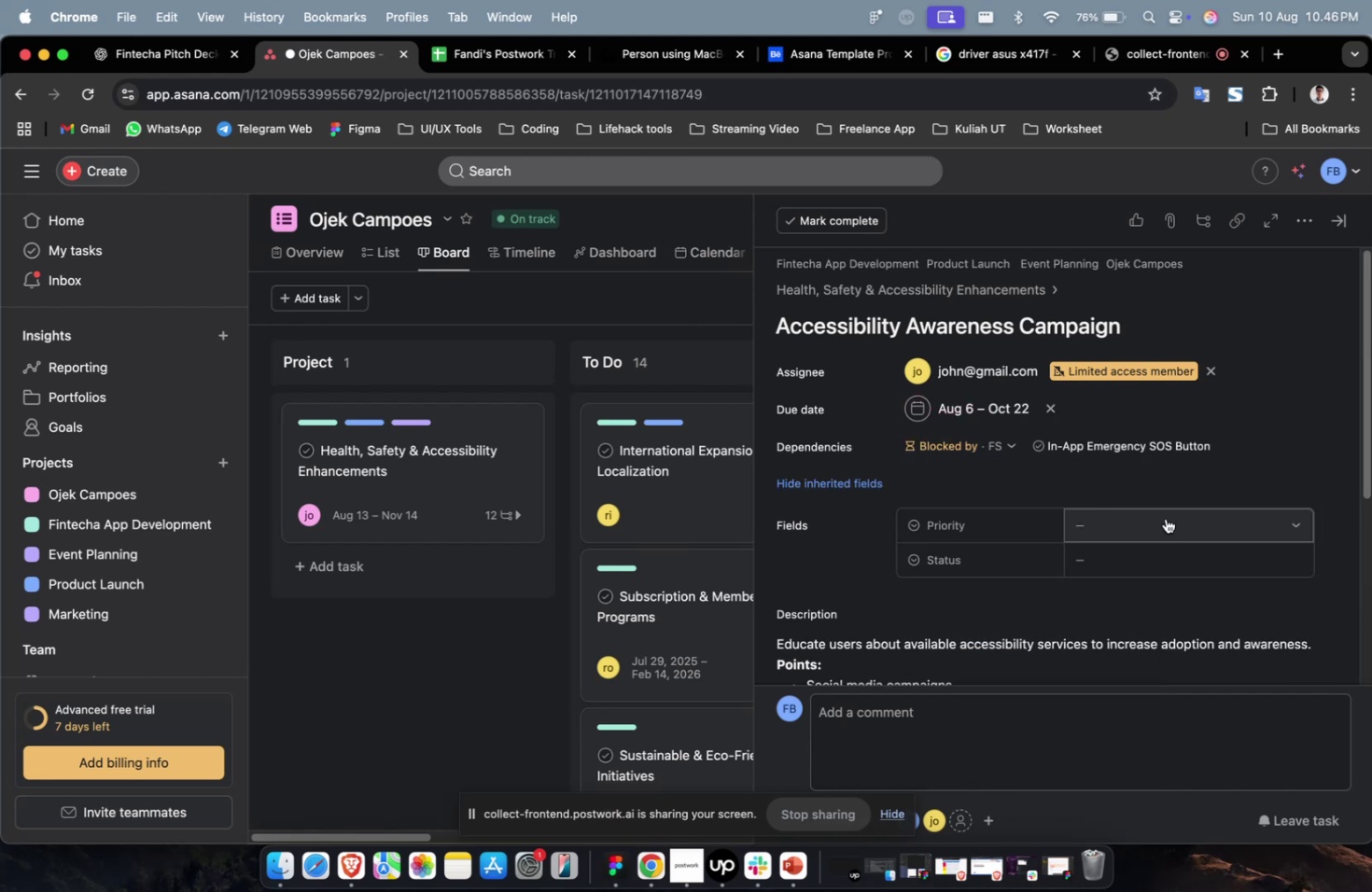 
triple_click([1165, 518])
 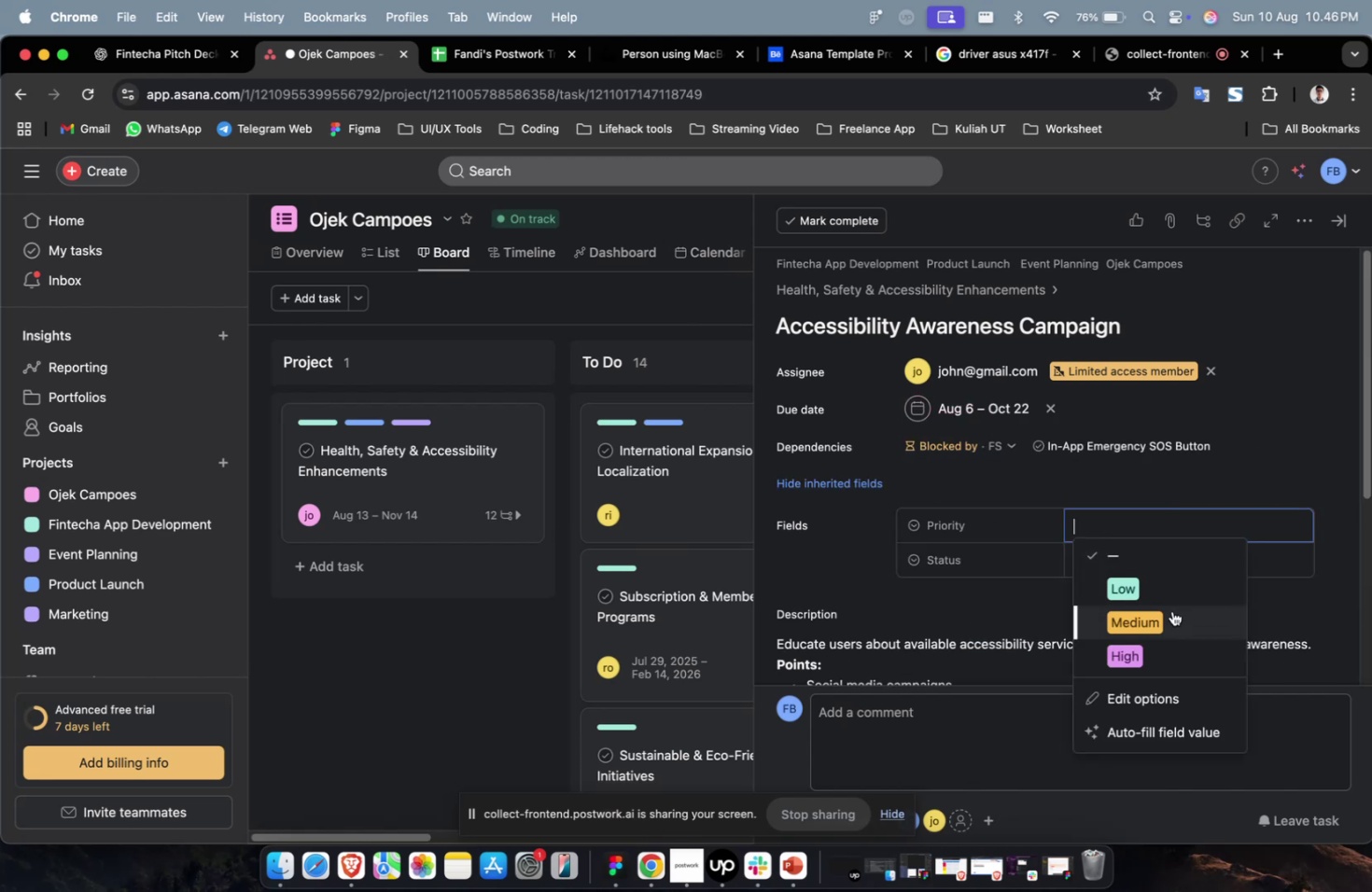 
triple_click([1171, 610])
 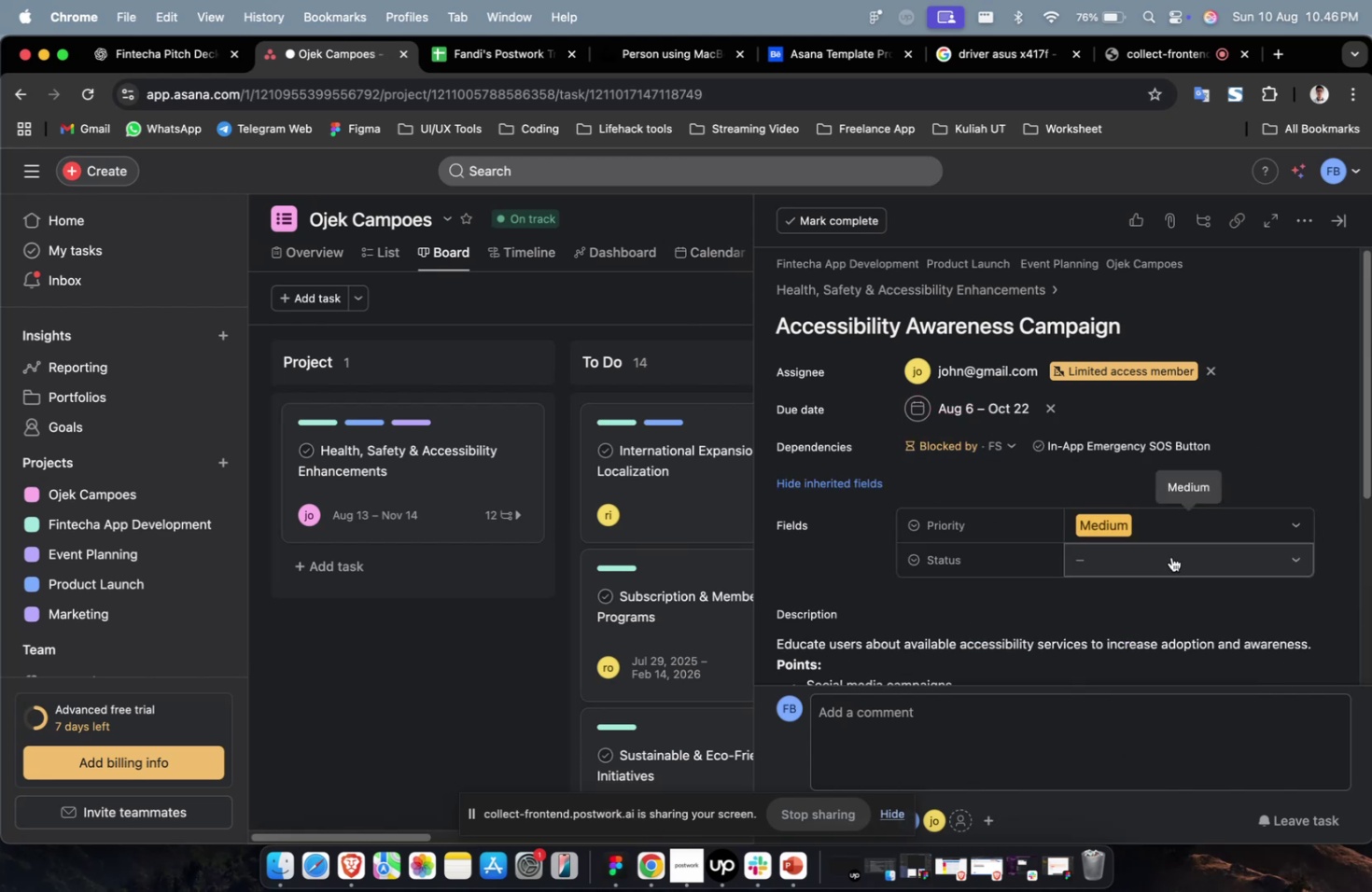 
triple_click([1170, 556])
 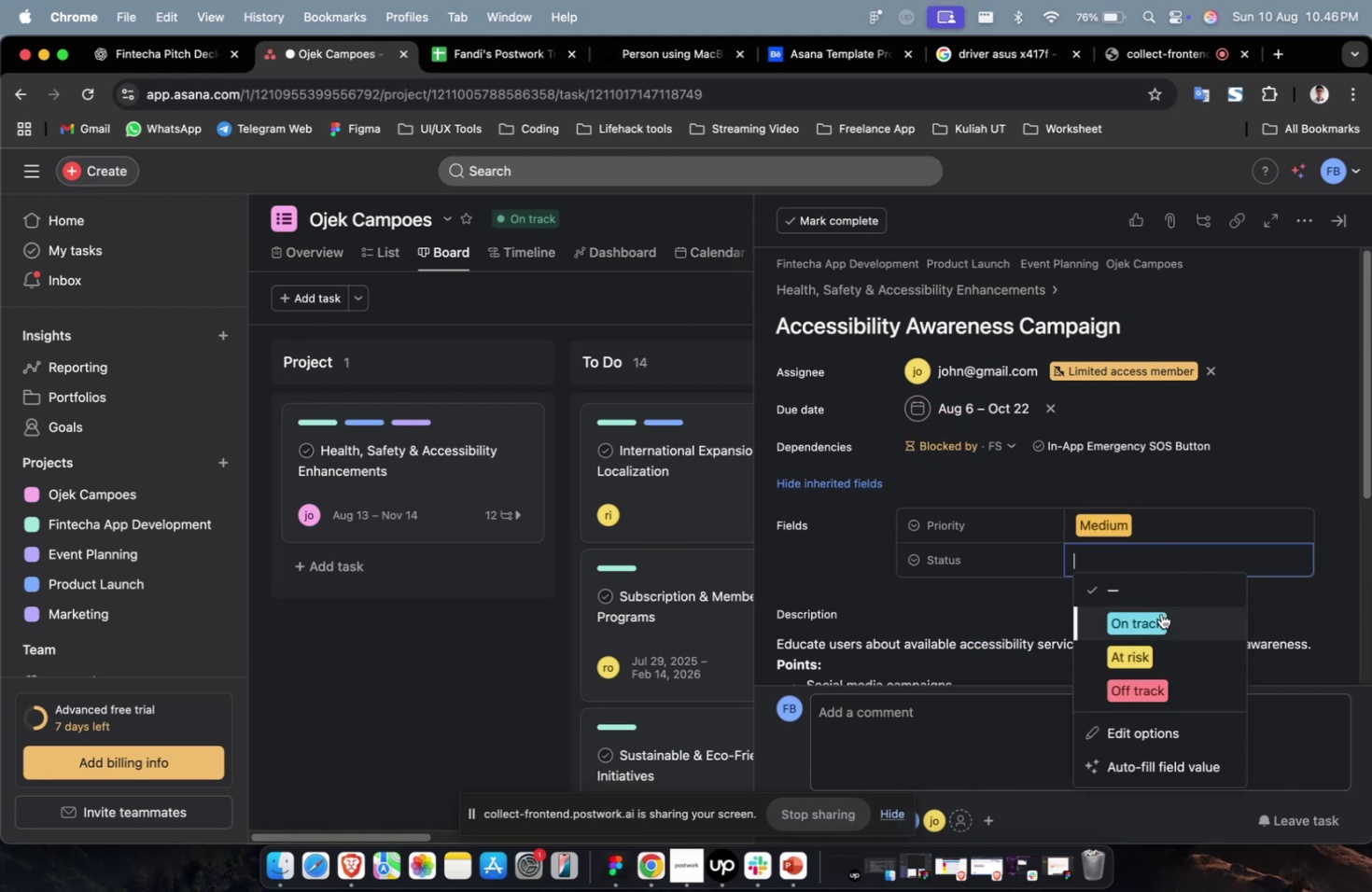 
triple_click([1160, 614])
 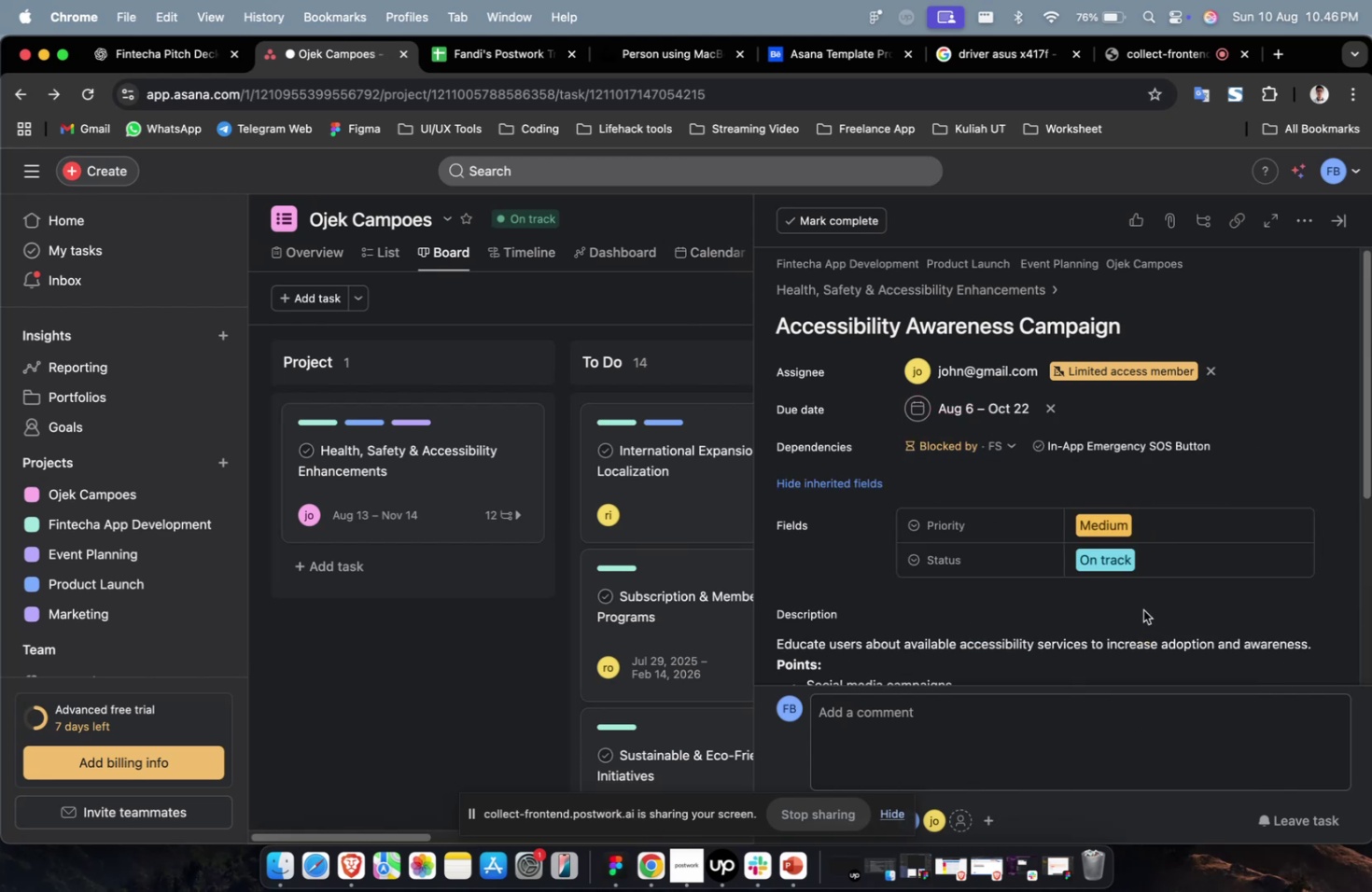 
scroll: coordinate [1141, 607], scroll_direction: down, amount: 44.0
 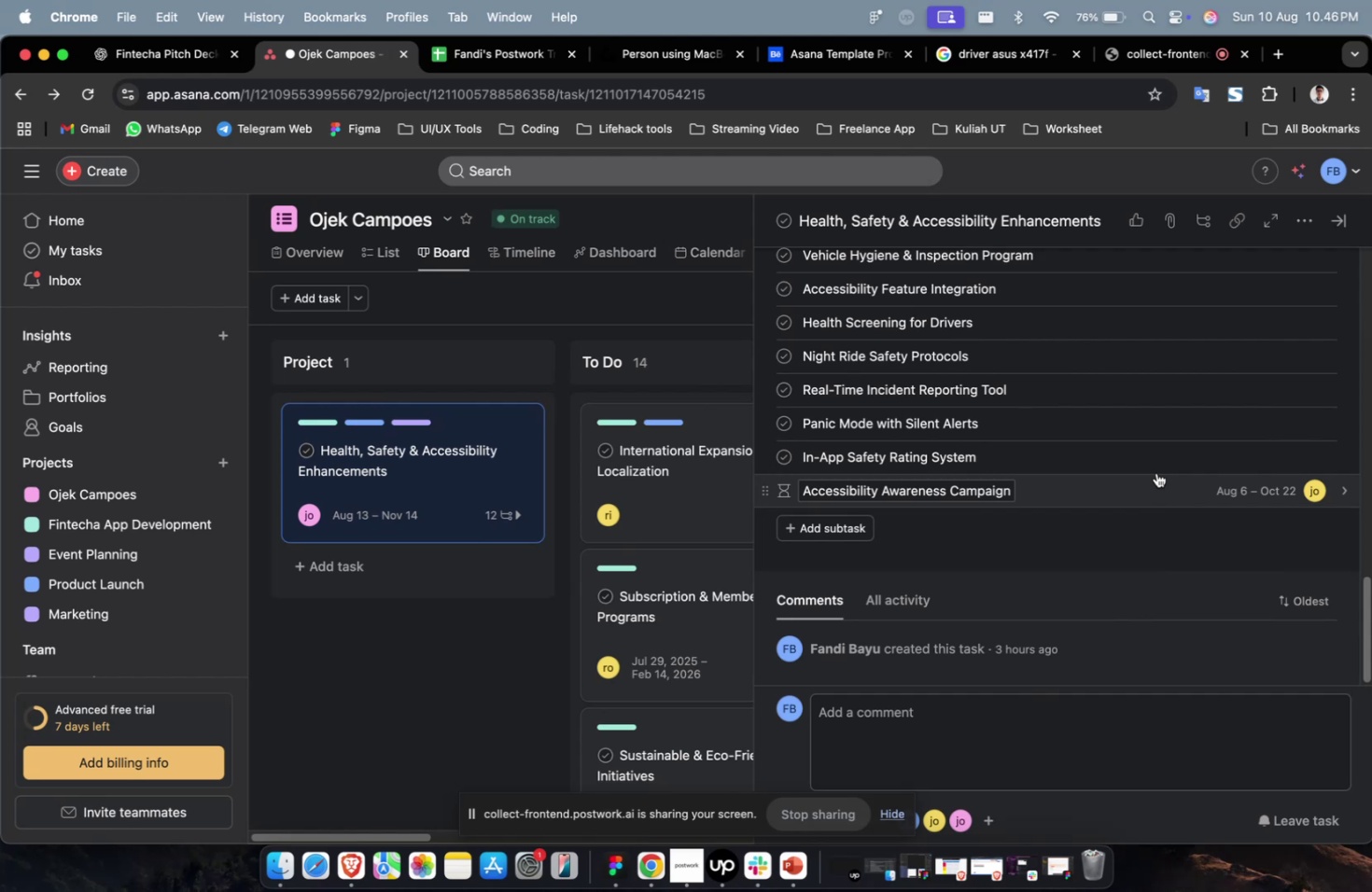 
left_click([1155, 466])
 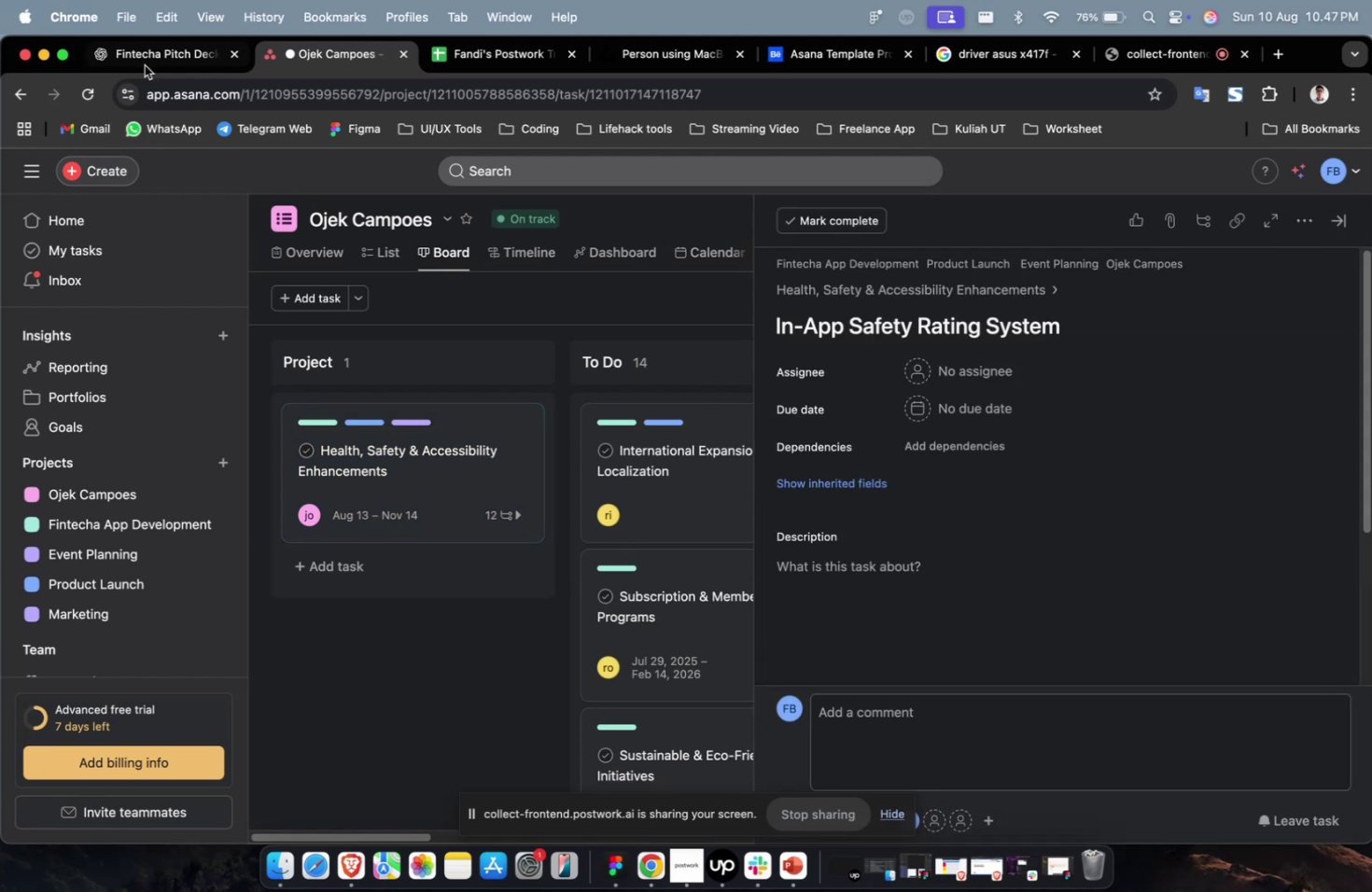 
left_click([163, 54])
 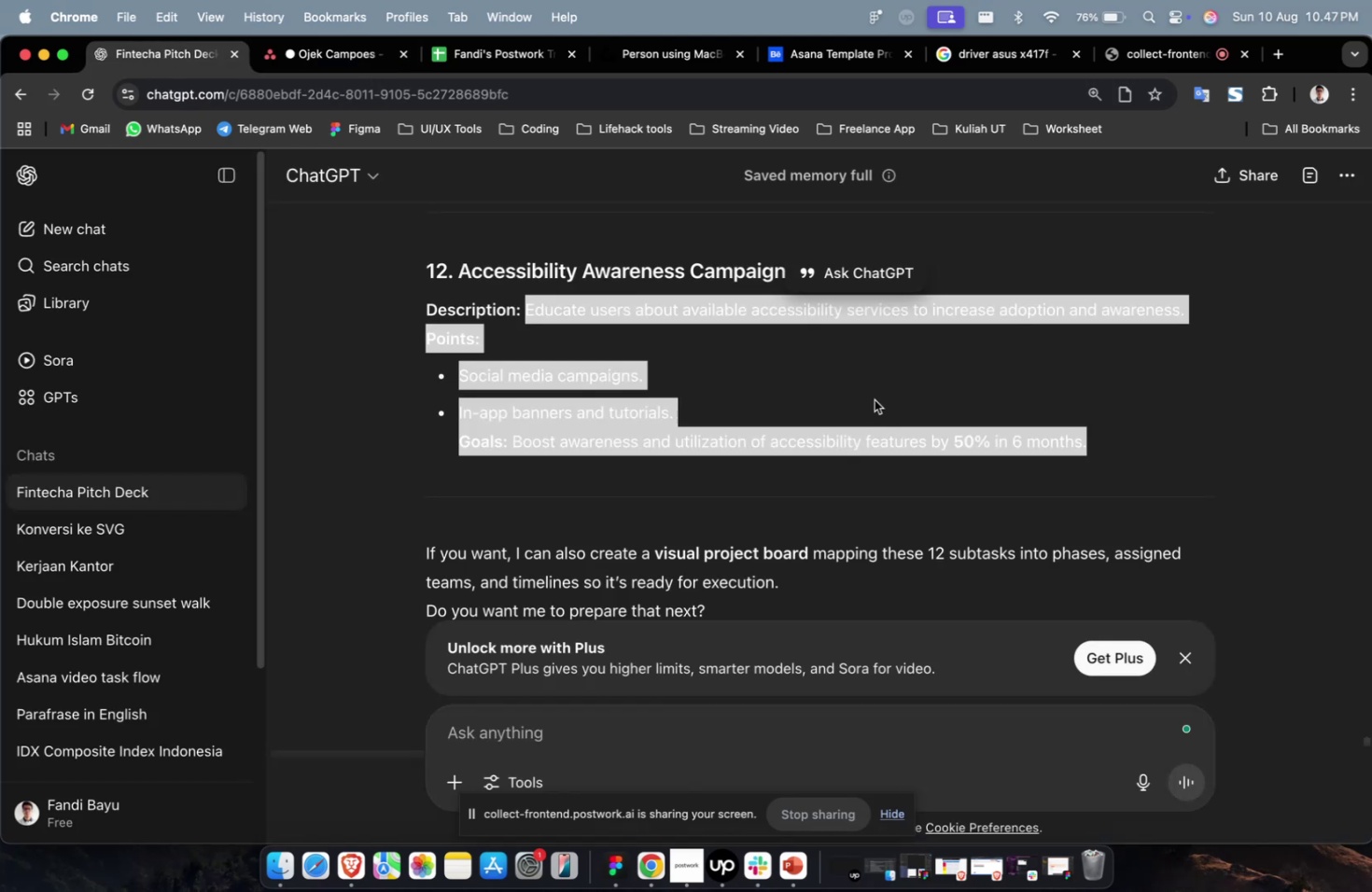 
scroll: coordinate [866, 415], scroll_direction: up, amount: 11.0
 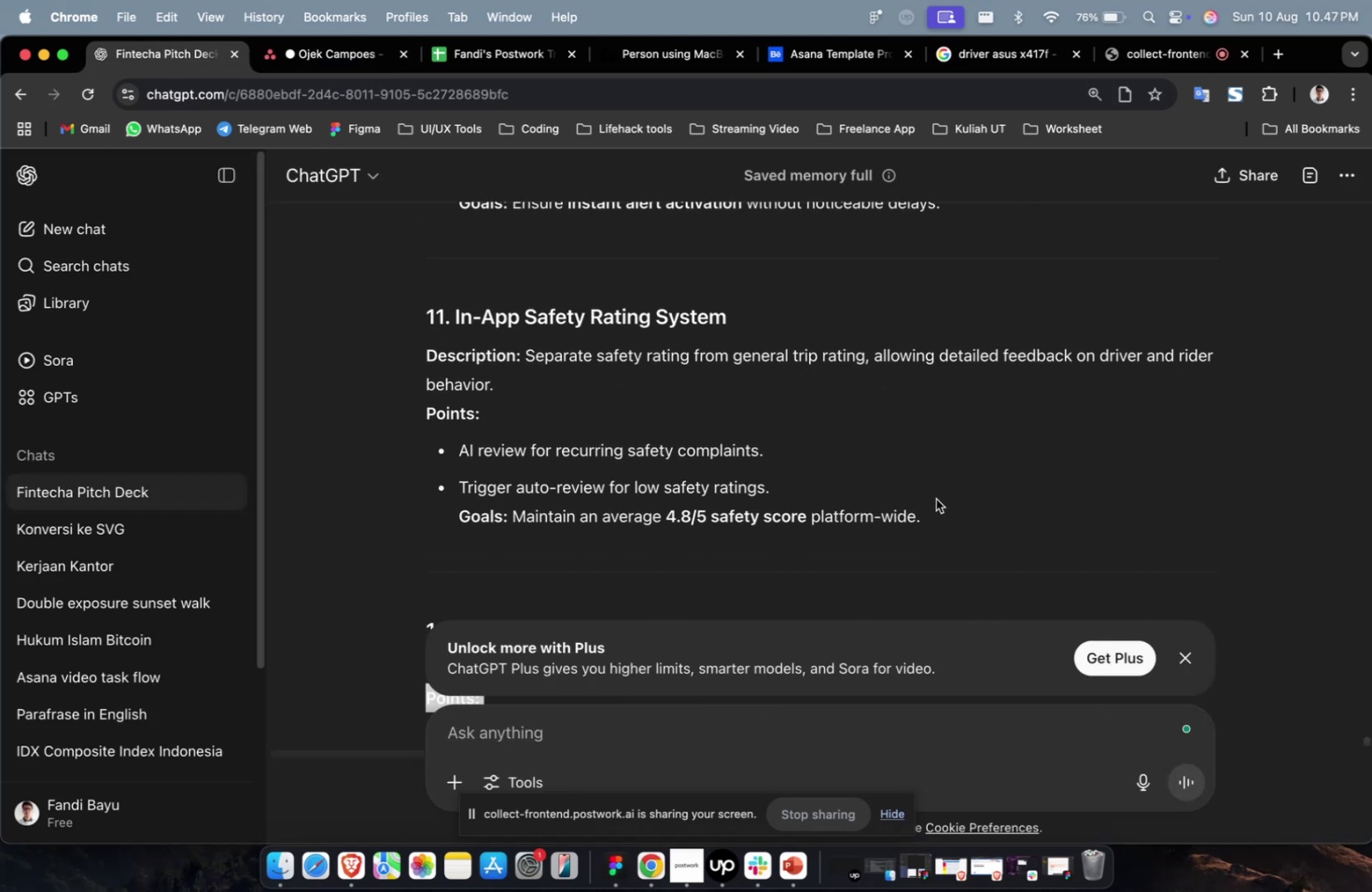 
left_click_drag(start_coordinate=[930, 515], to_coordinate=[525, 365])
 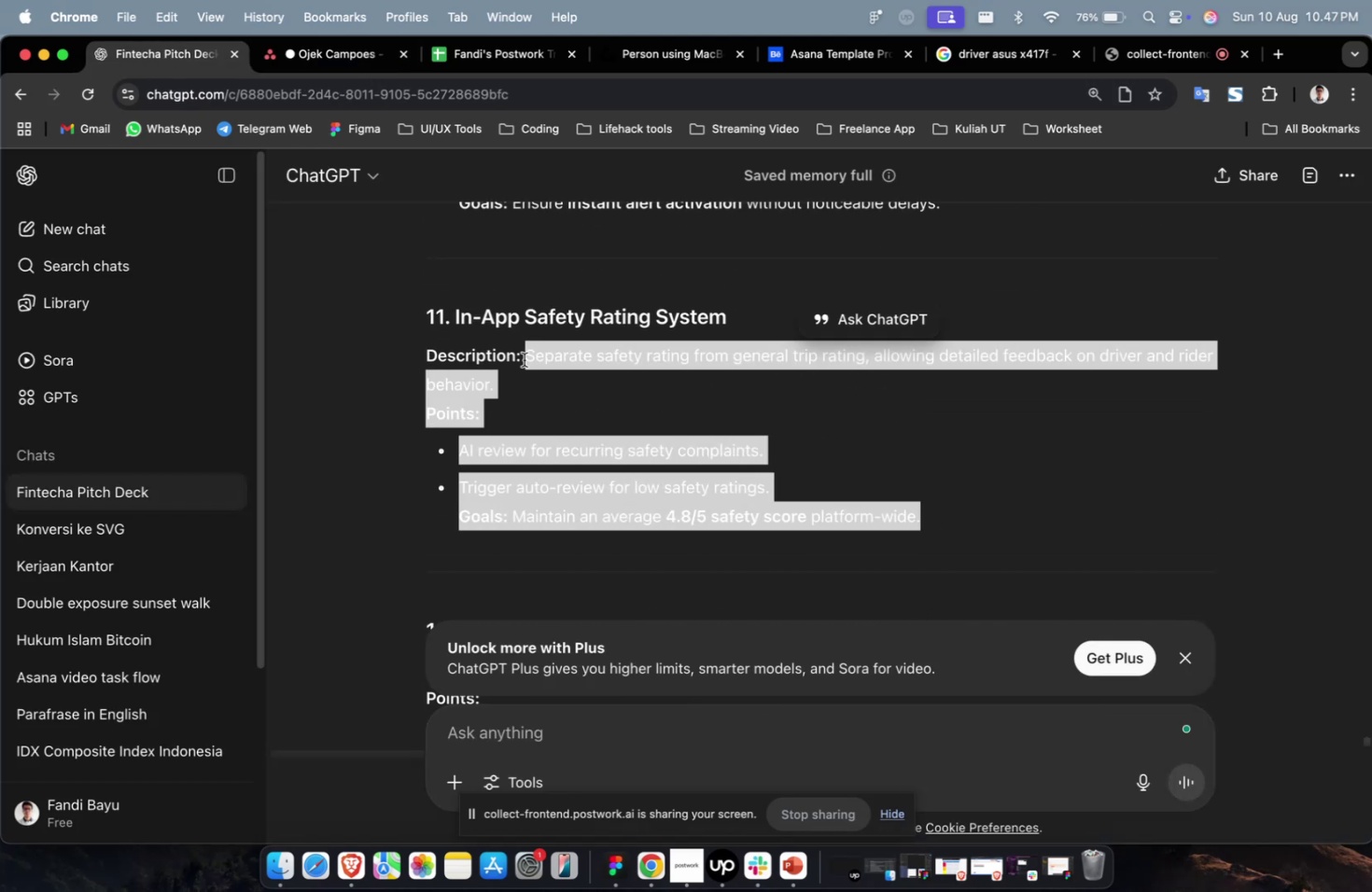 
key(Meta+C)
 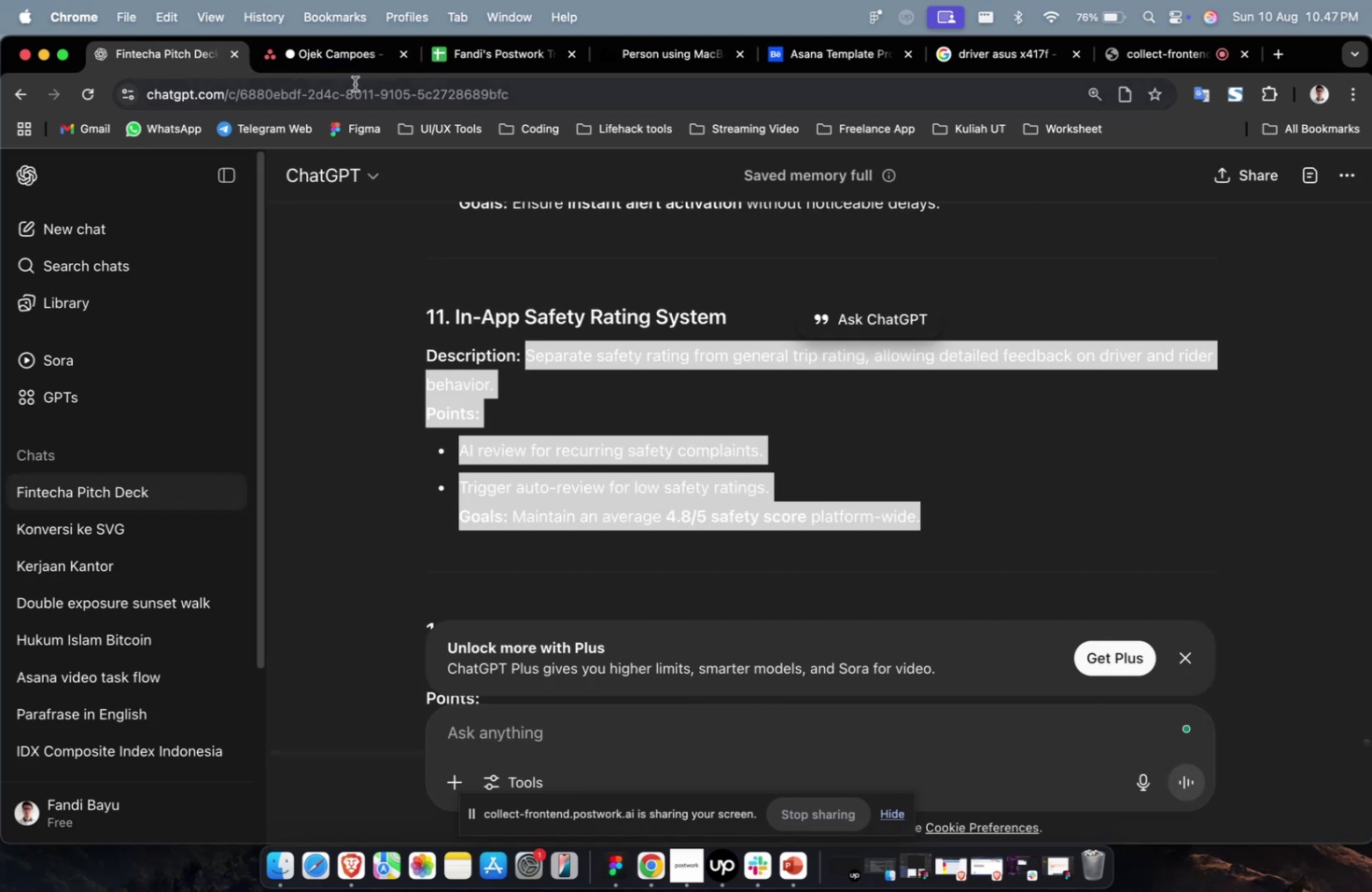 
key(Meta+C)
 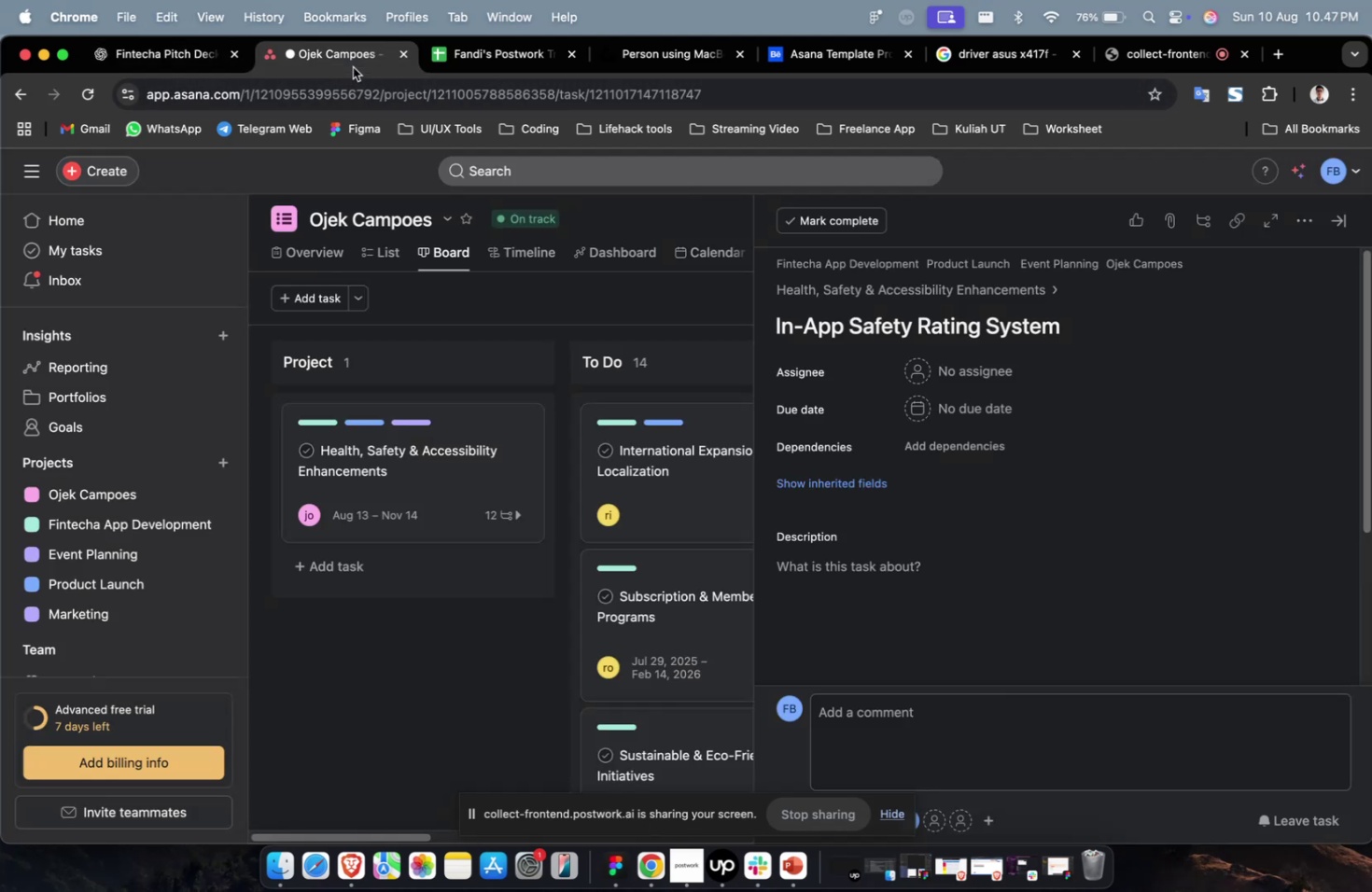 
left_click([353, 67])
 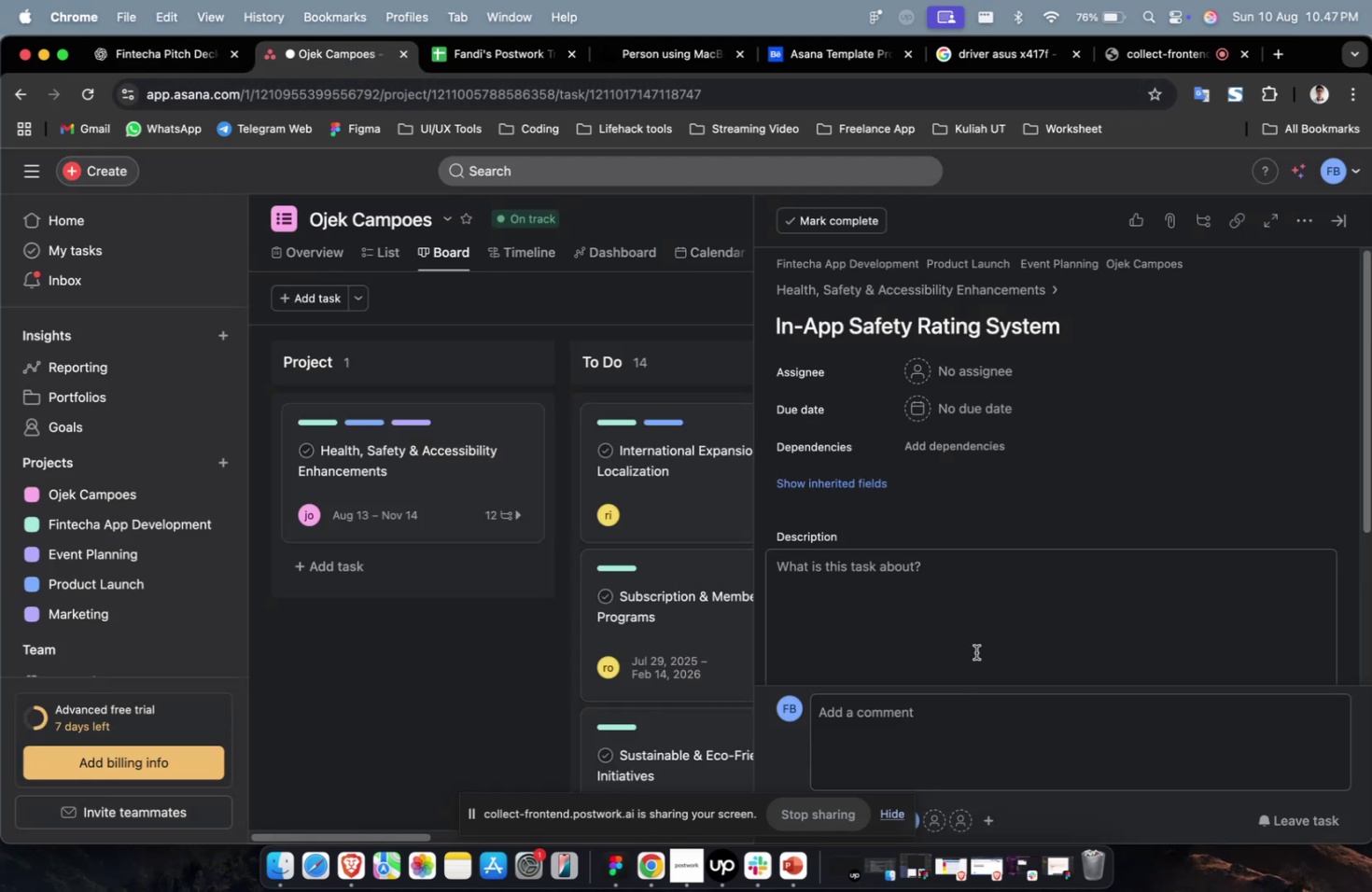 
double_click([973, 634])
 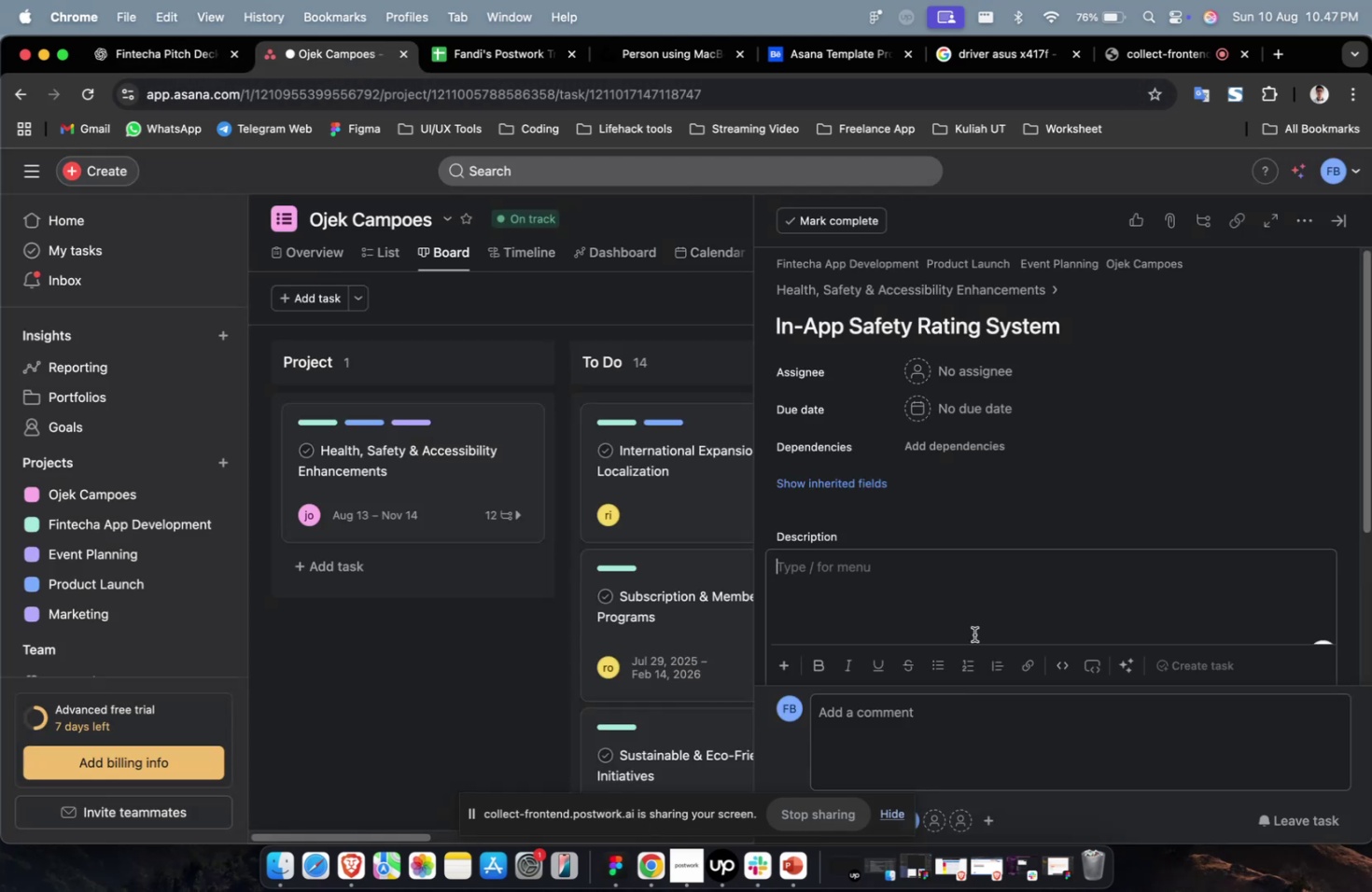 
key(Meta+V)
 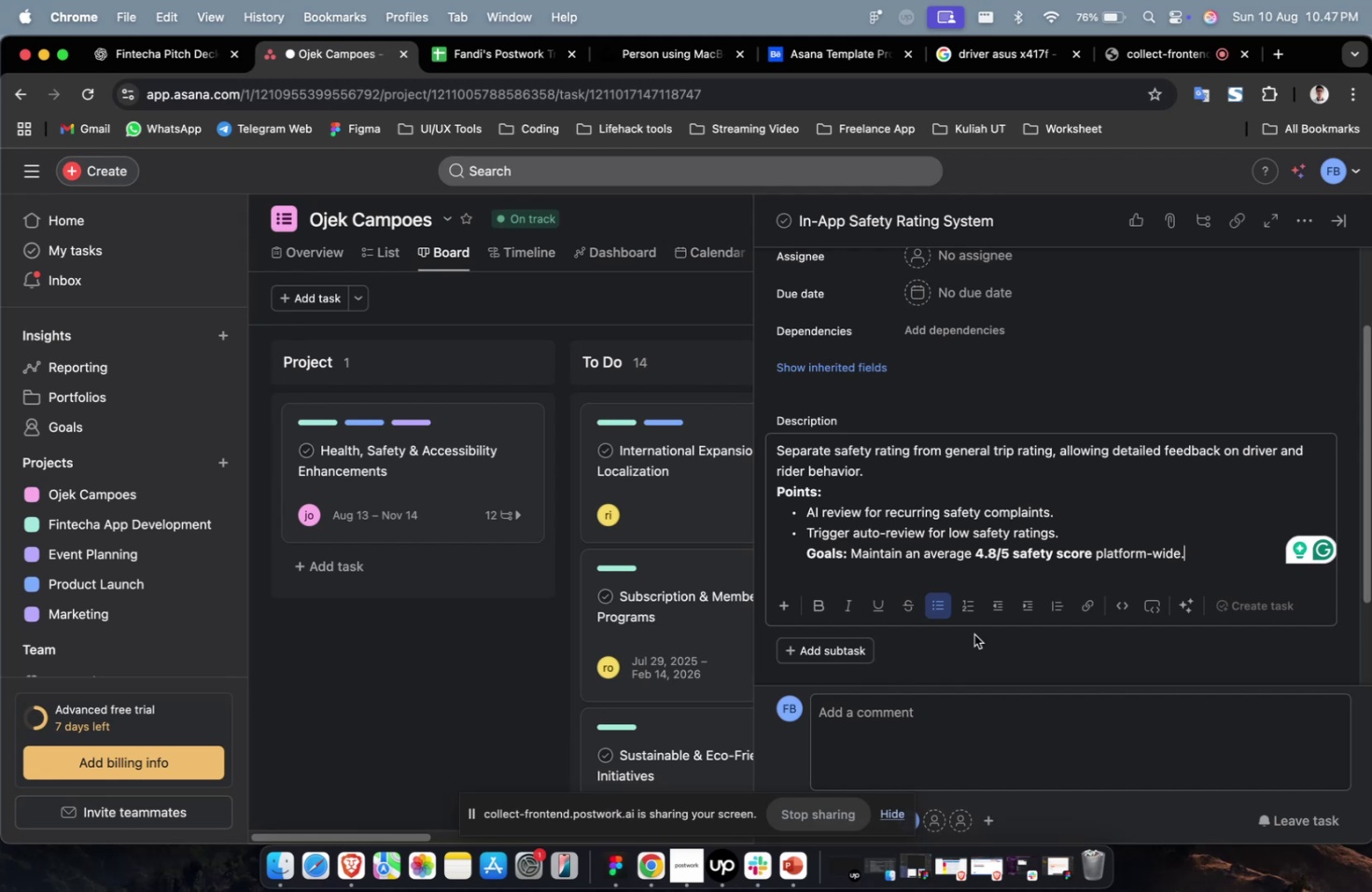 
wait(53.48)
 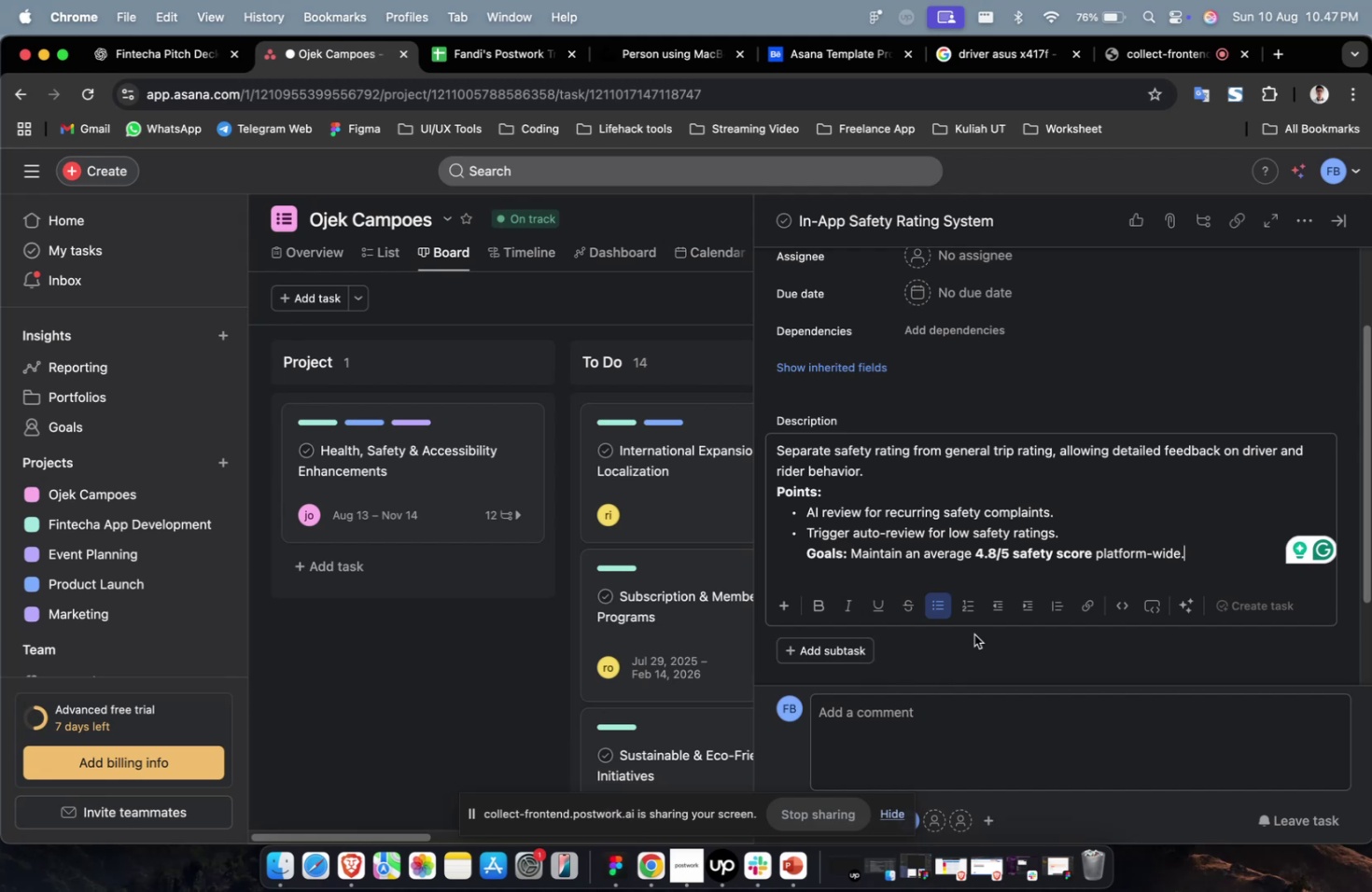 
scroll: coordinate [973, 481], scroll_direction: down, amount: 2.0
 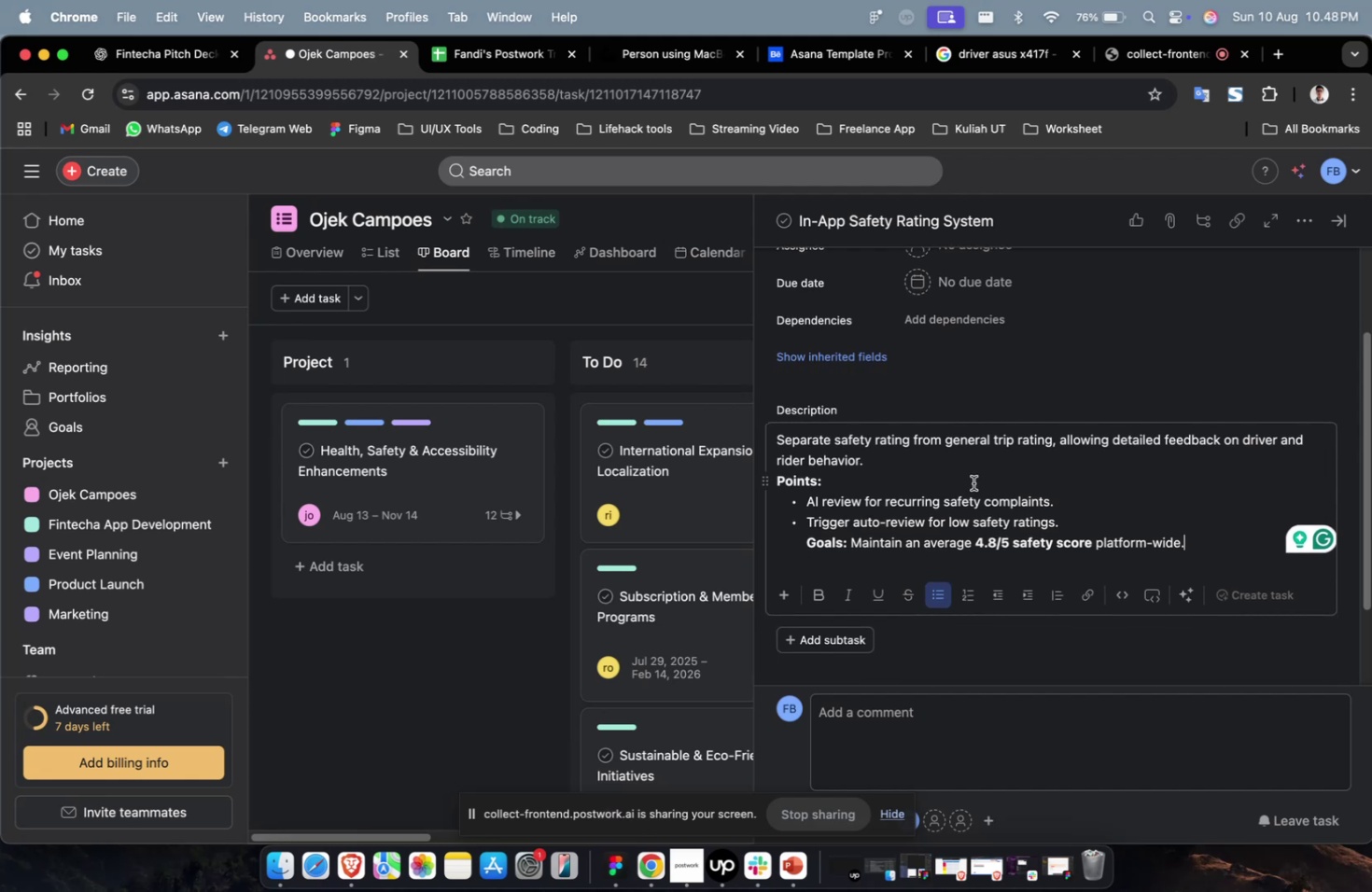 
scroll: coordinate [959, 569], scroll_direction: up, amount: 8.0
 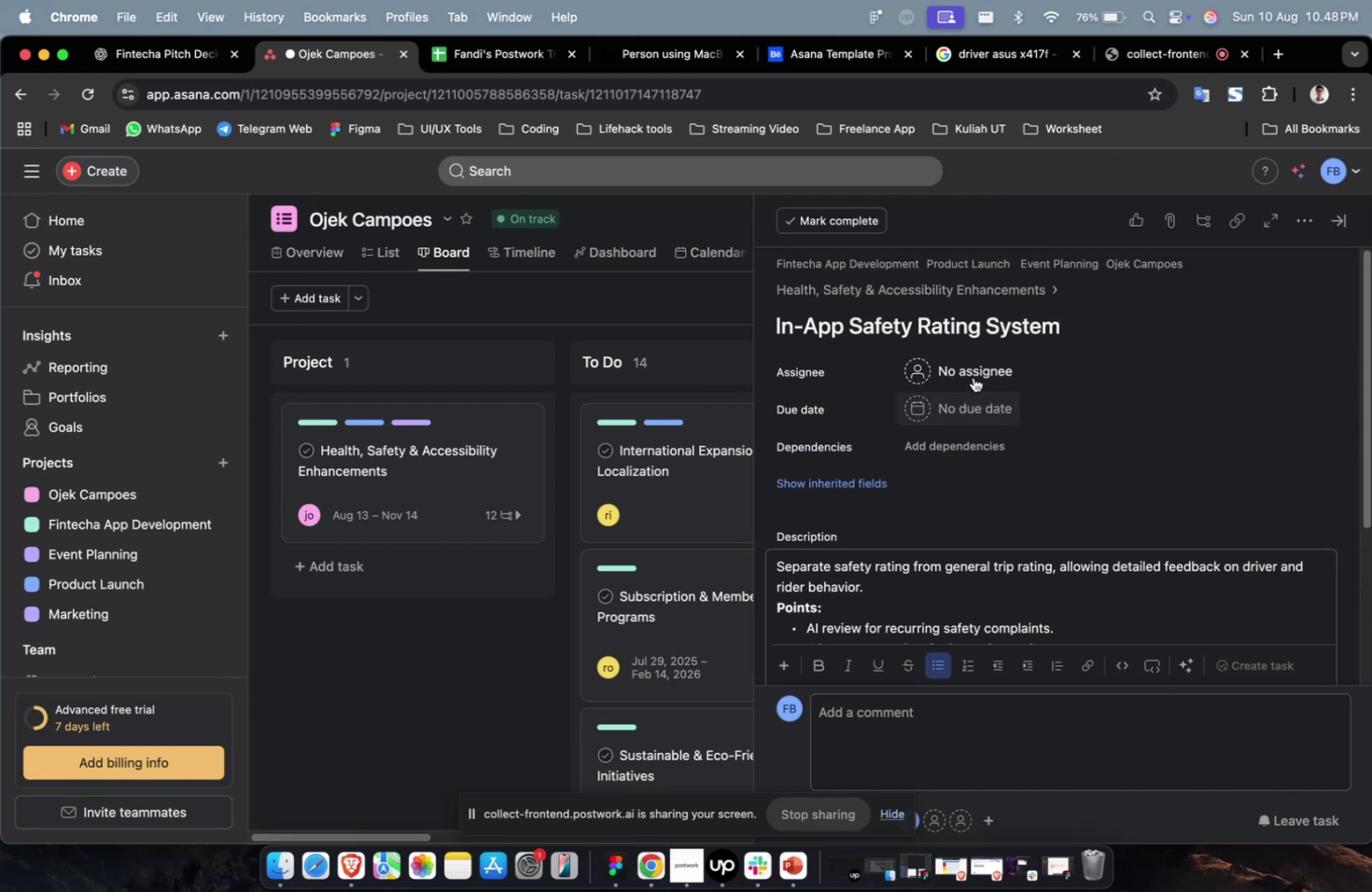 
left_click([973, 372])
 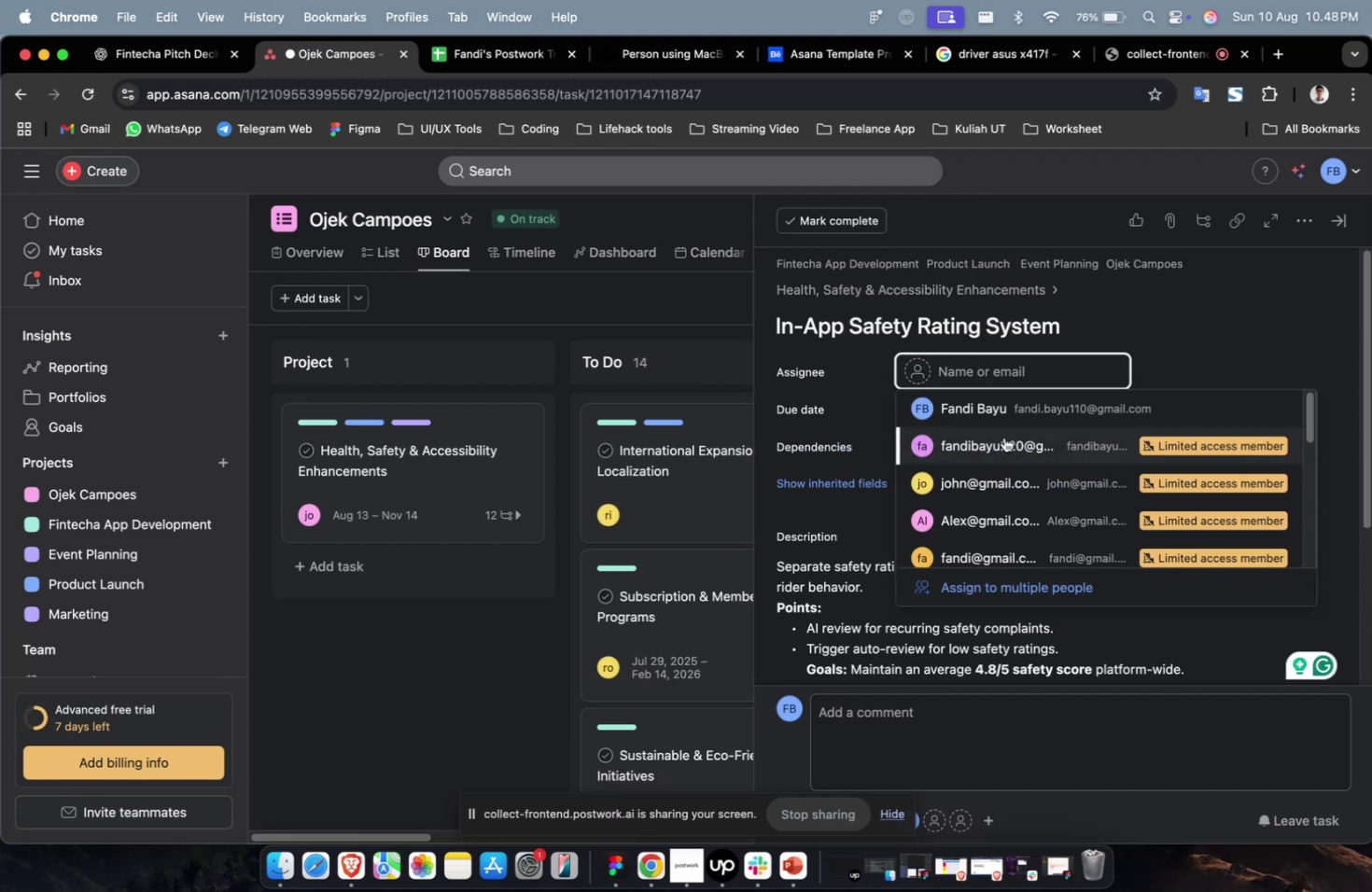 
left_click([1003, 437])
 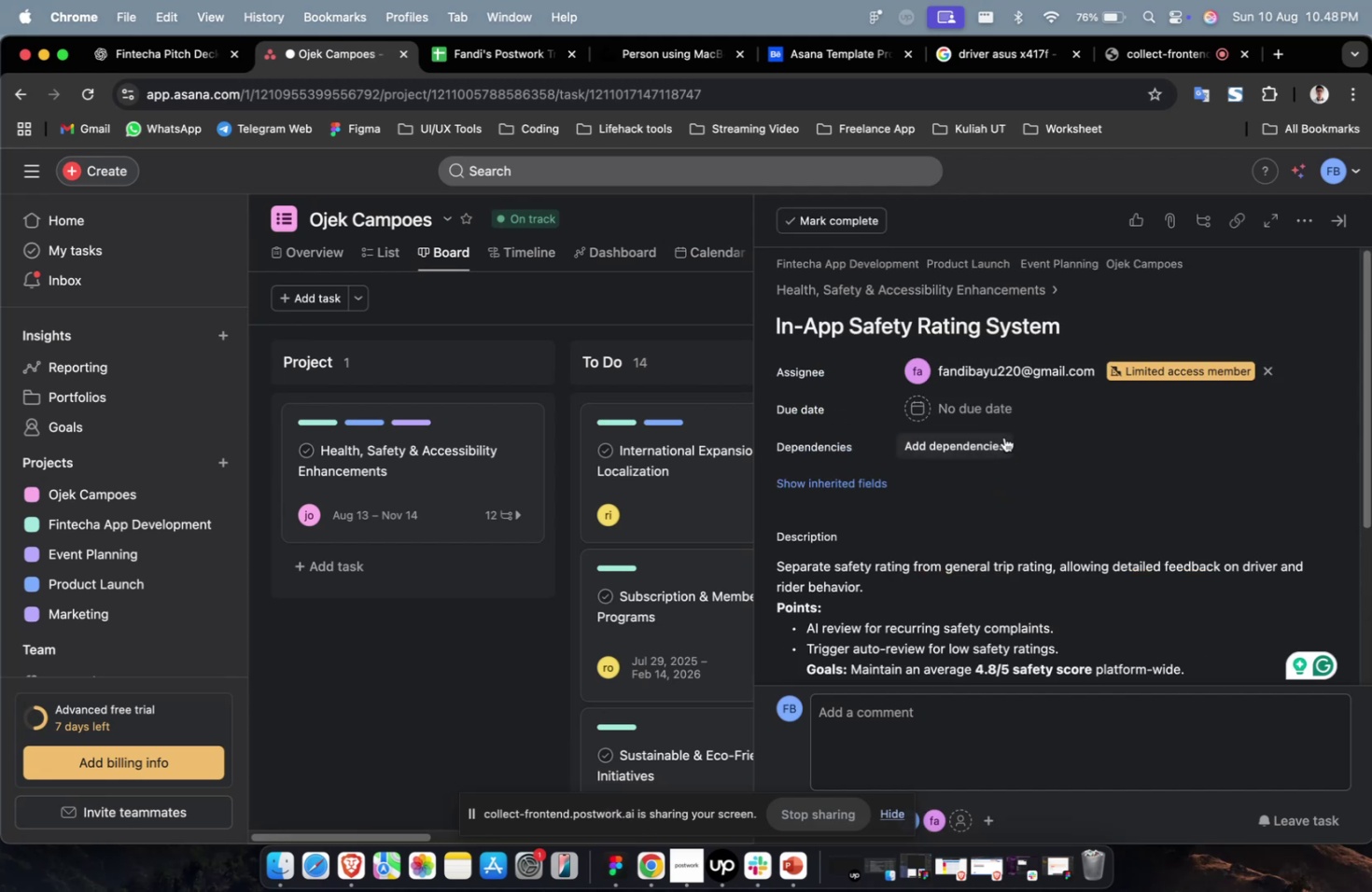 
left_click([989, 420])
 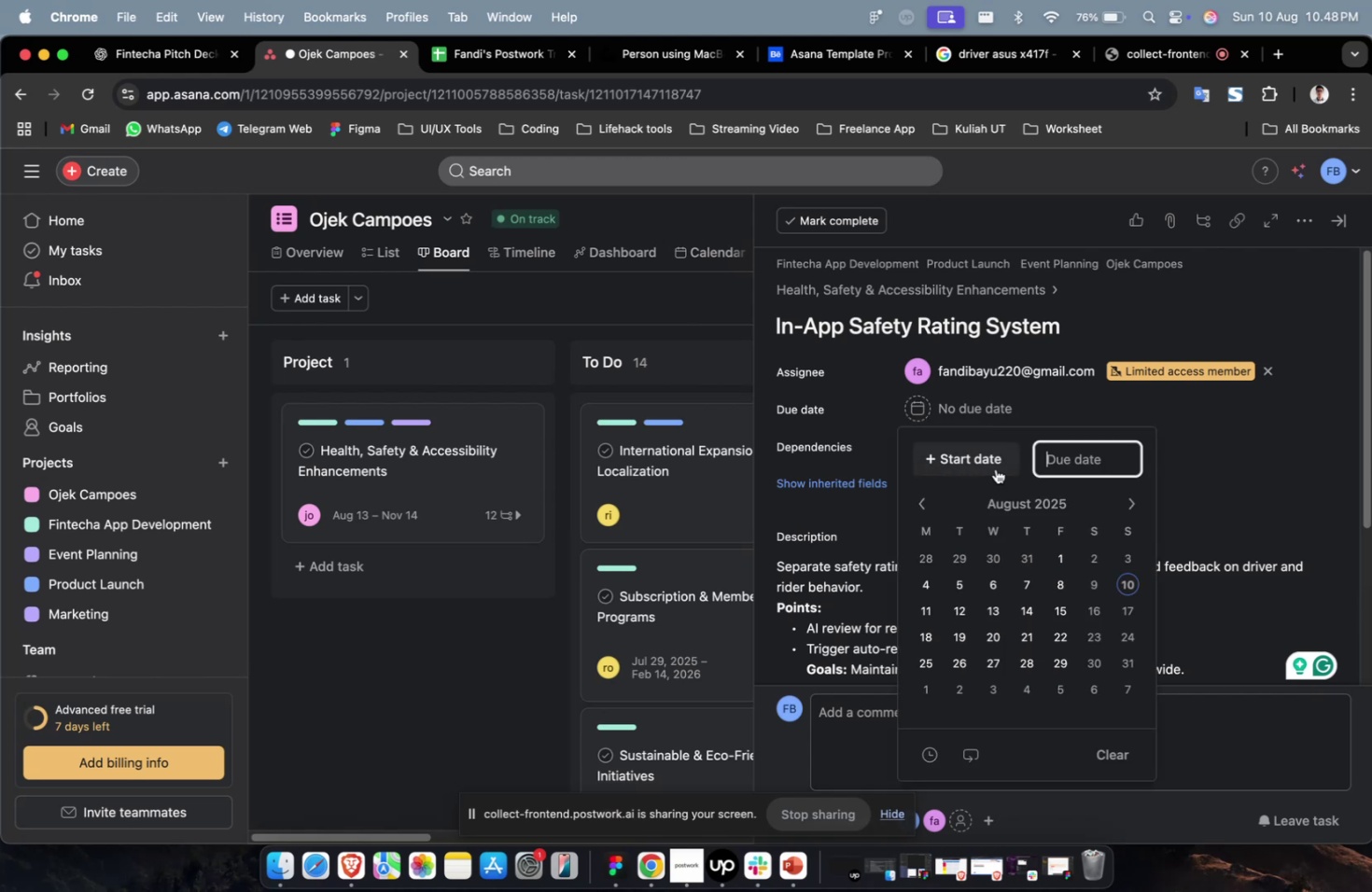 
double_click([995, 468])
 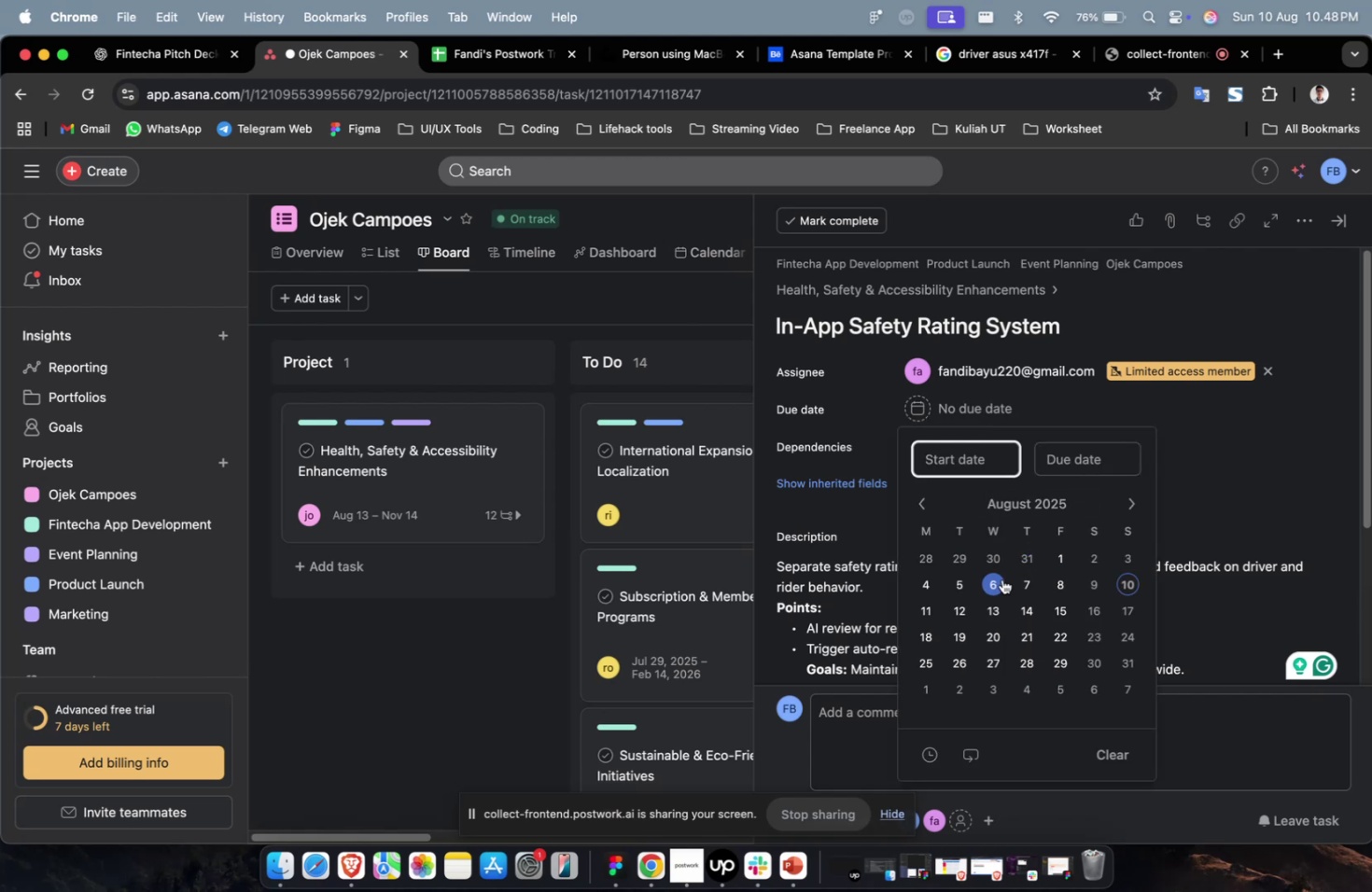 
left_click([1001, 578])
 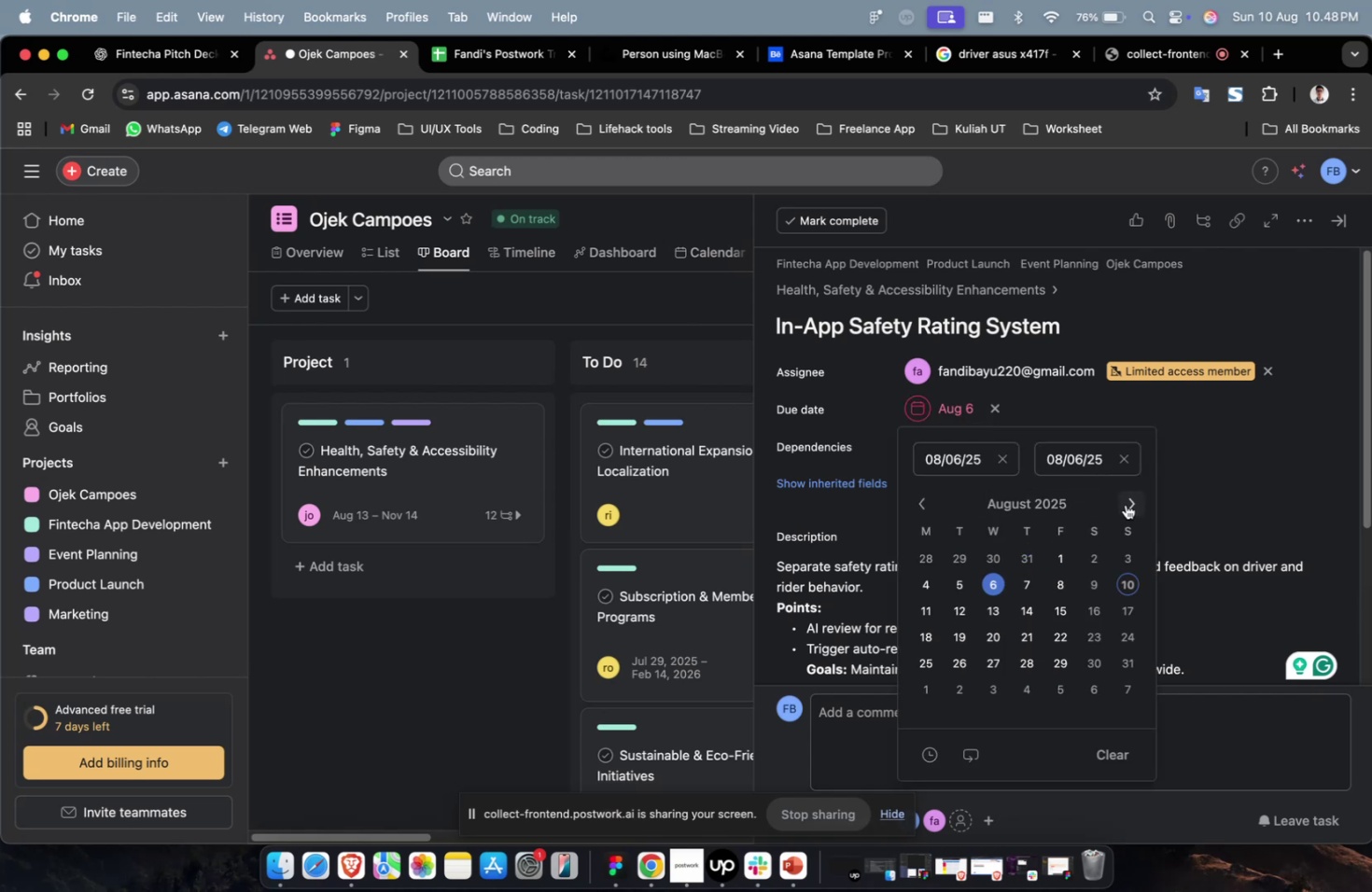 
double_click([1126, 504])
 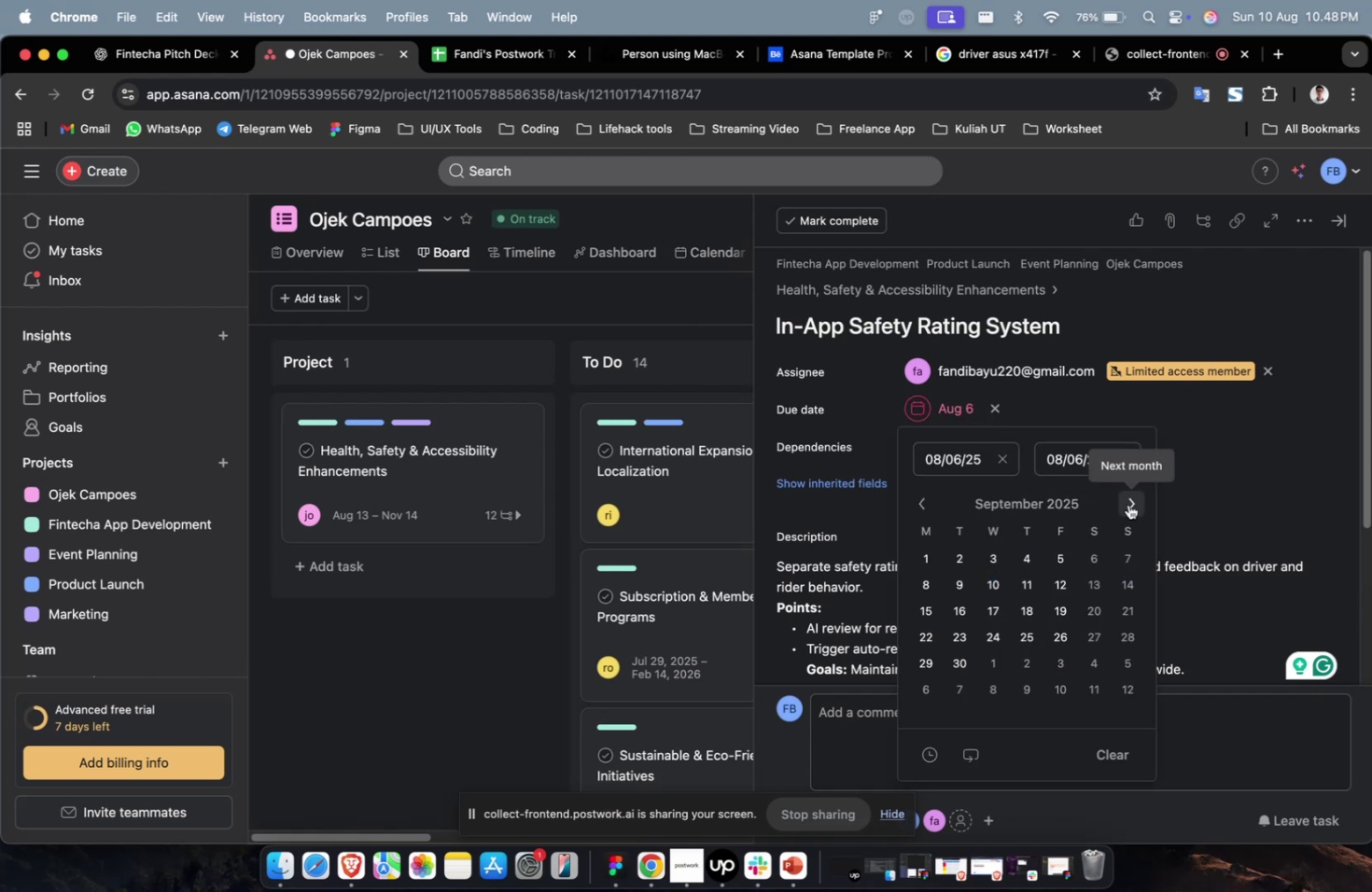 
triple_click([1127, 504])
 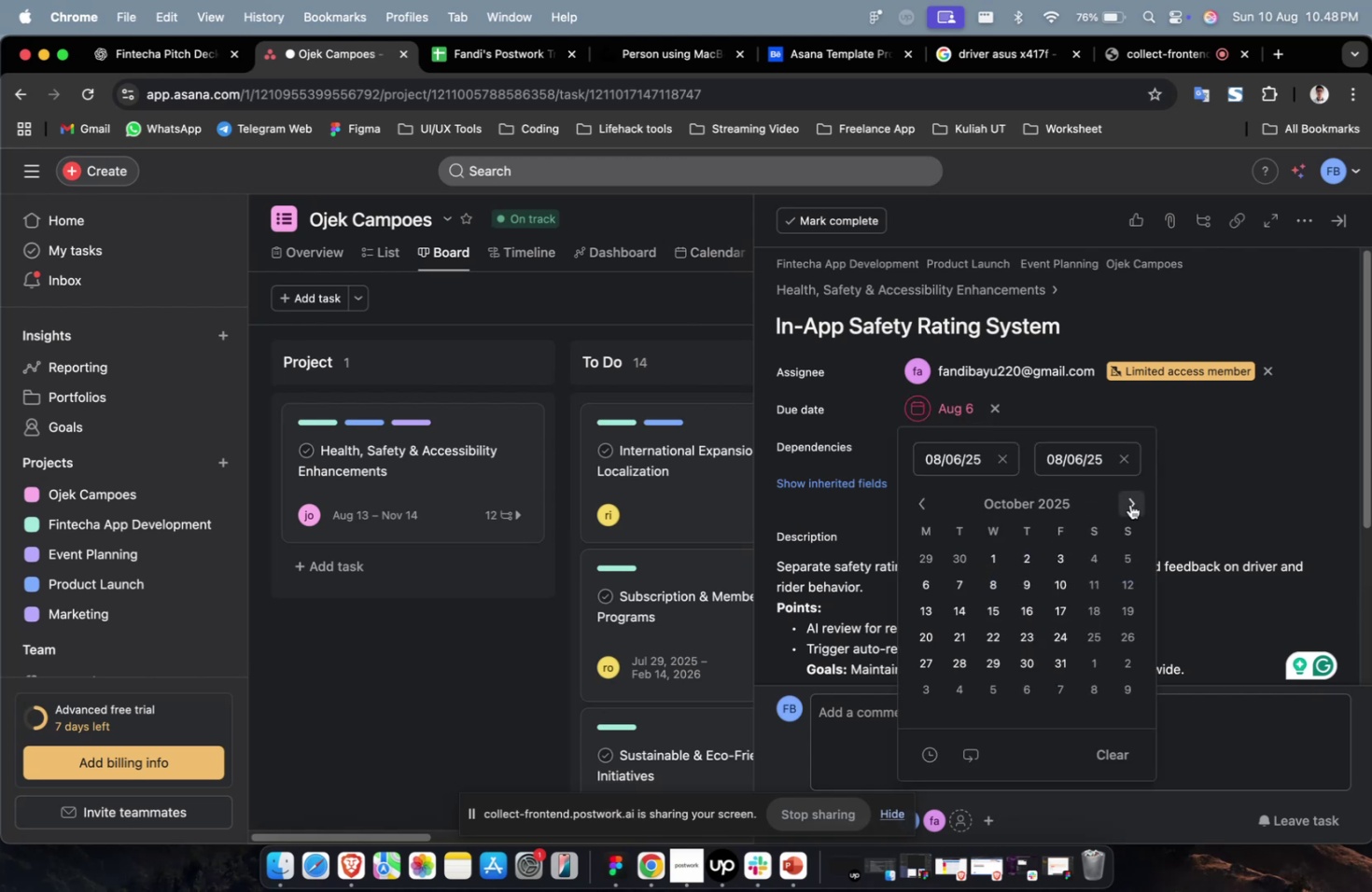 
triple_click([1129, 504])
 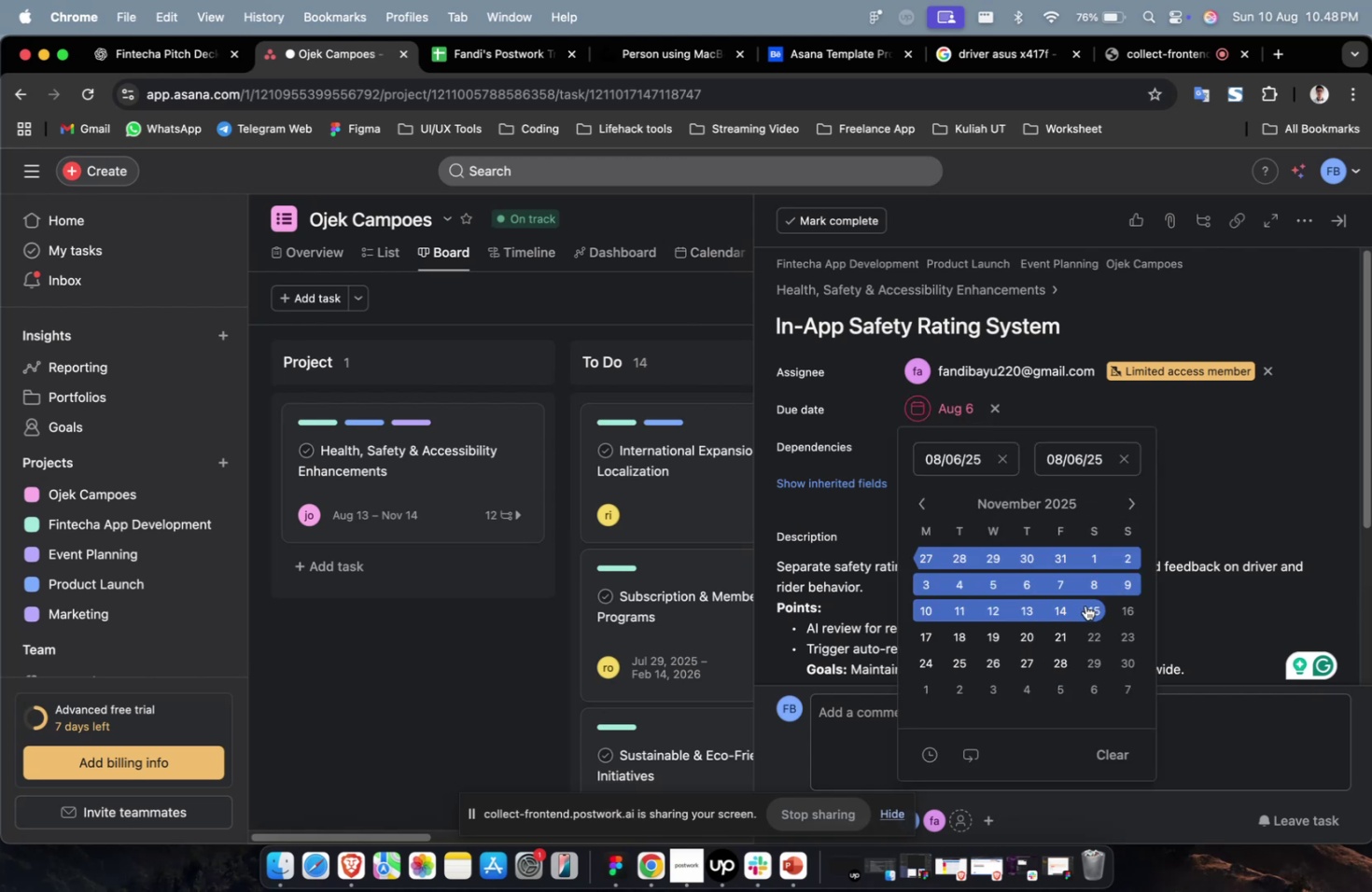 
left_click([1061, 634])
 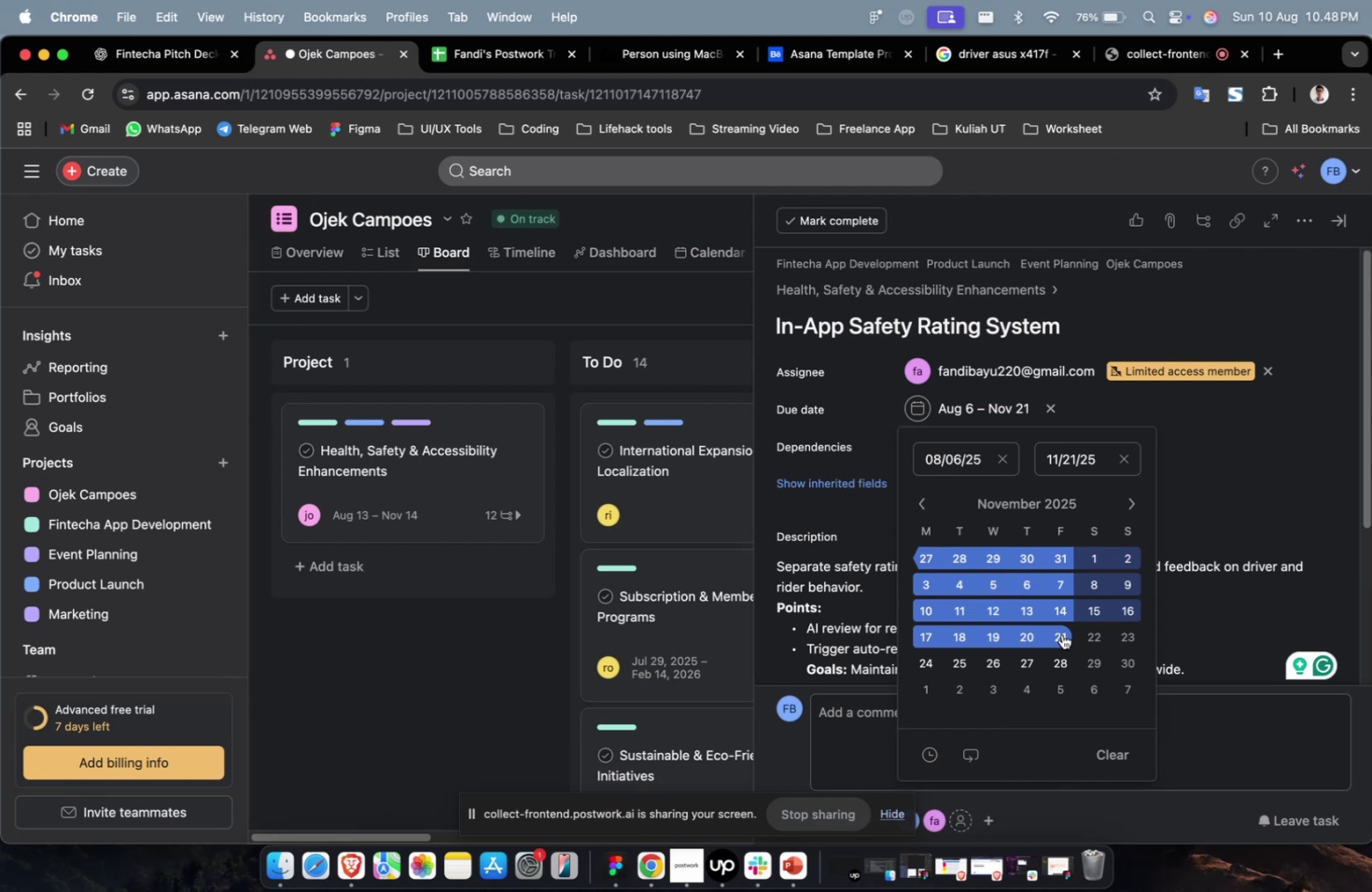 
wait(10.14)
 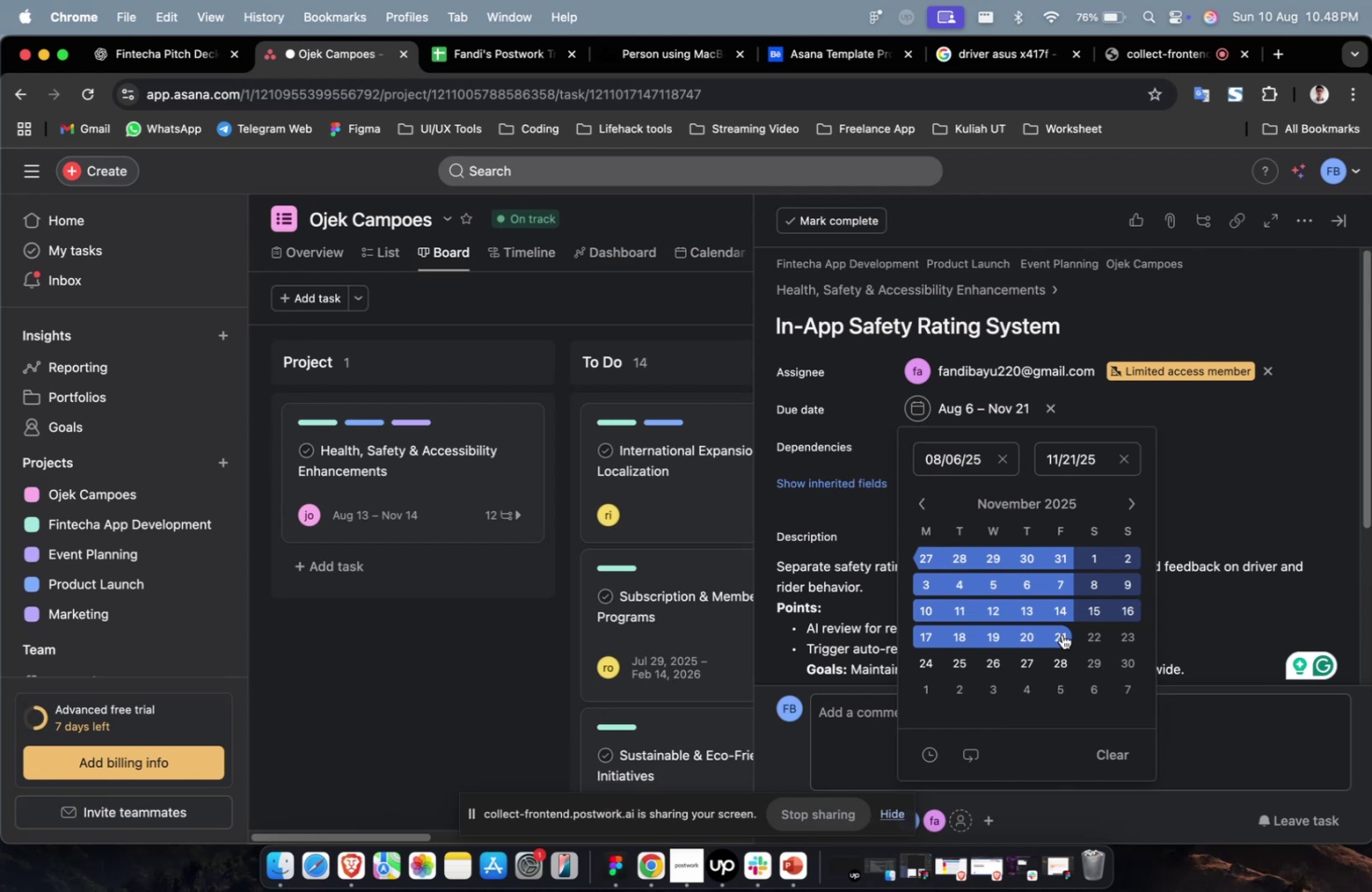 
left_click([1082, 594])
 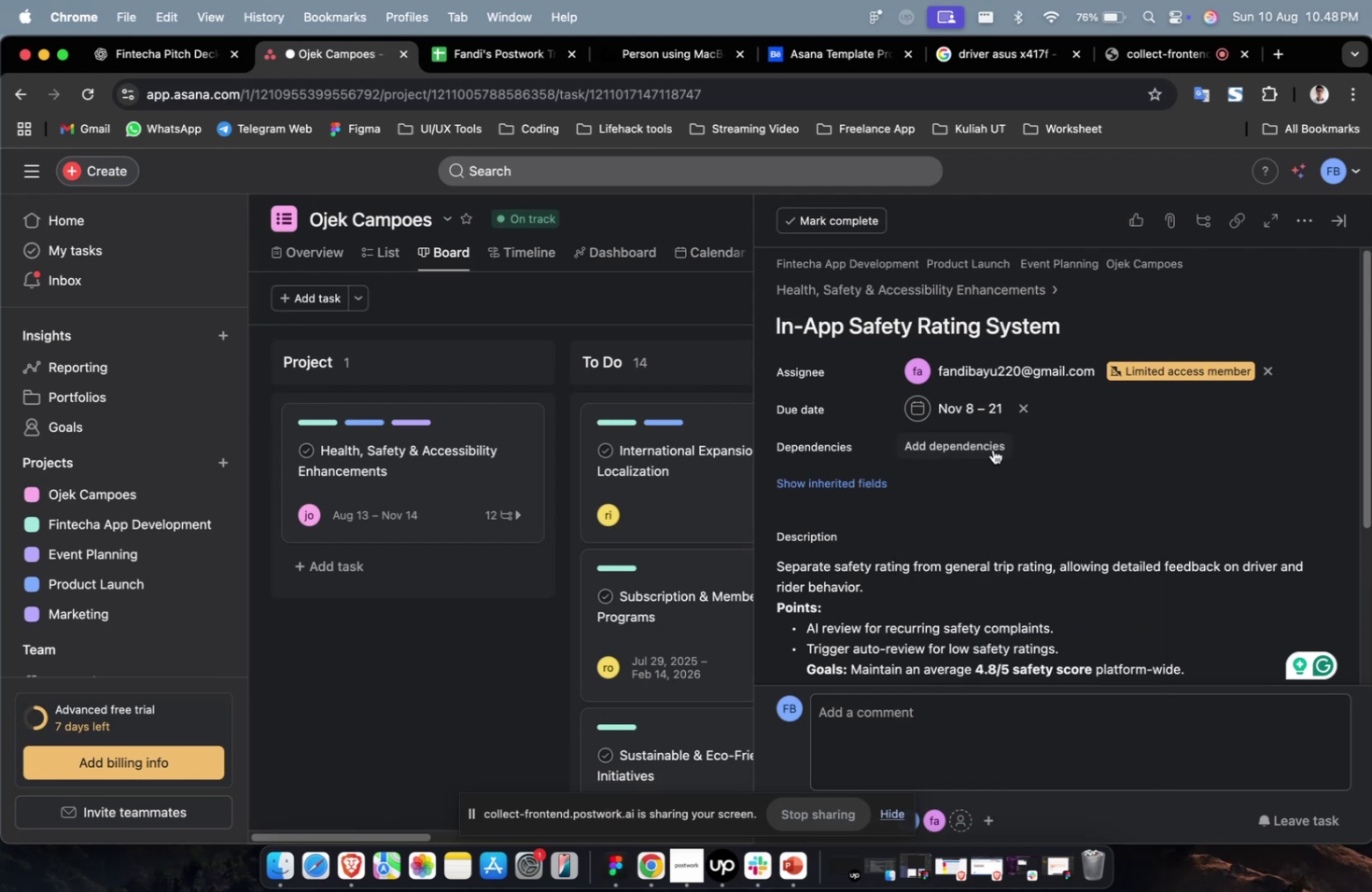 
triple_click([984, 445])
 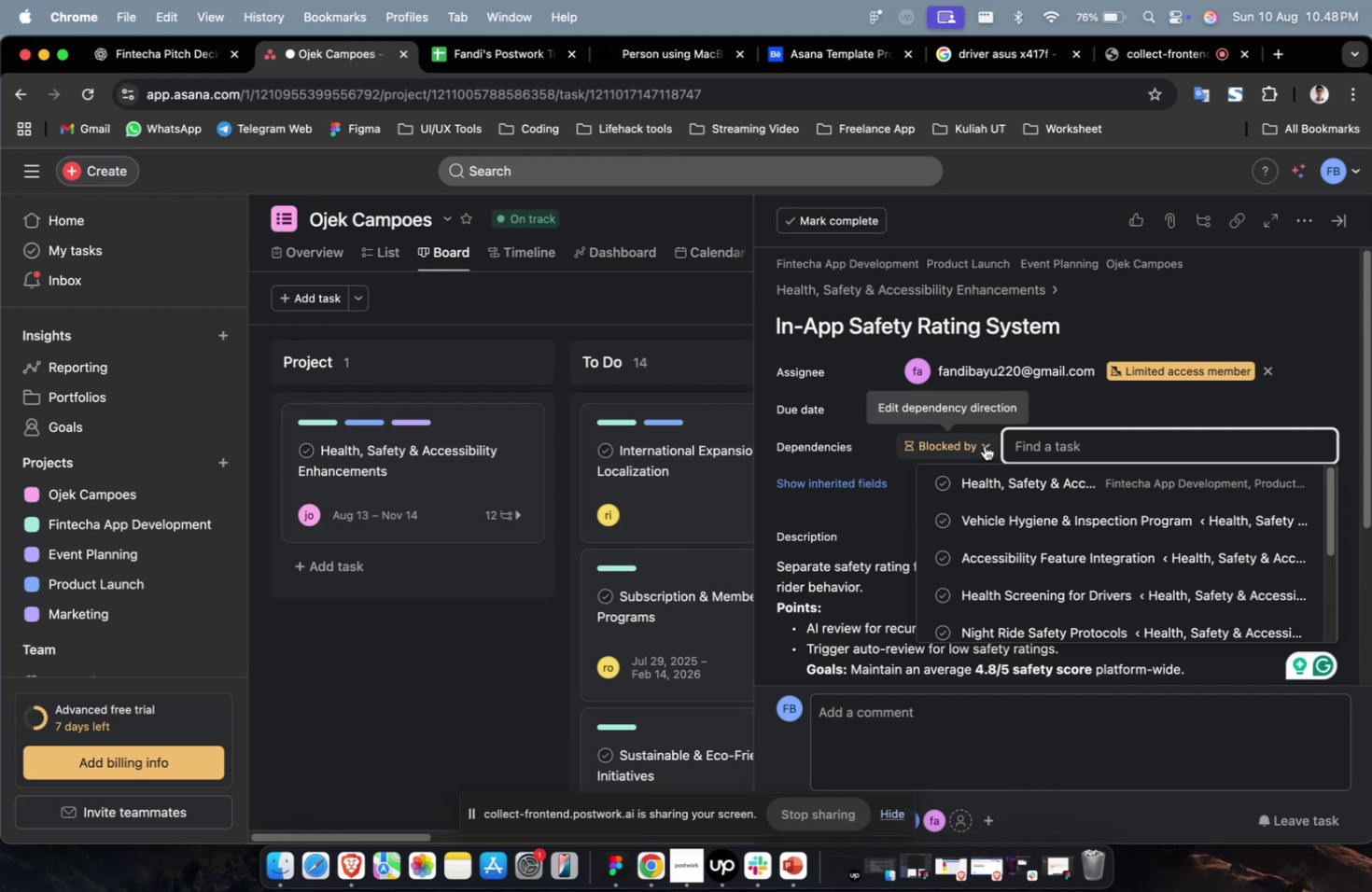 
left_click([1095, 487])
 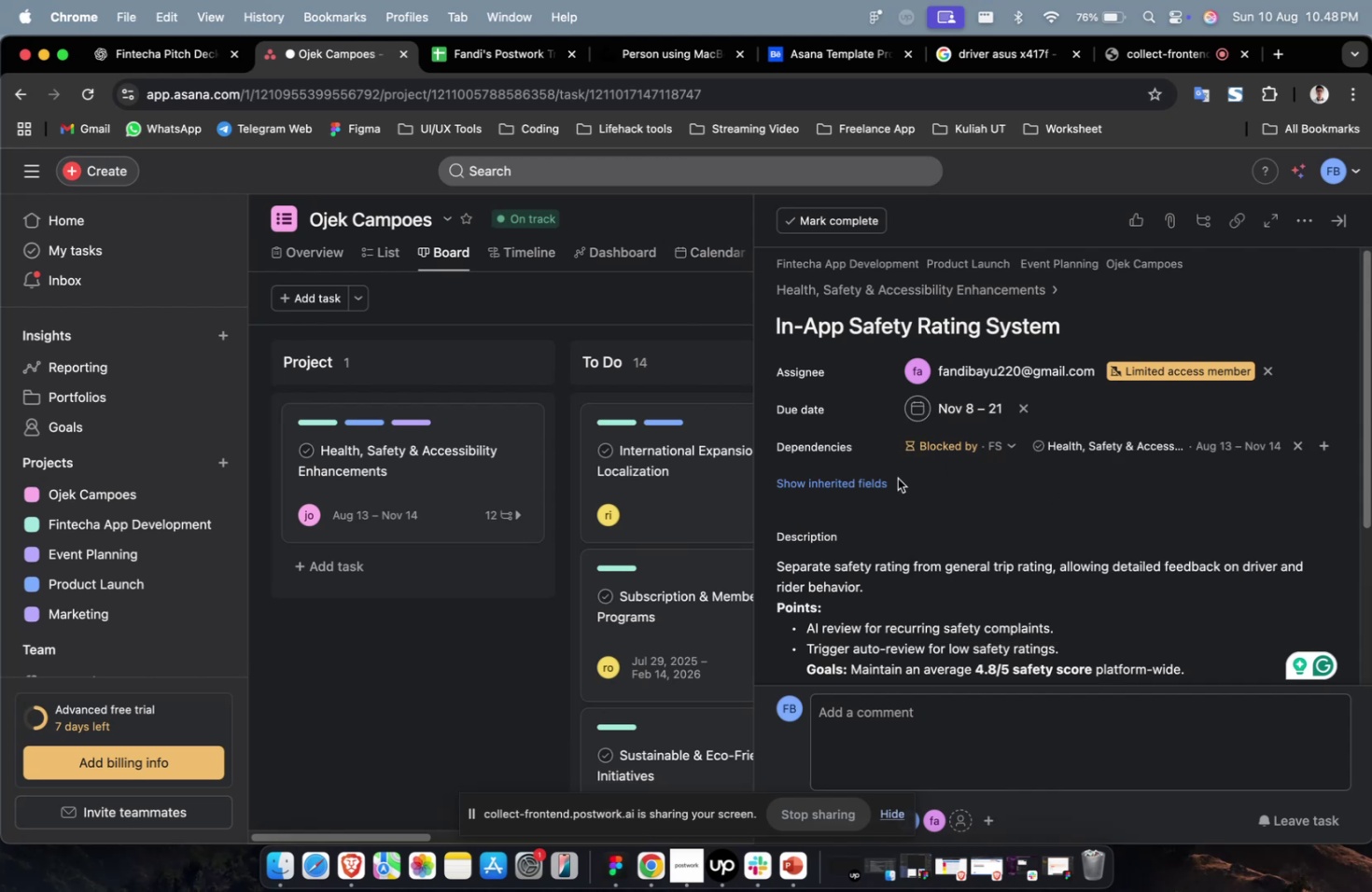 
left_click([843, 492])
 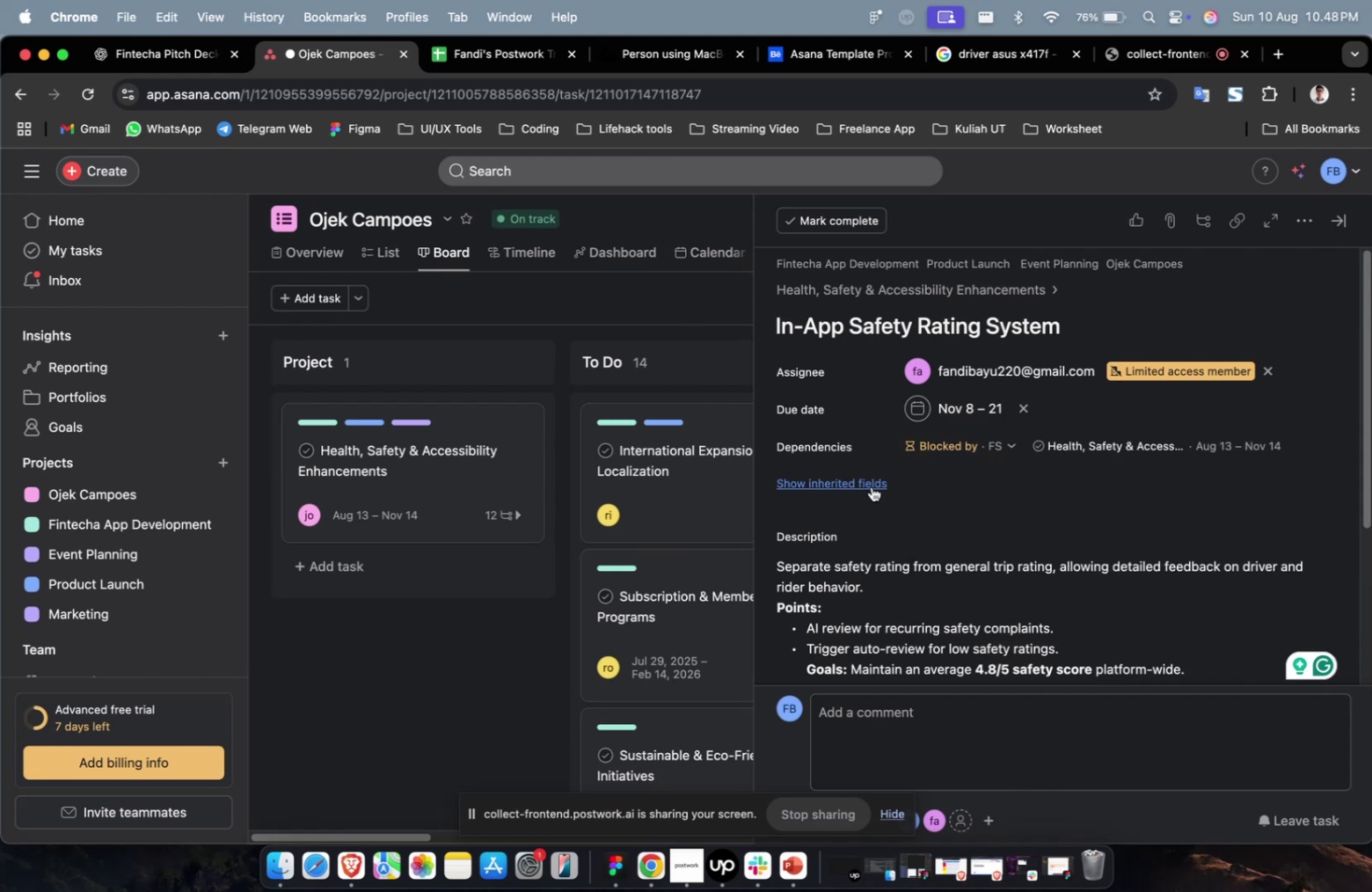 
double_click([871, 486])
 